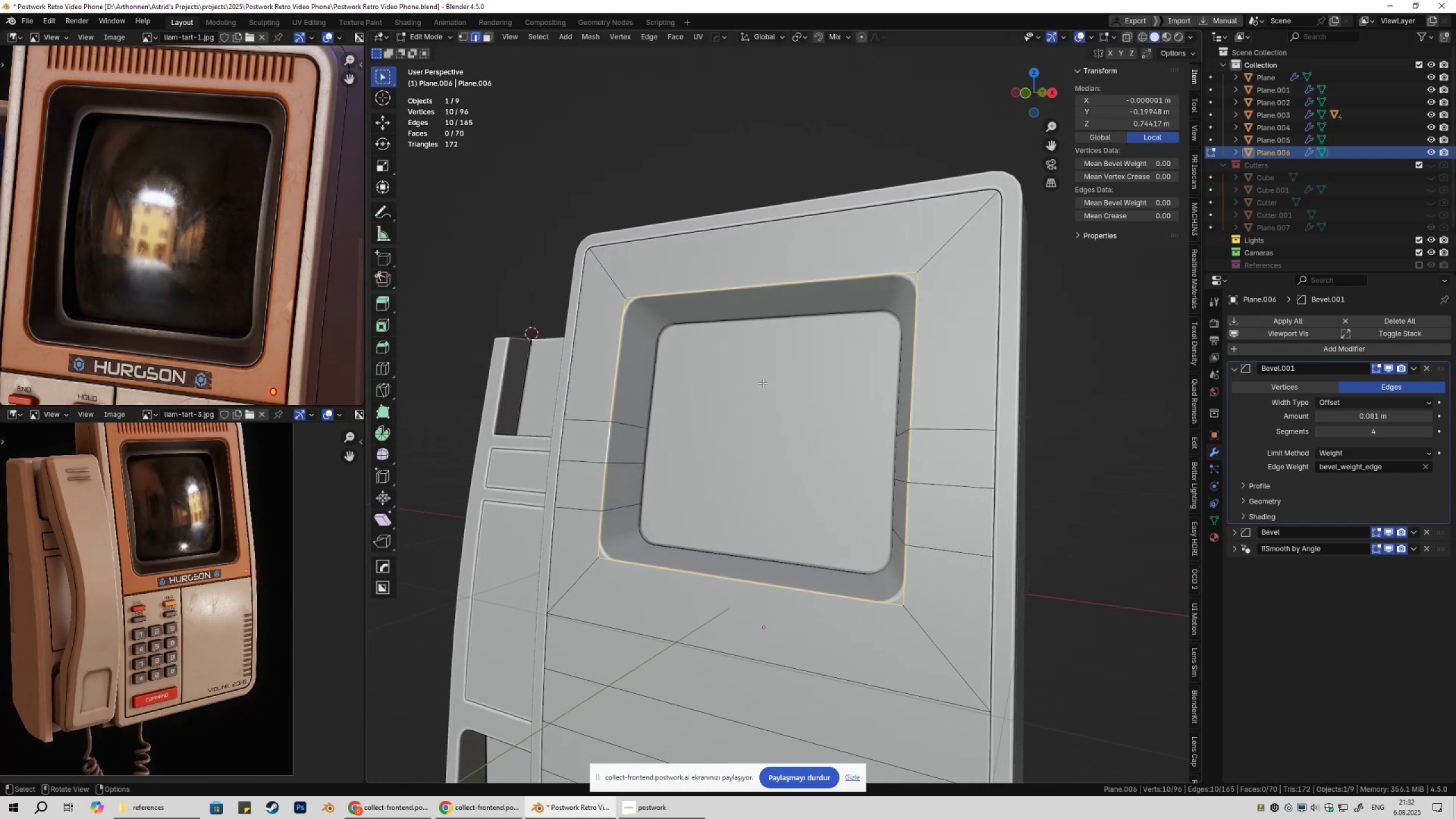 
key(Control+R)
 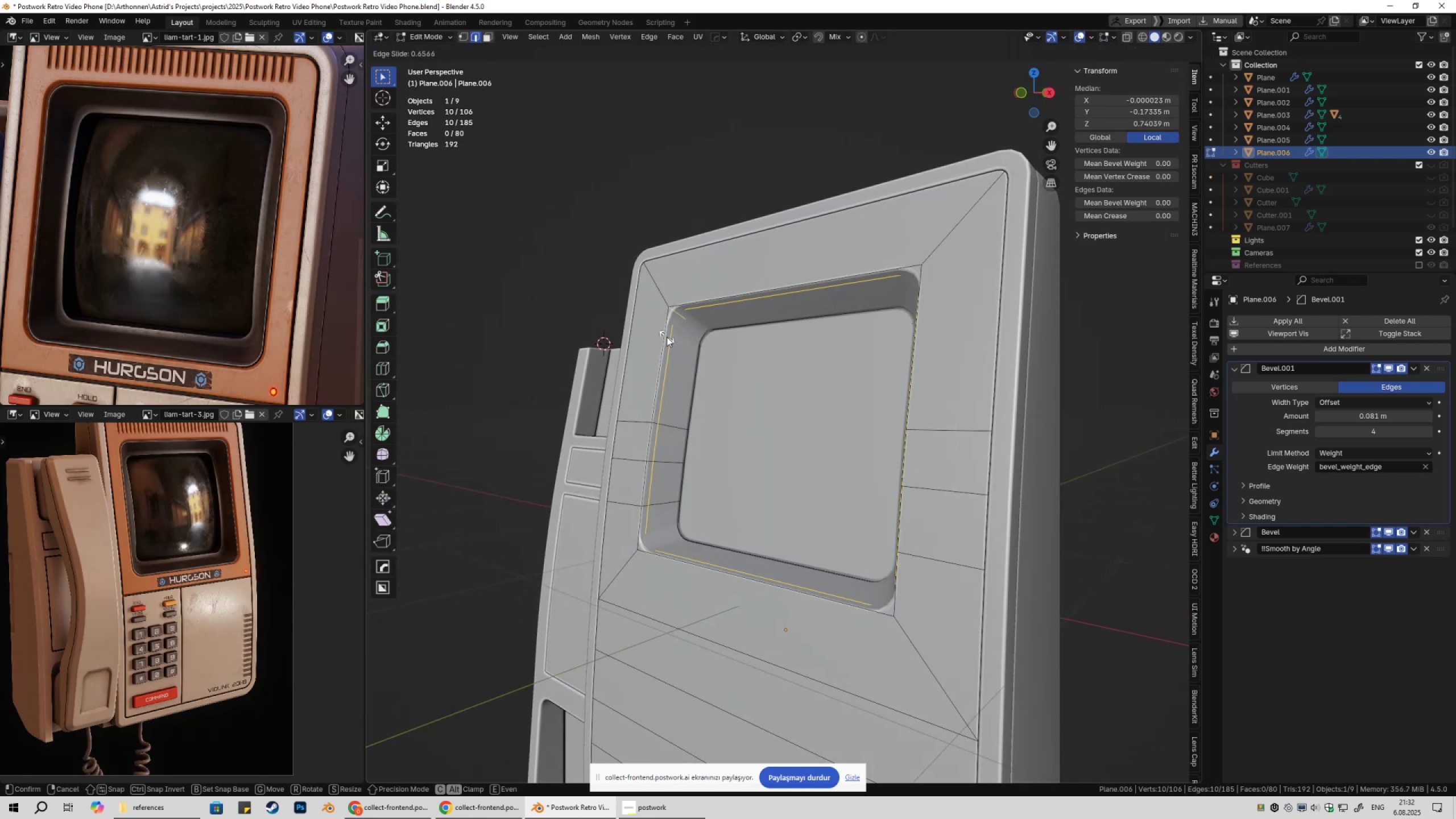 
left_click([667, 337])
 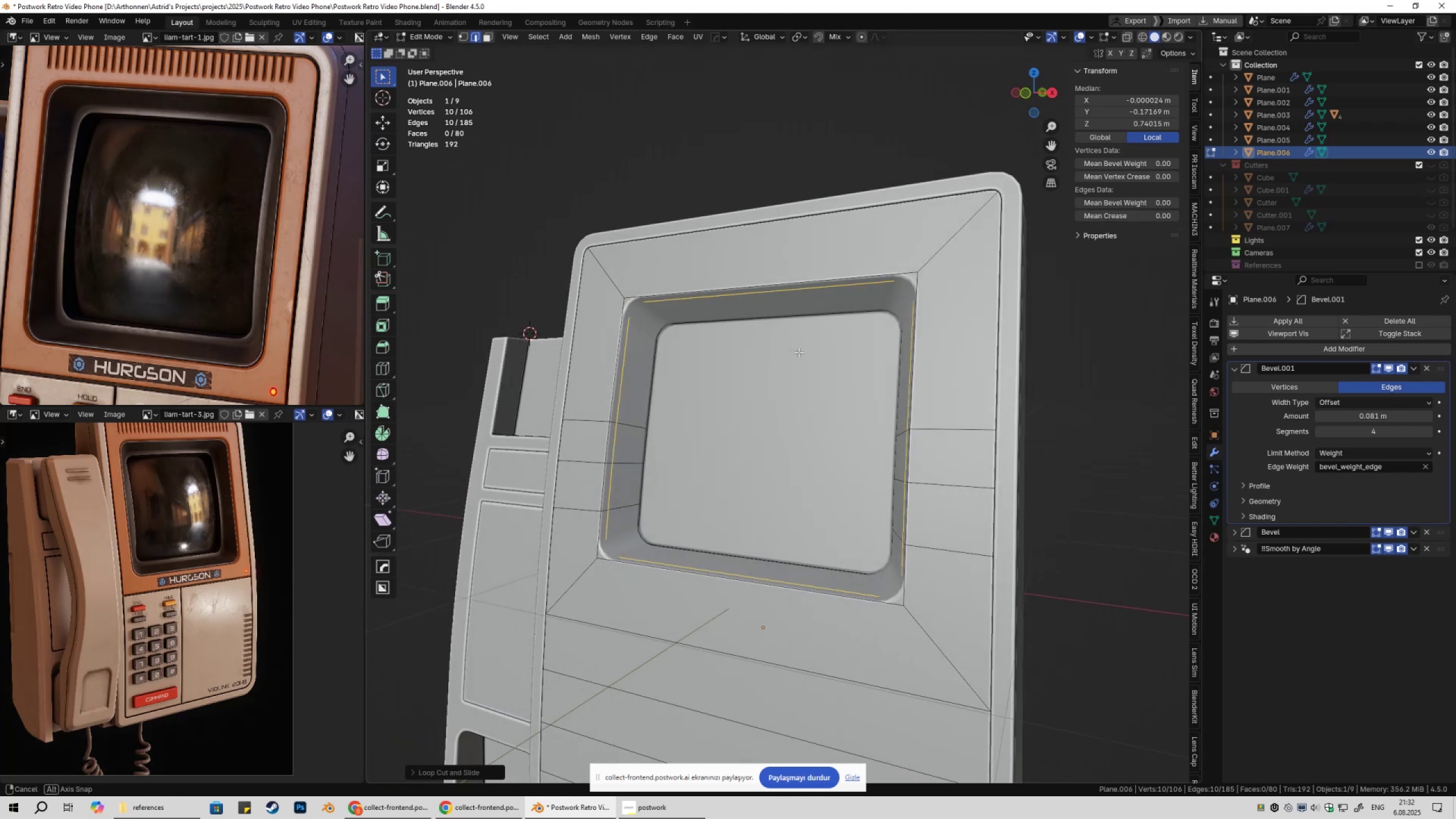 
key(Alt+AltLeft)
 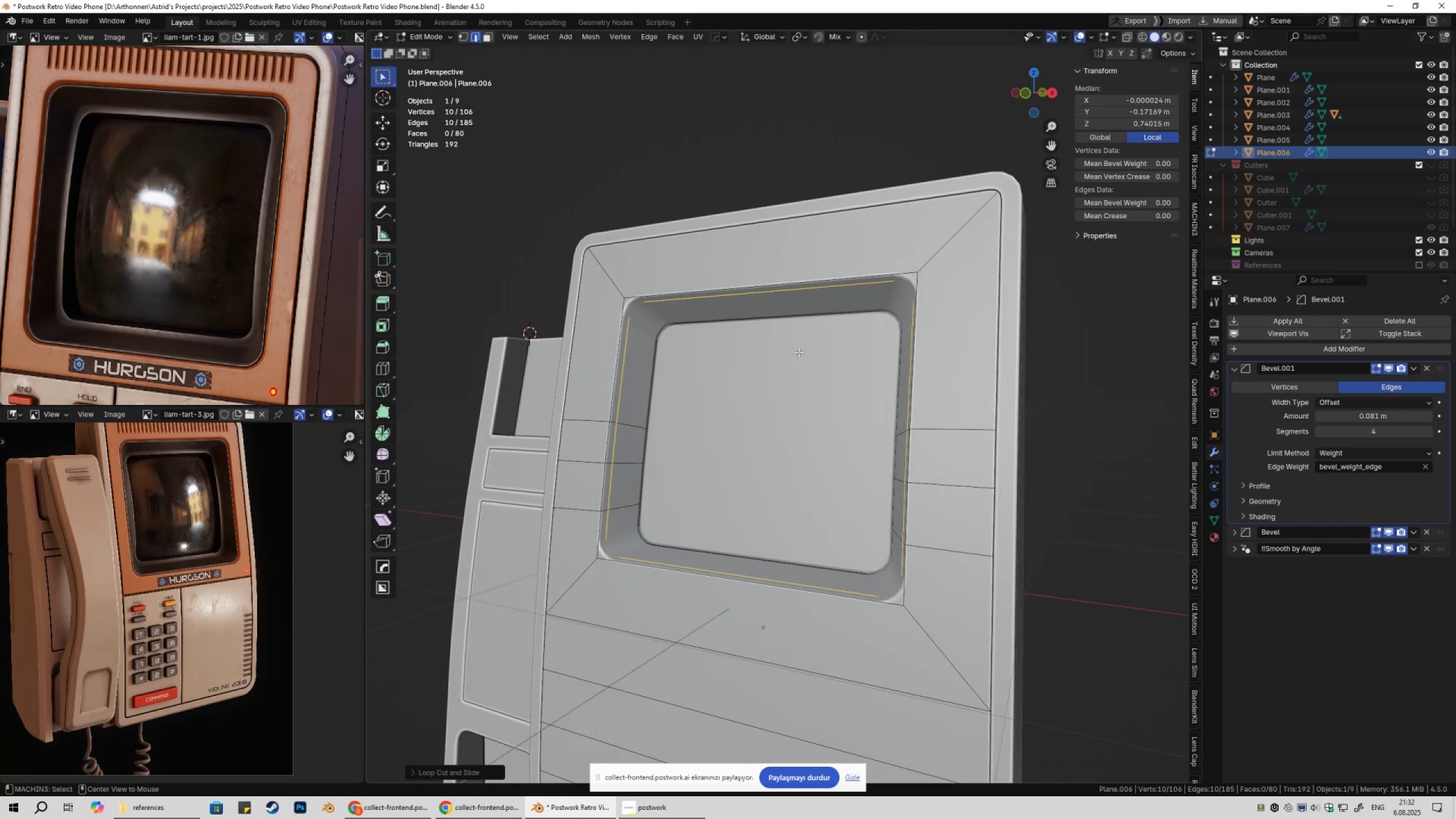 
key(Alt+S)
 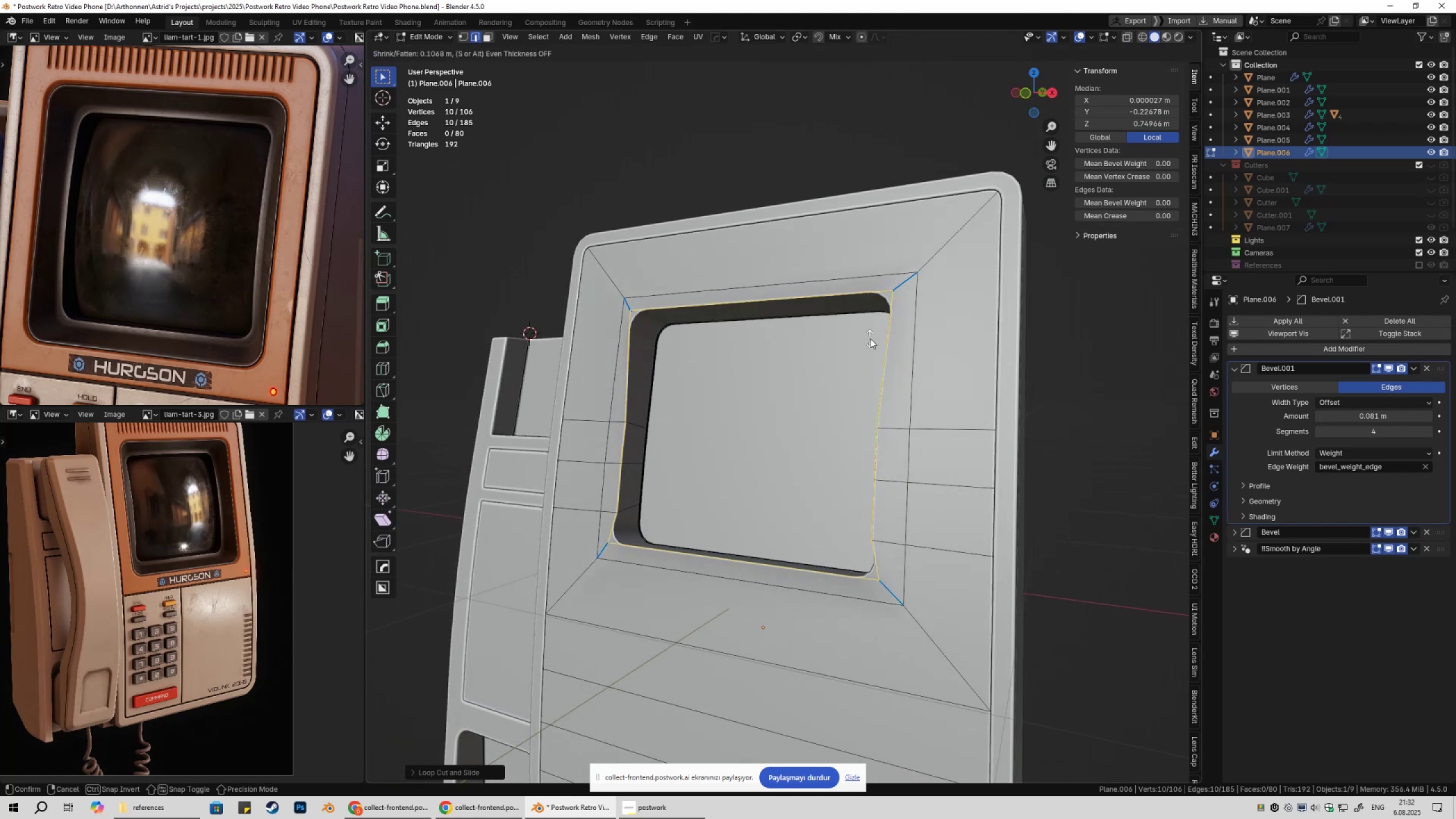 
key(Escape)
 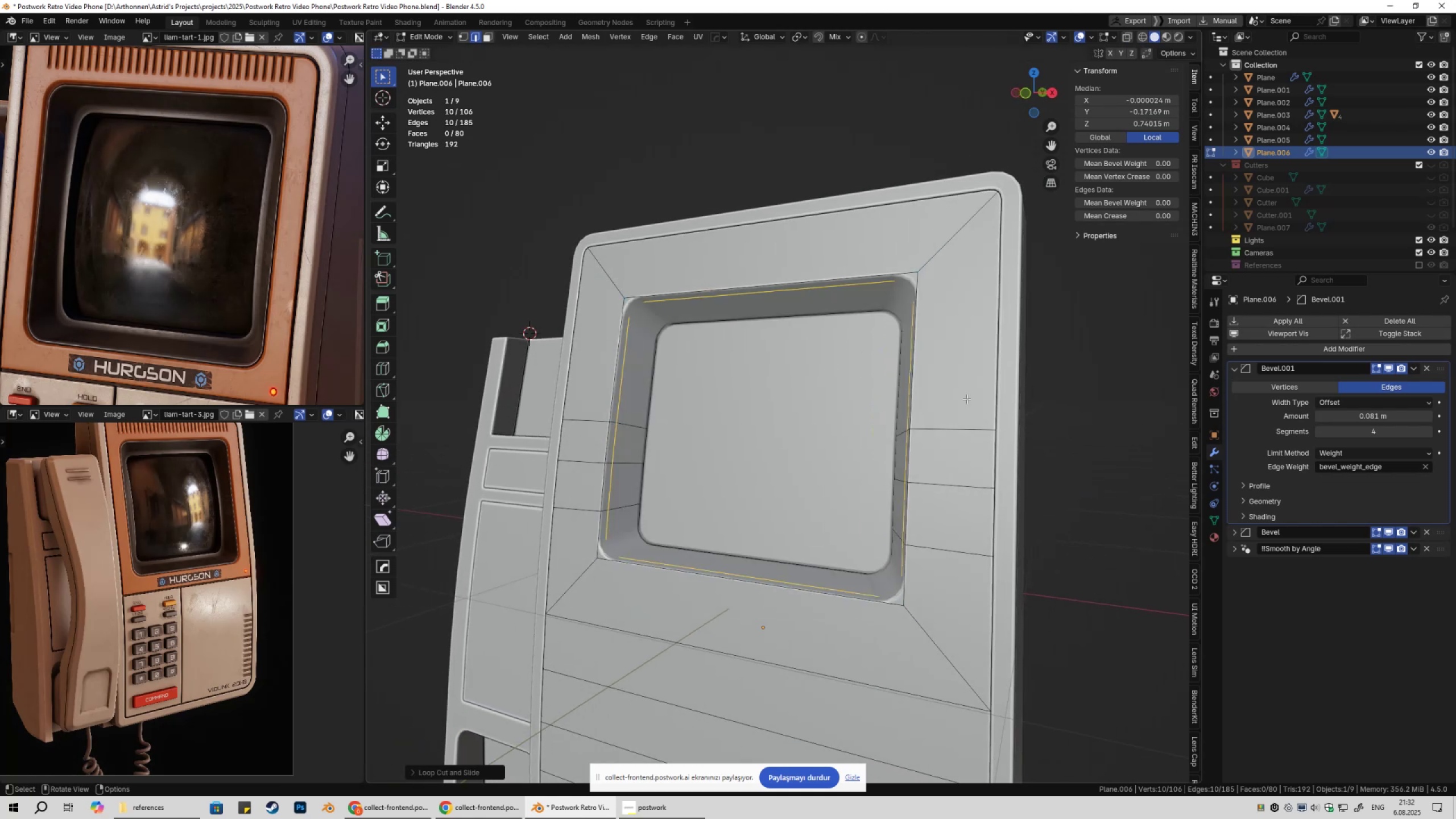 
key(S)
 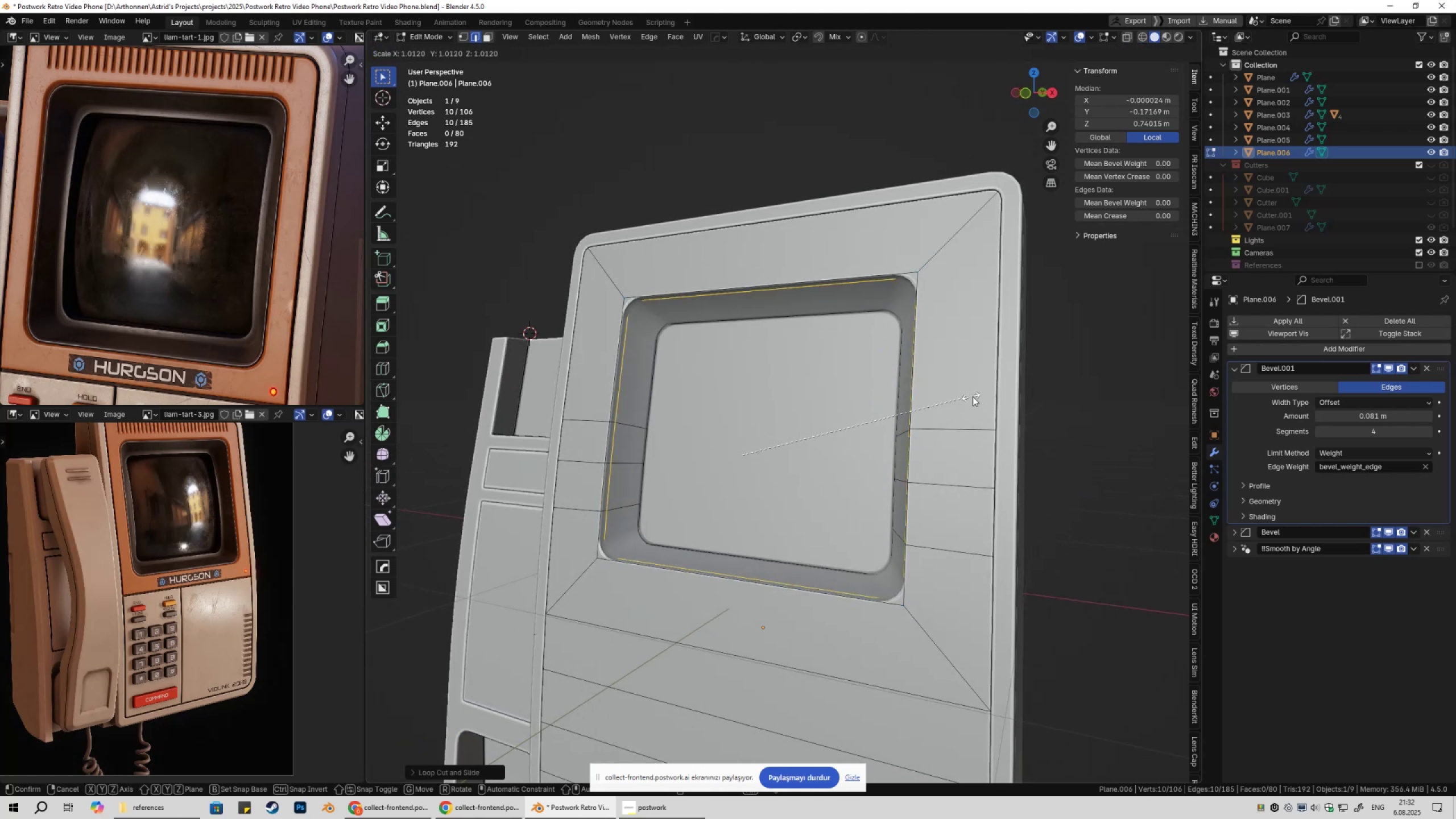 
left_click([983, 398])
 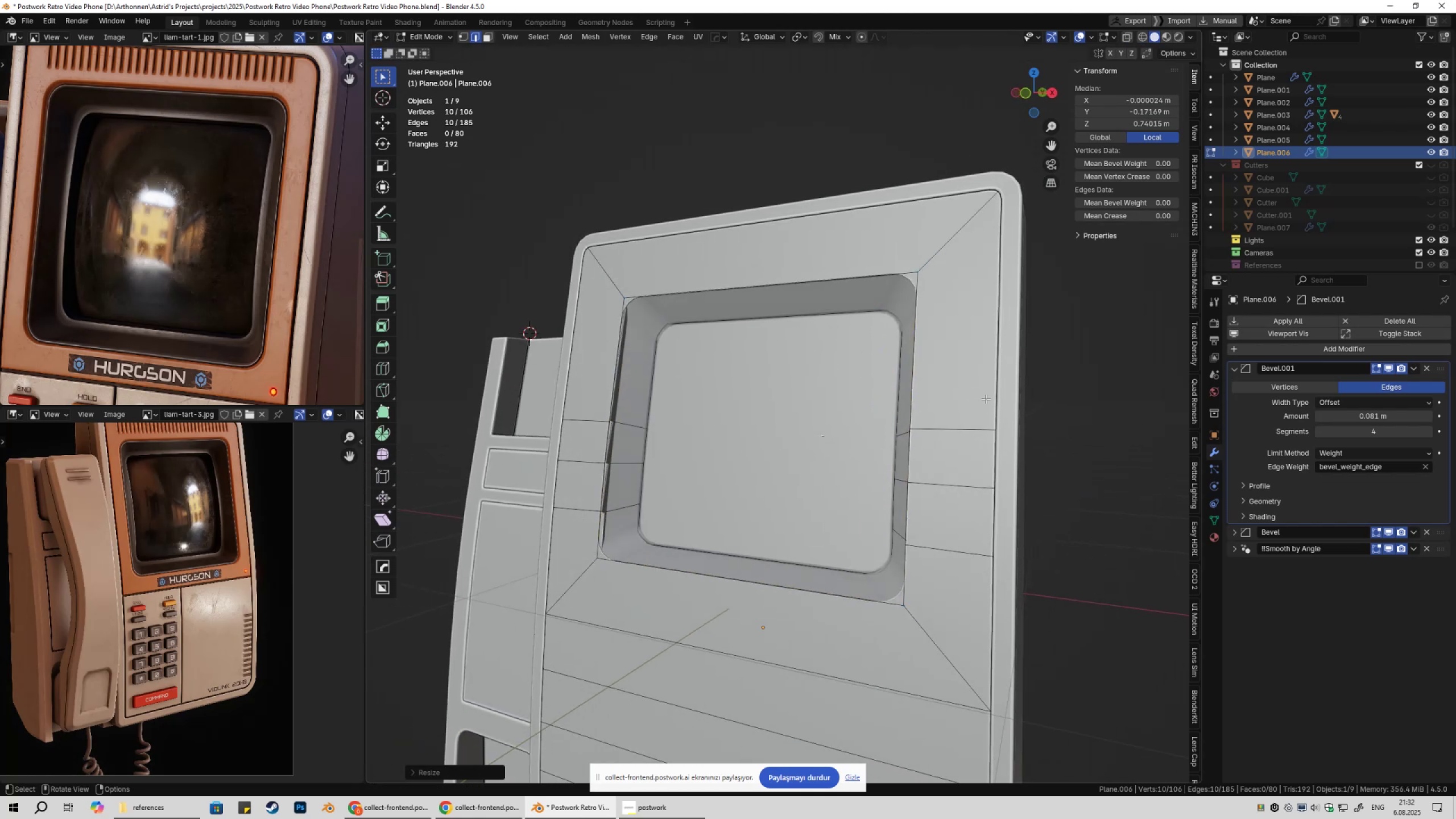 
key(Control+Z)
 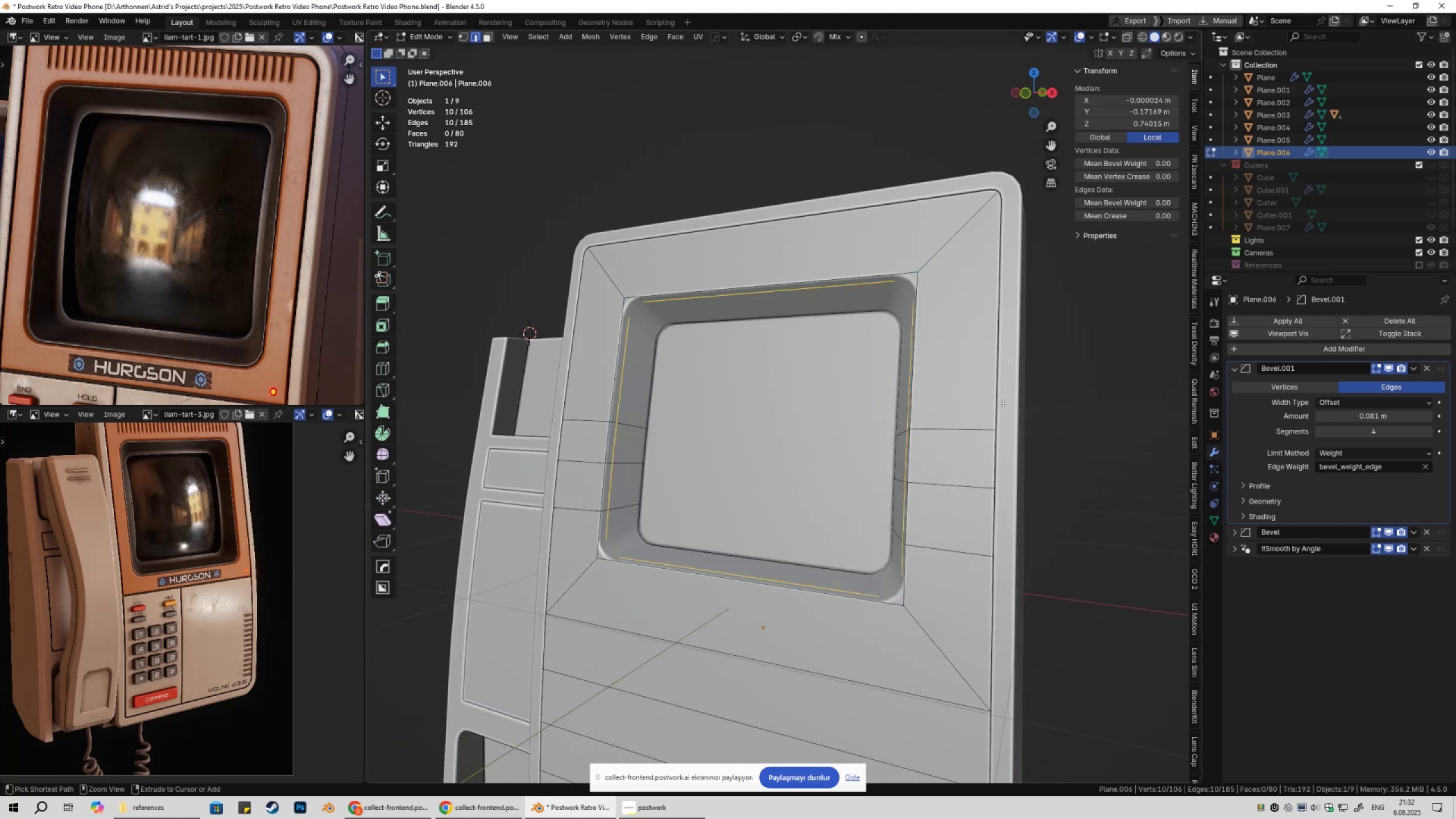 
key(Control+Z)
 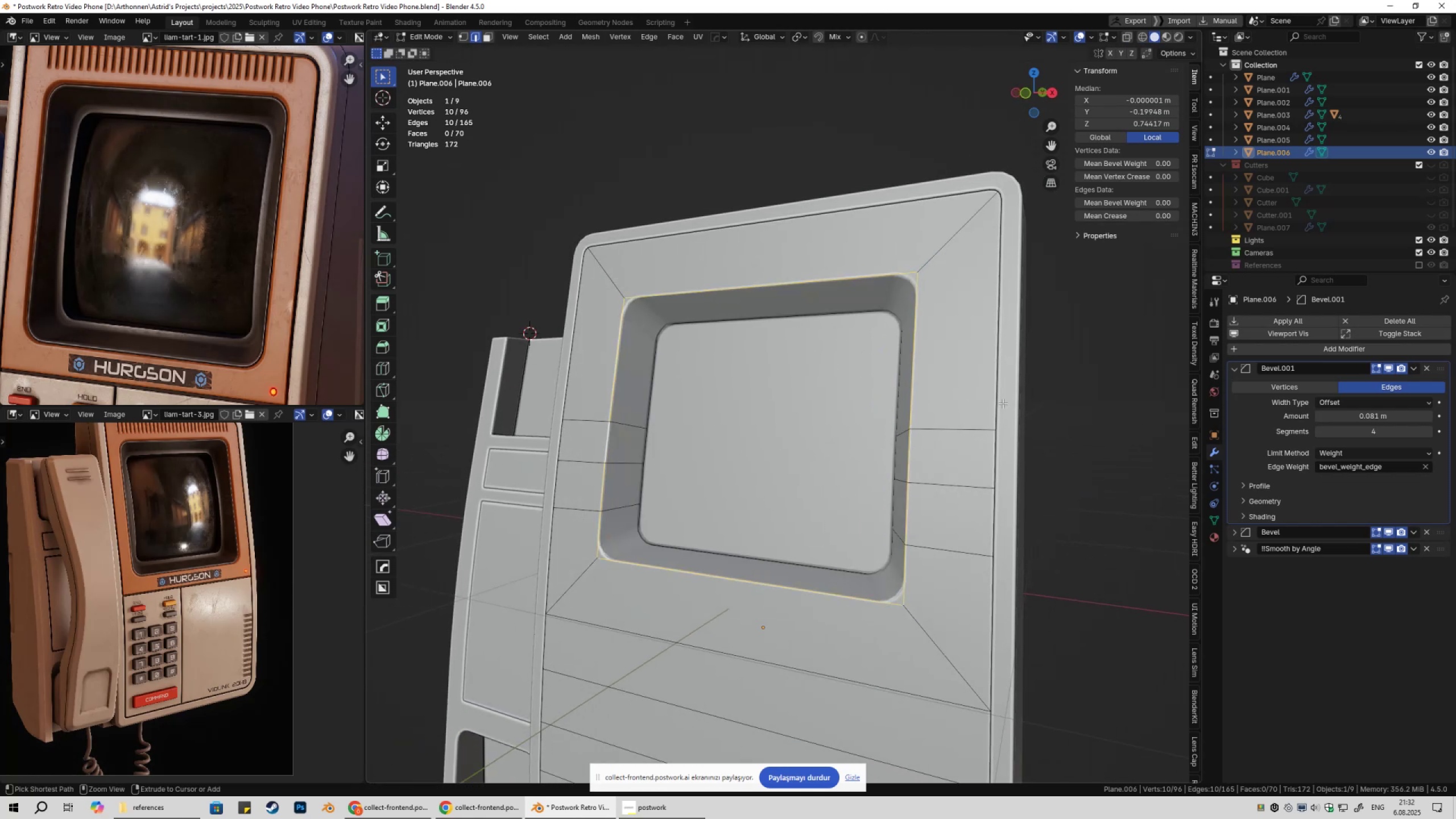 
key(Control+Z)
 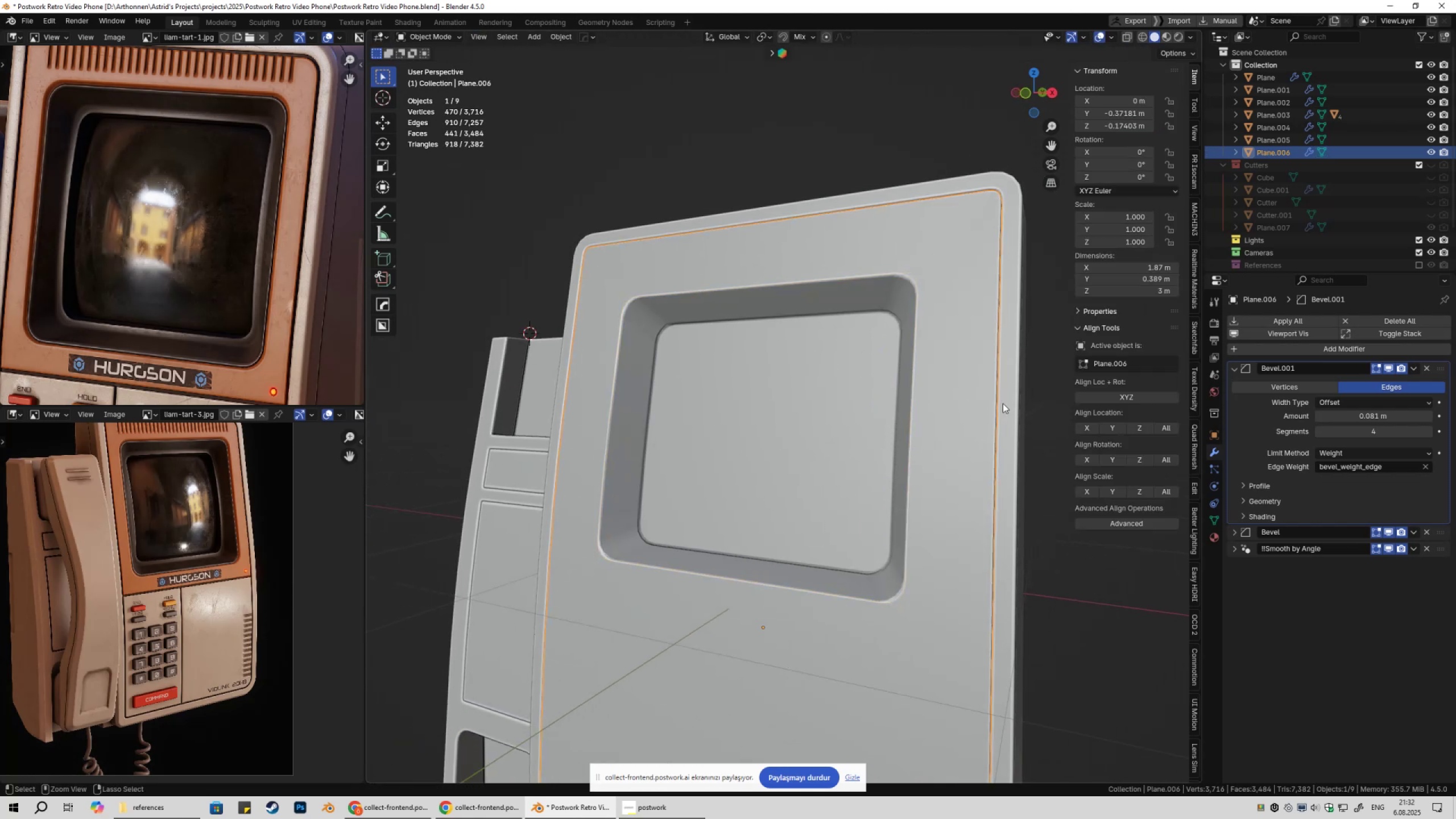 
key(Control+Z)
 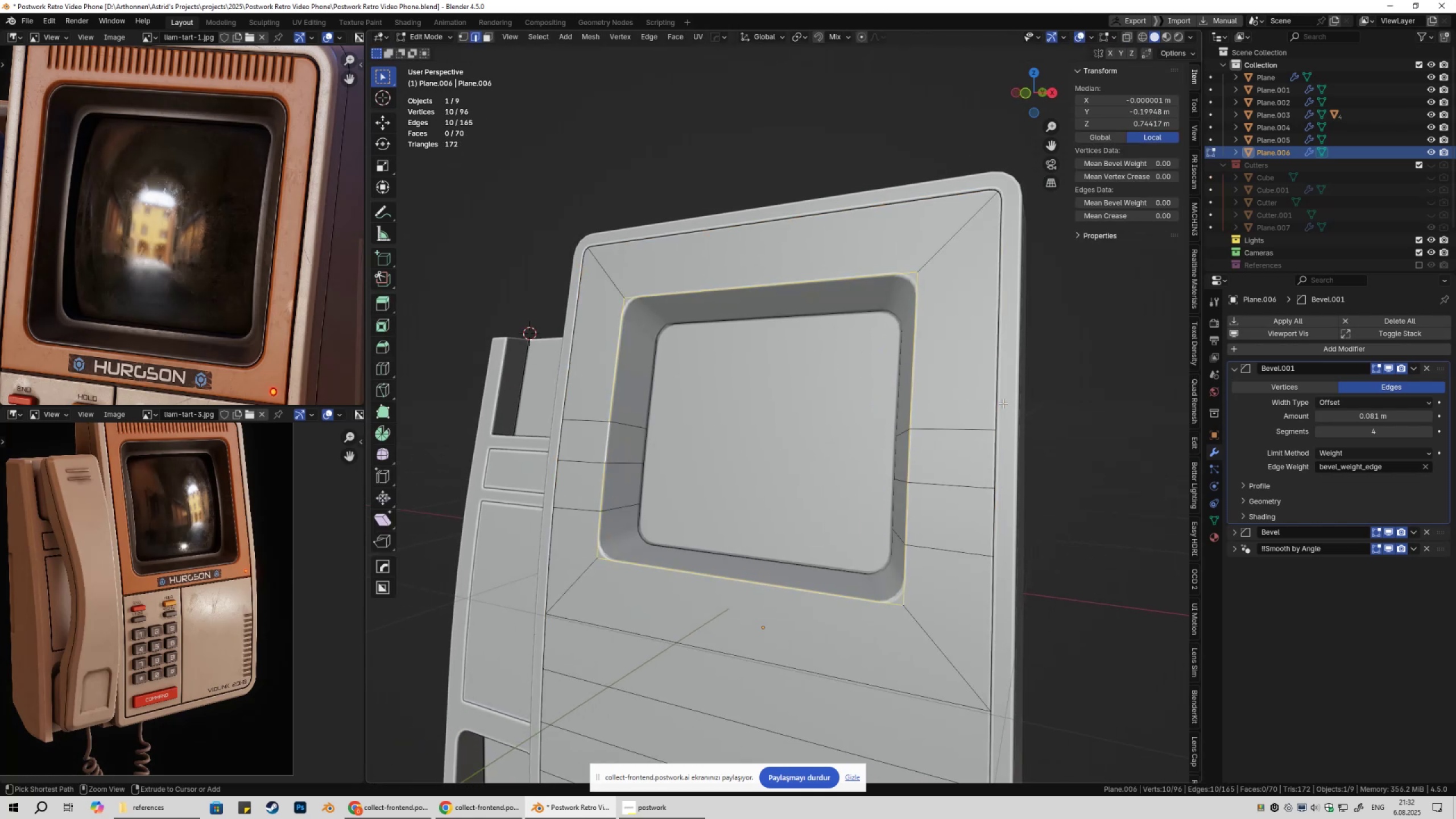 
key(Control+Z)
 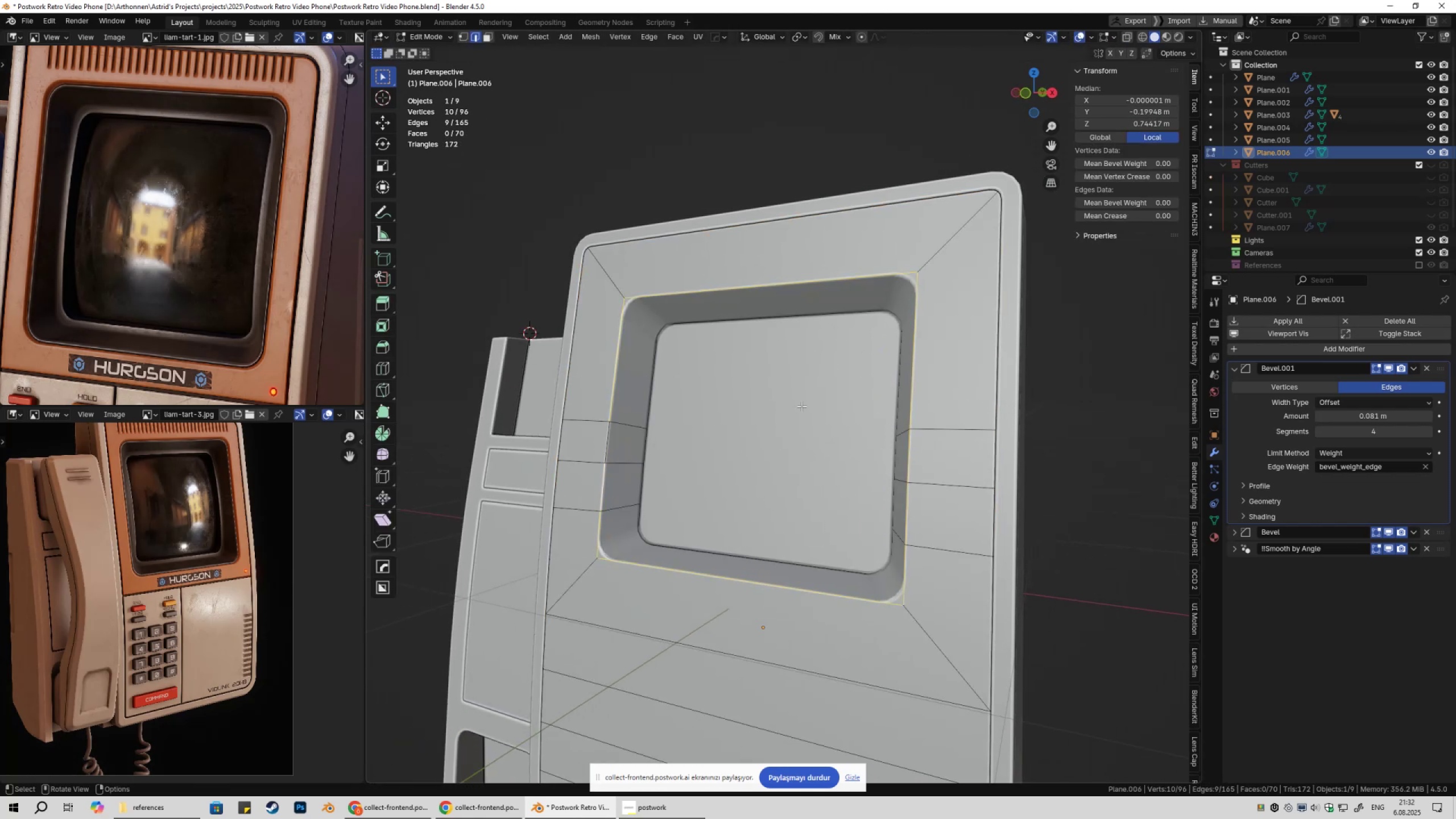 
key(Tab)
 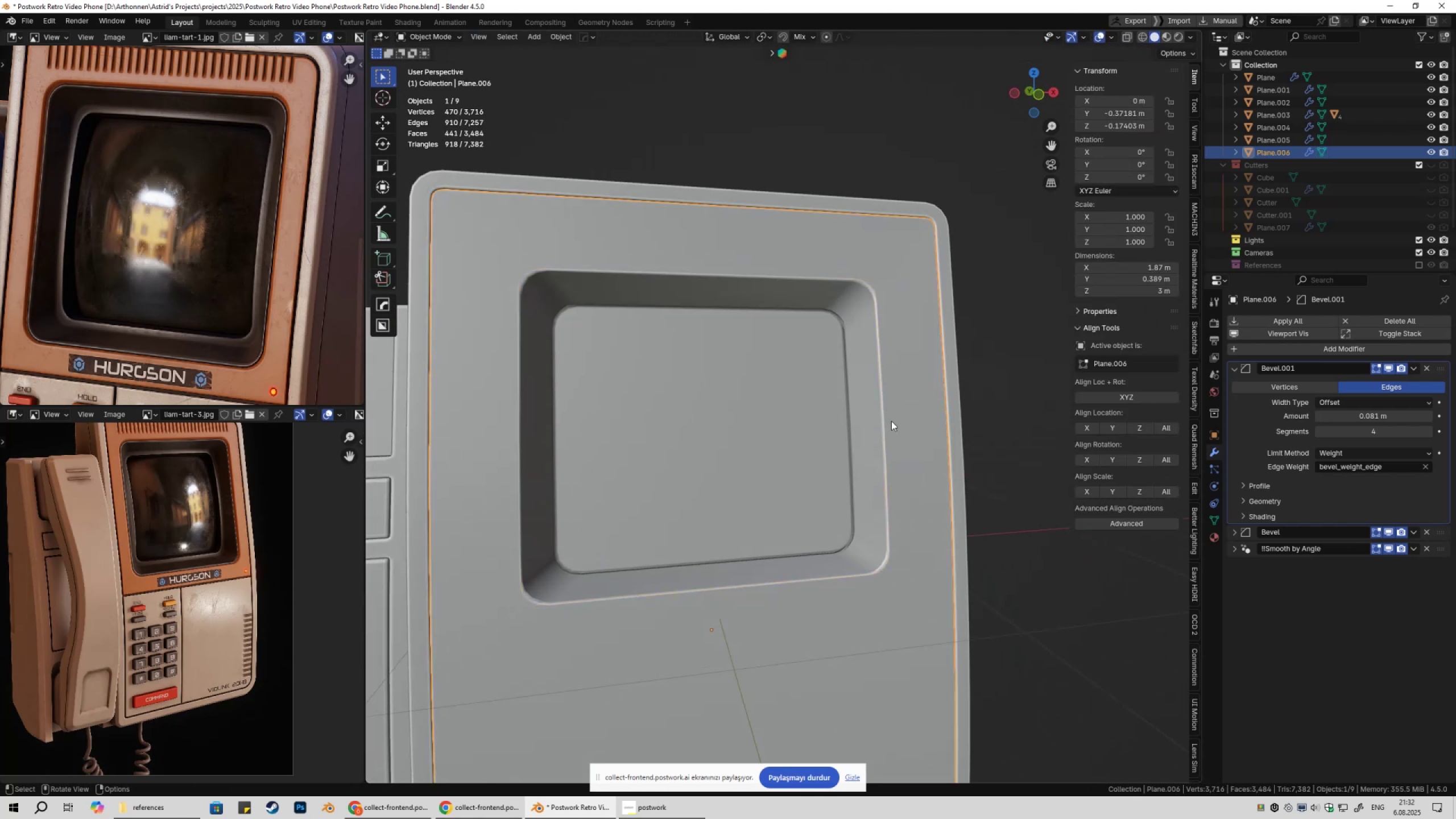 
scroll: coordinate [895, 429], scroll_direction: down, amount: 3.0
 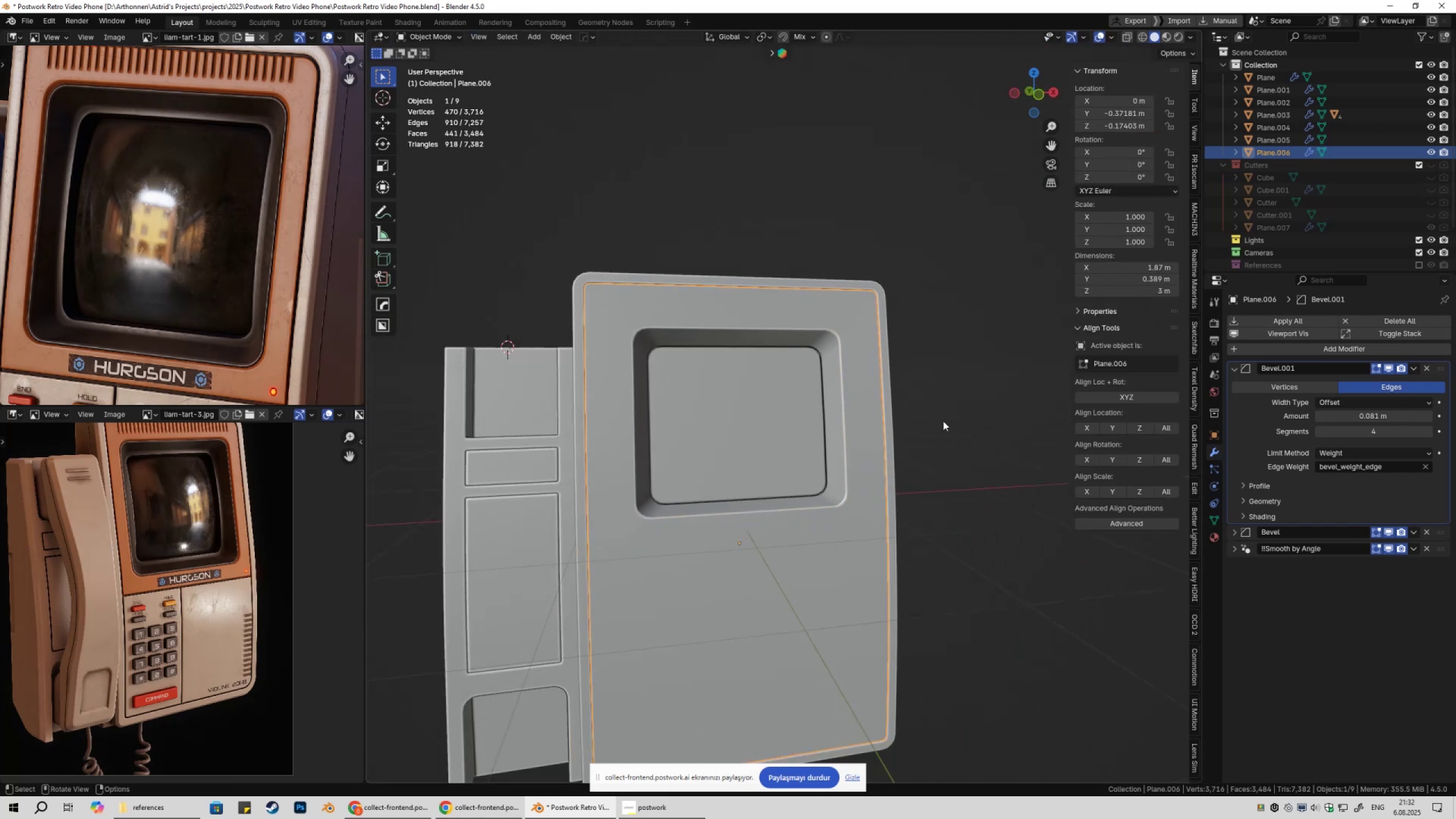 
left_click([943, 421])
 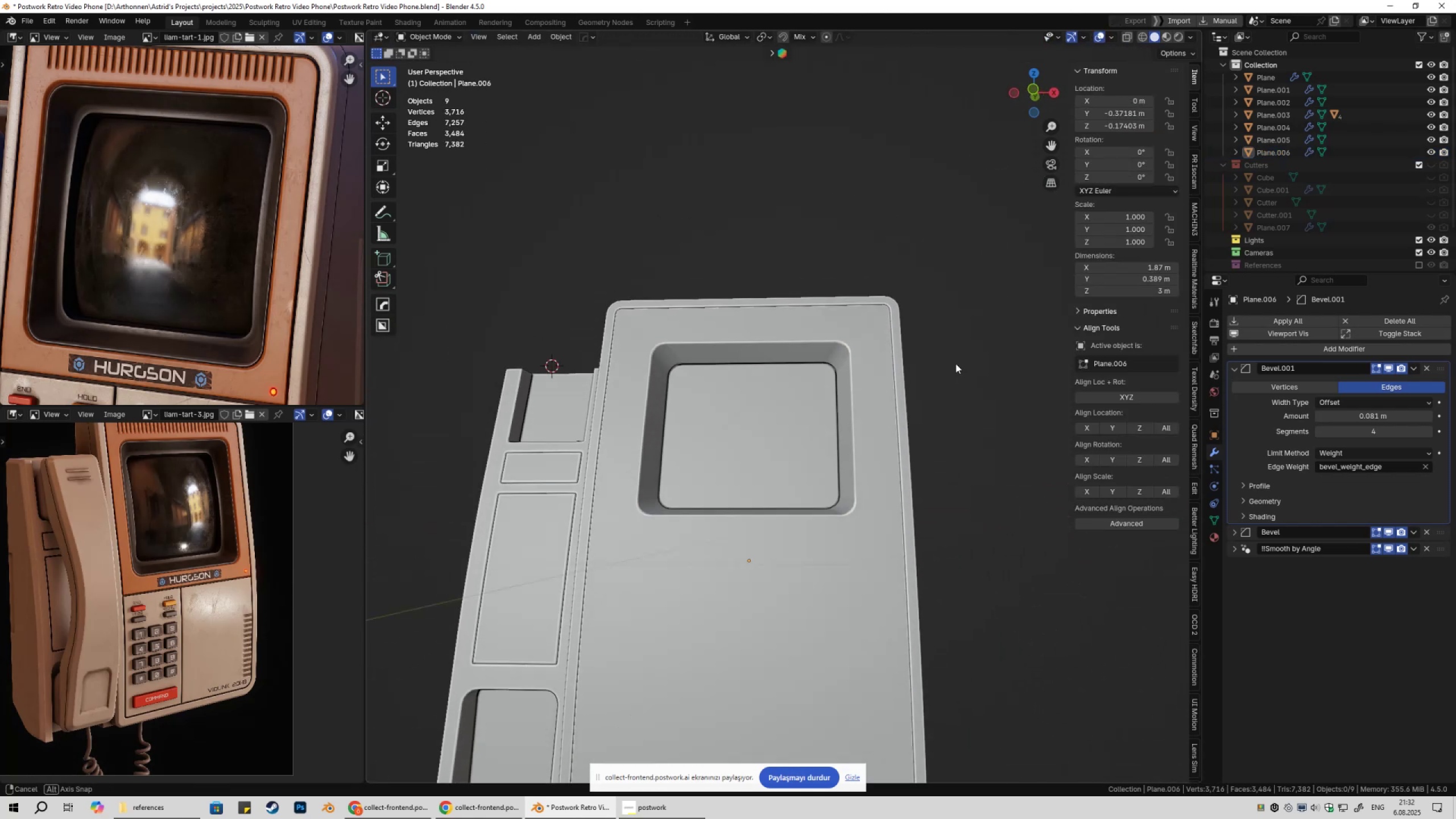 
key(Control+ControlLeft)
 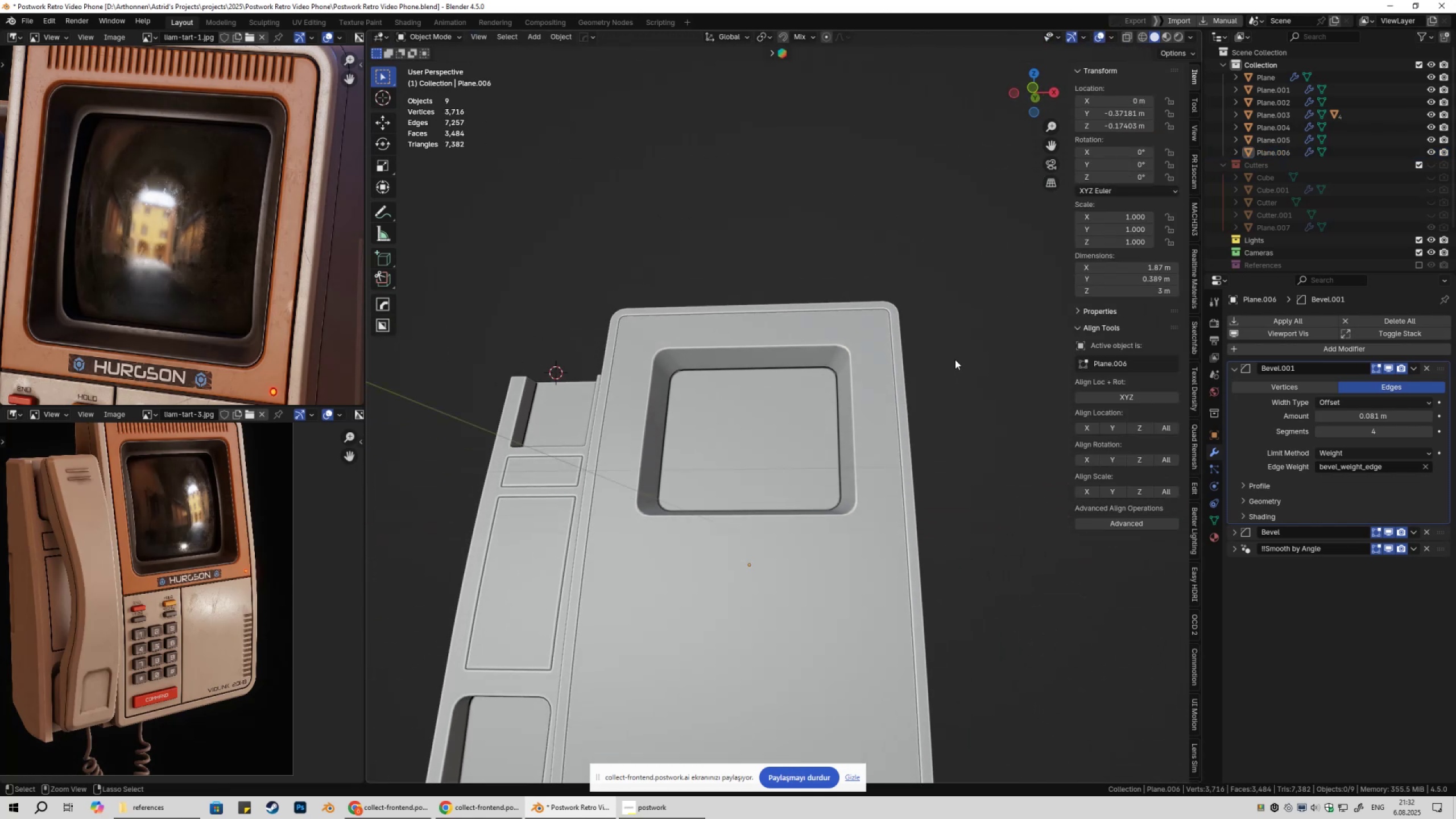 
key(Control+S)
 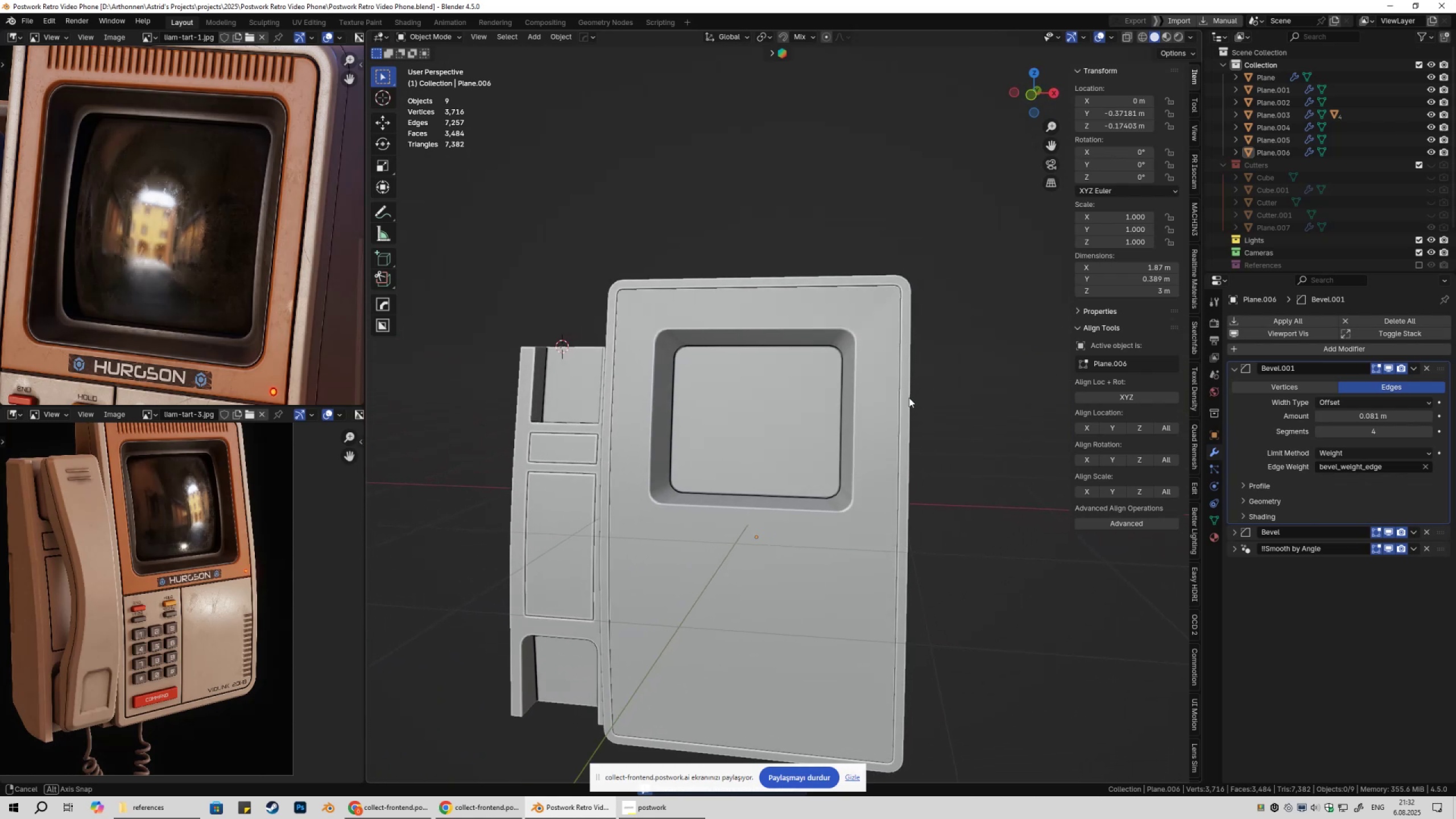 
wait(9.25)
 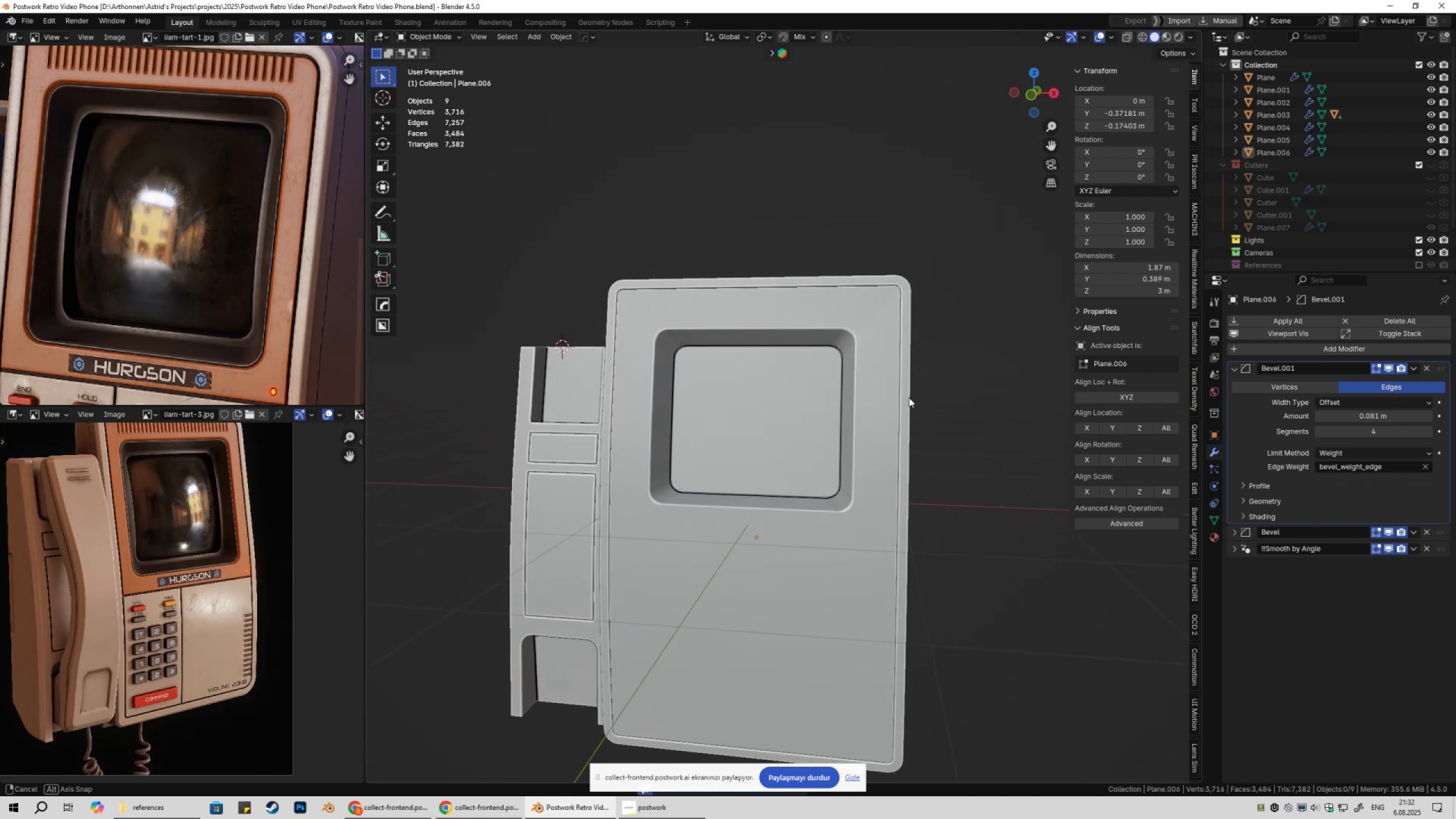 
left_click([803, 401])
 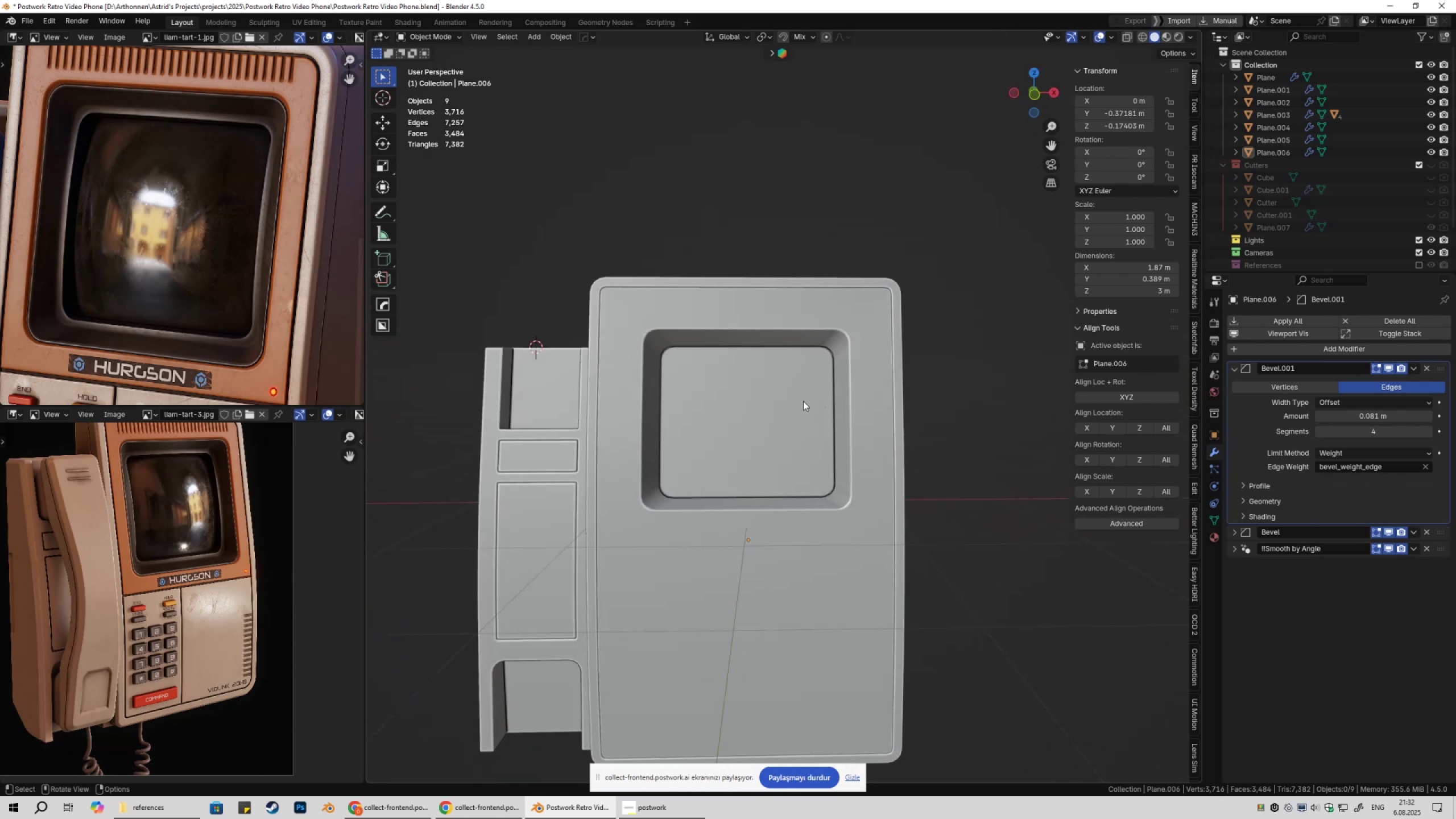 
key(Tab)
 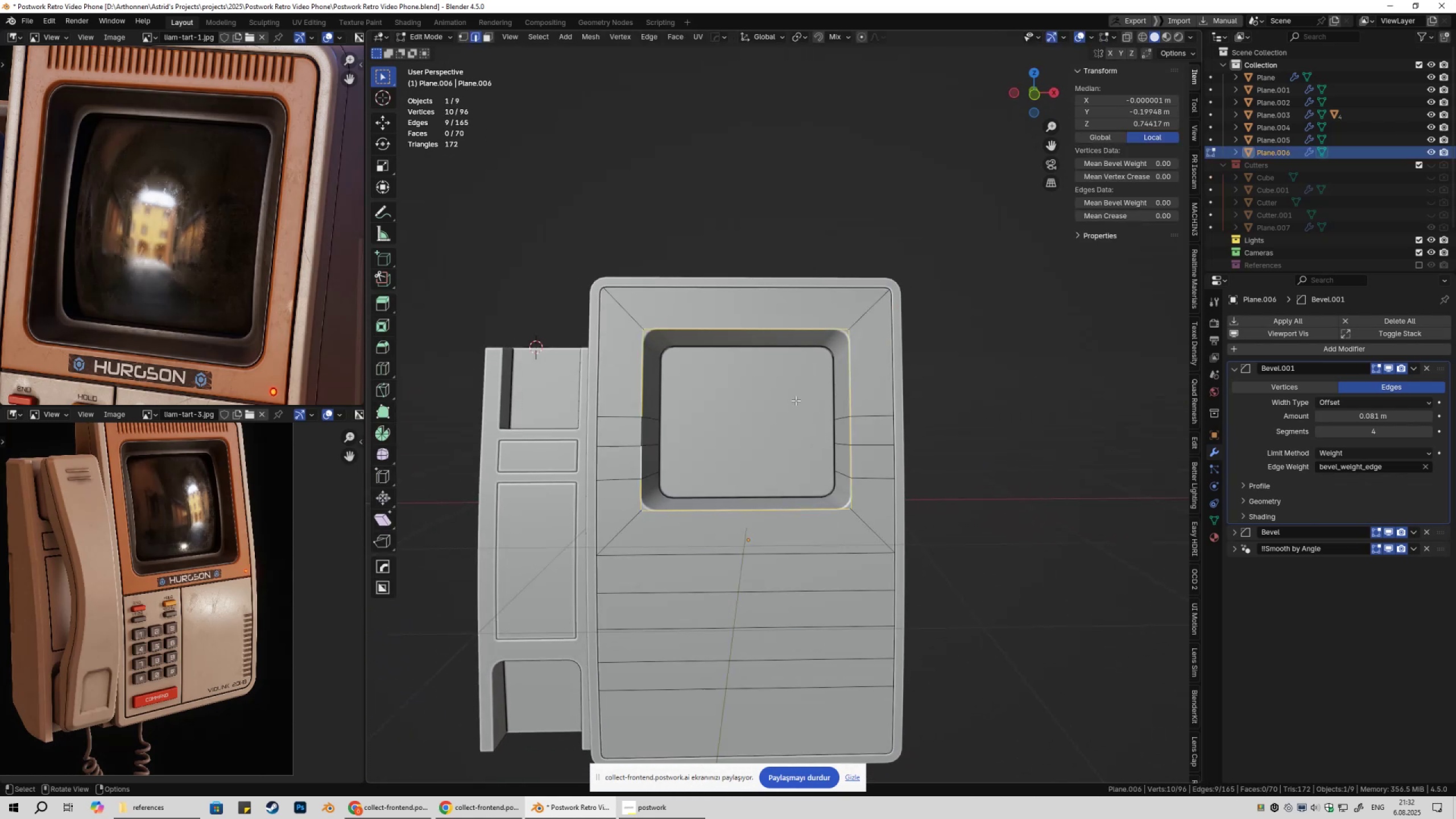 
key(3)
 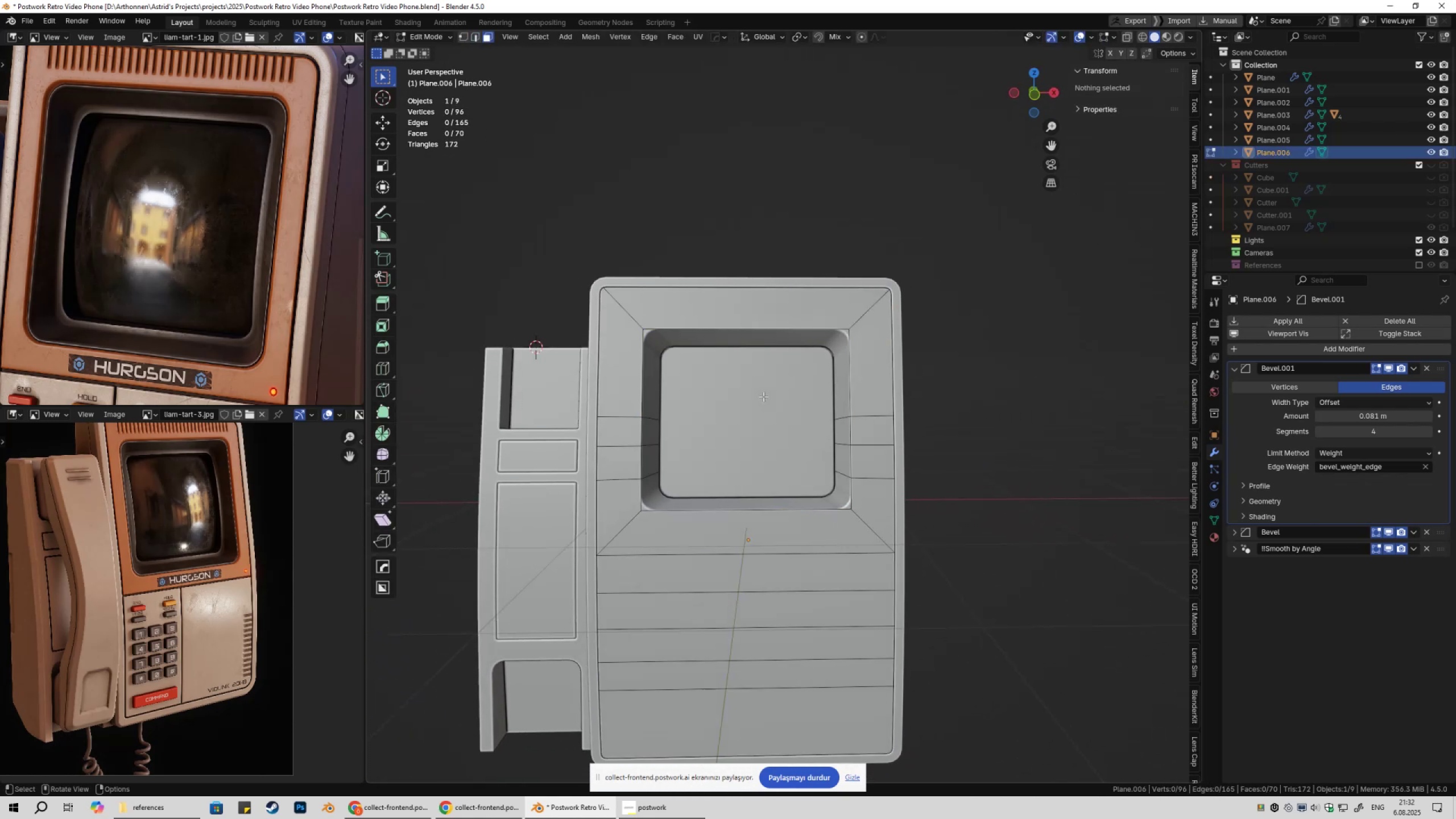 
left_click([763, 396])
 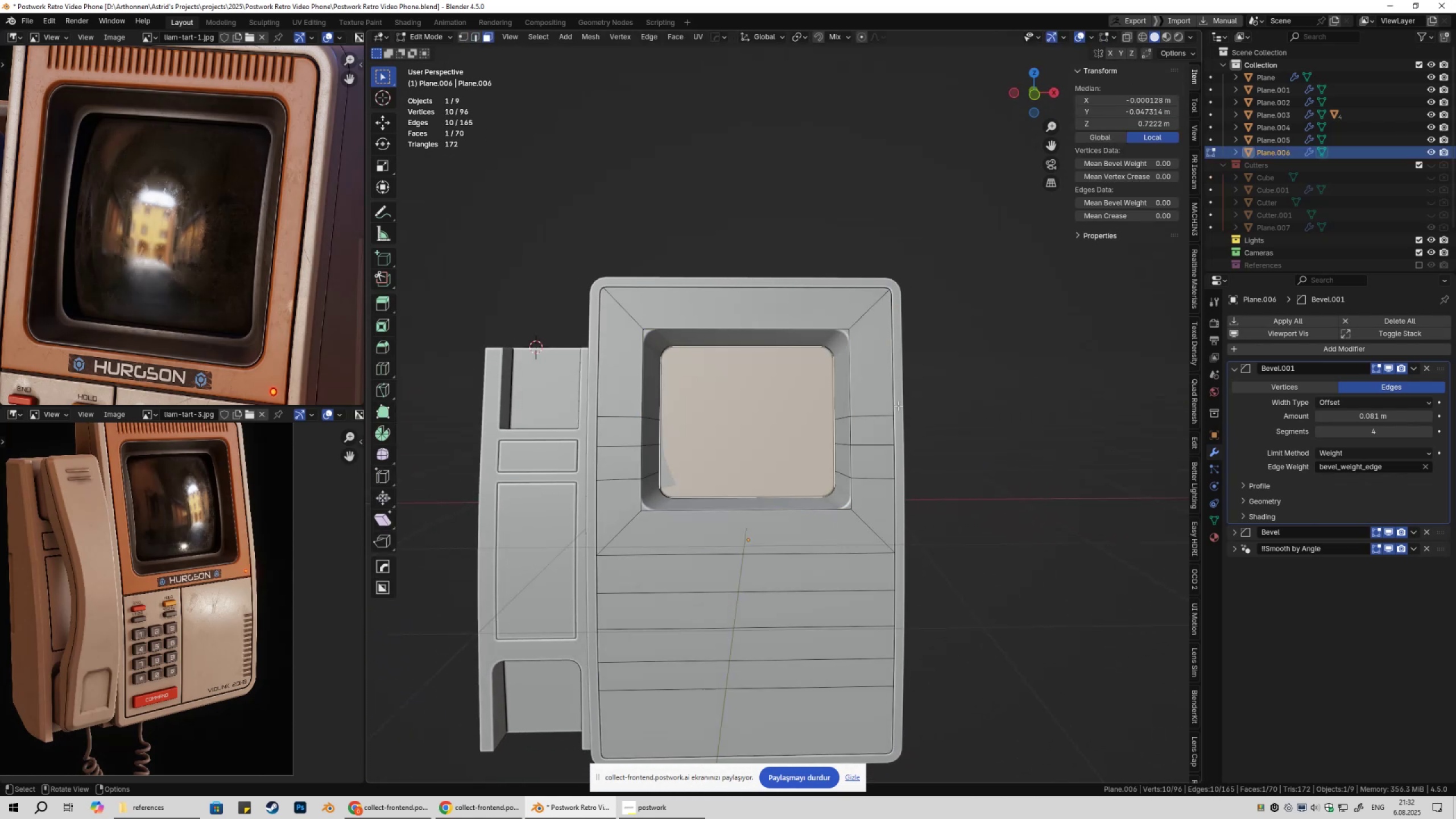 
key(Shift+S)
 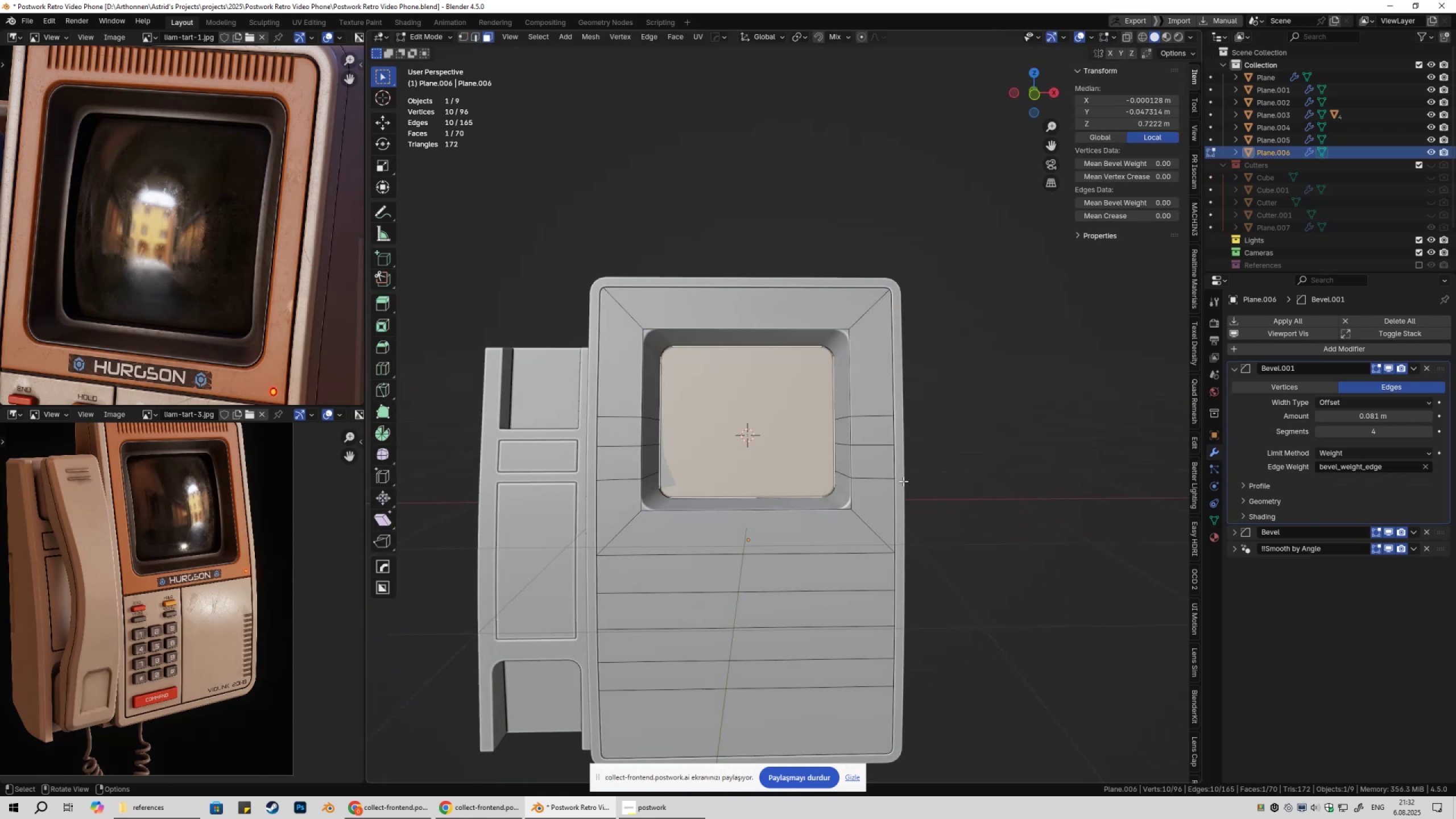 
key(Tab)
 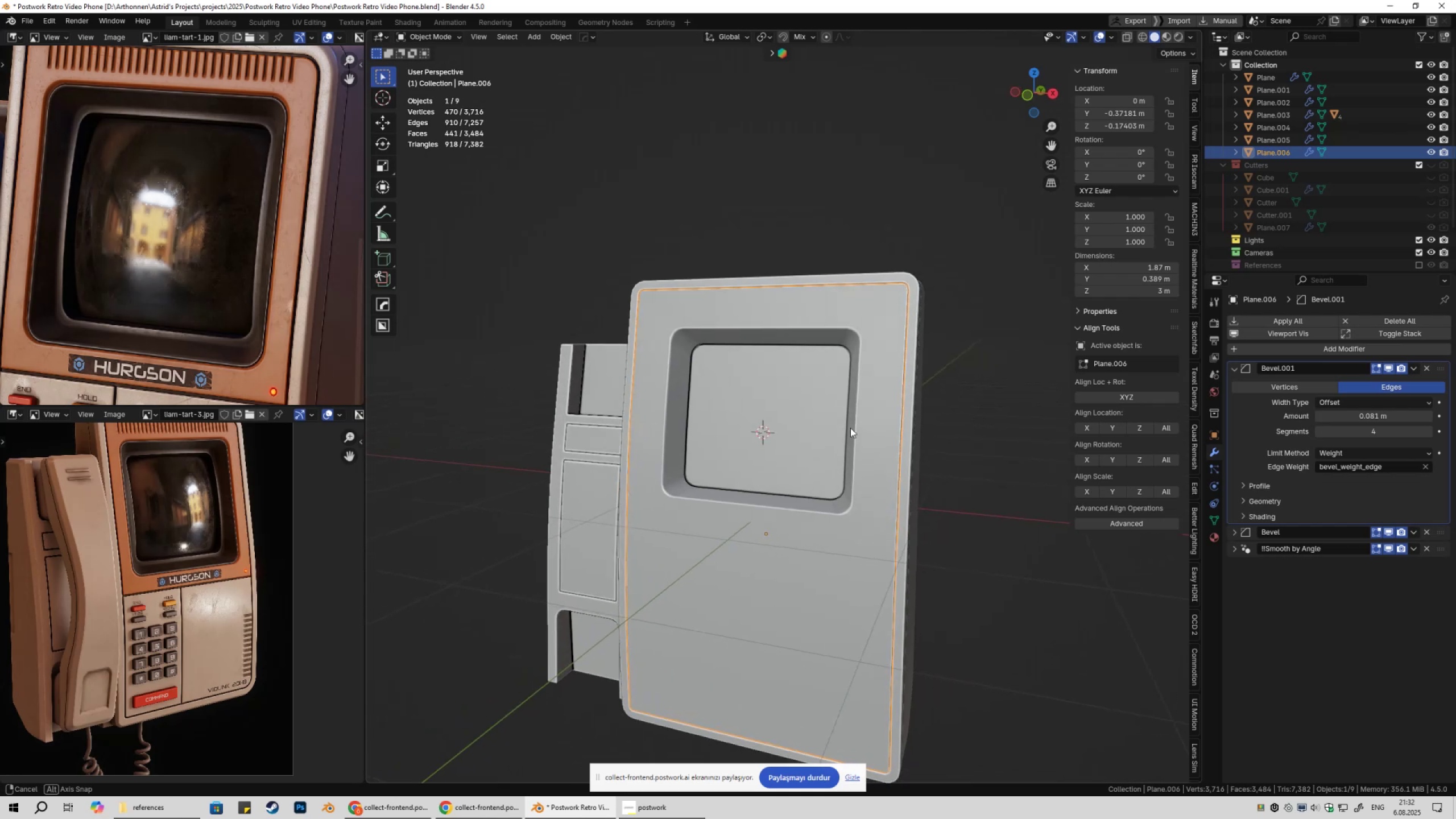 
key(Tab)
 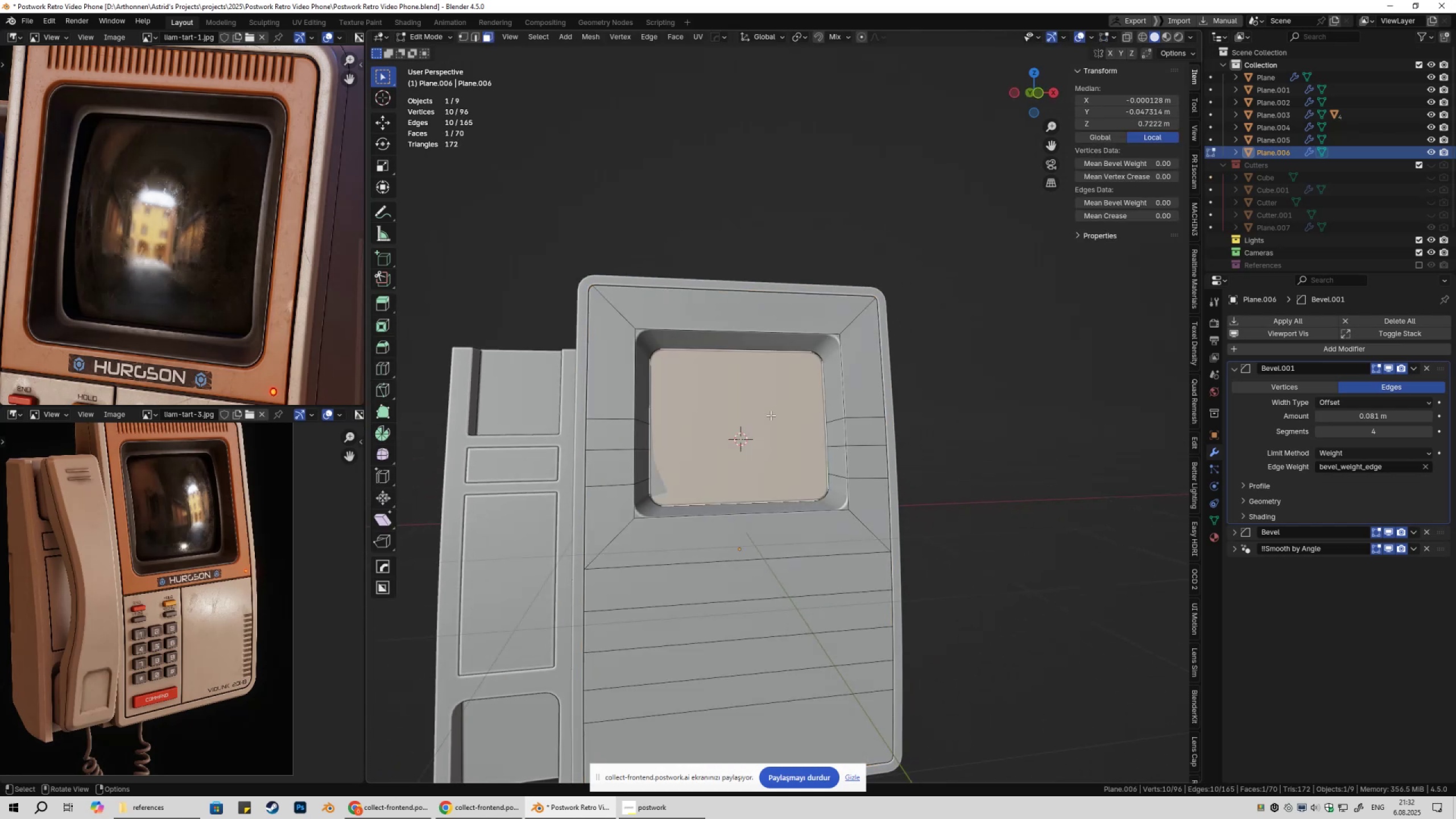 
left_click([771, 415])
 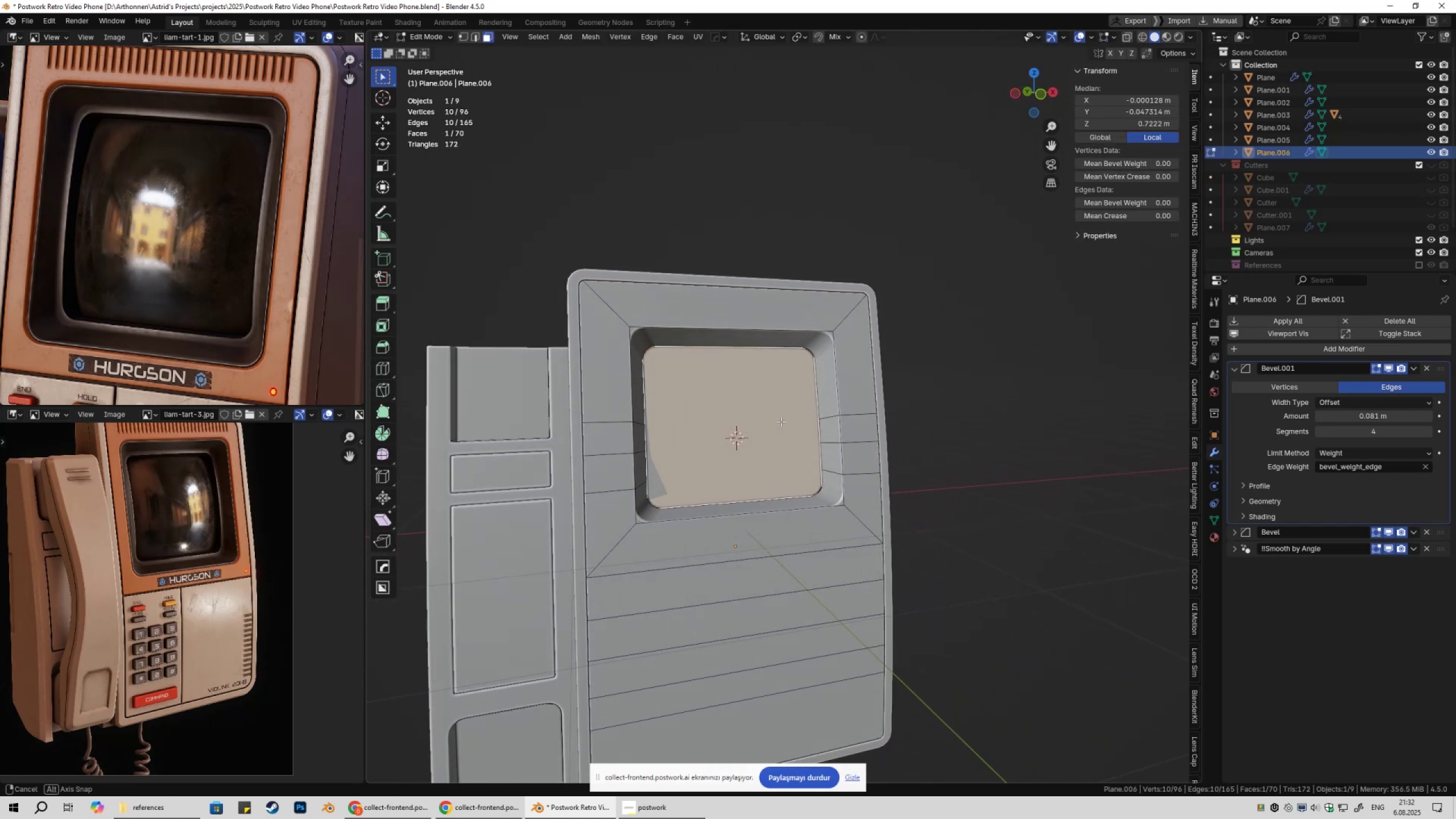 
wait(5.37)
 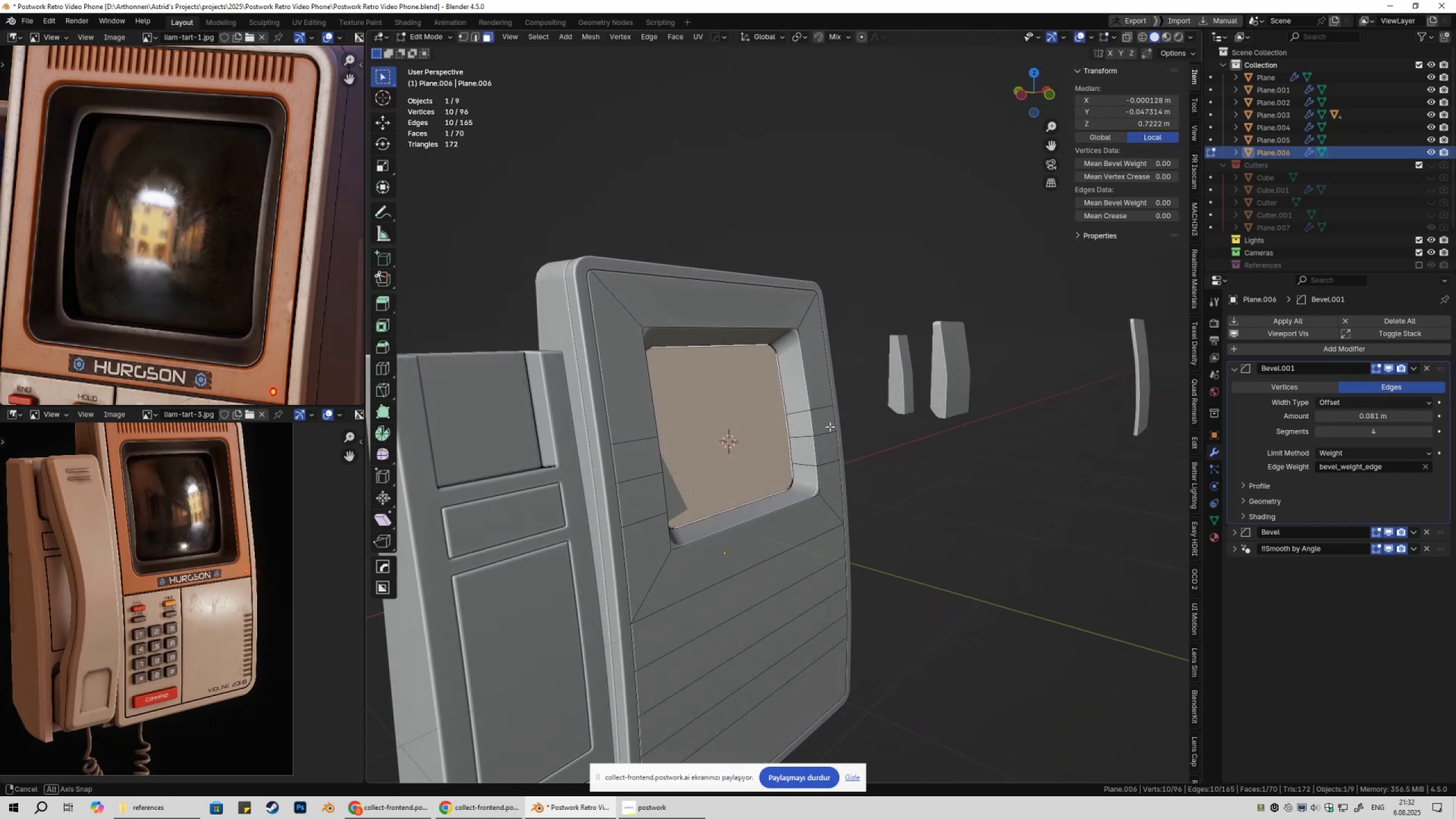 
type(Dy)
 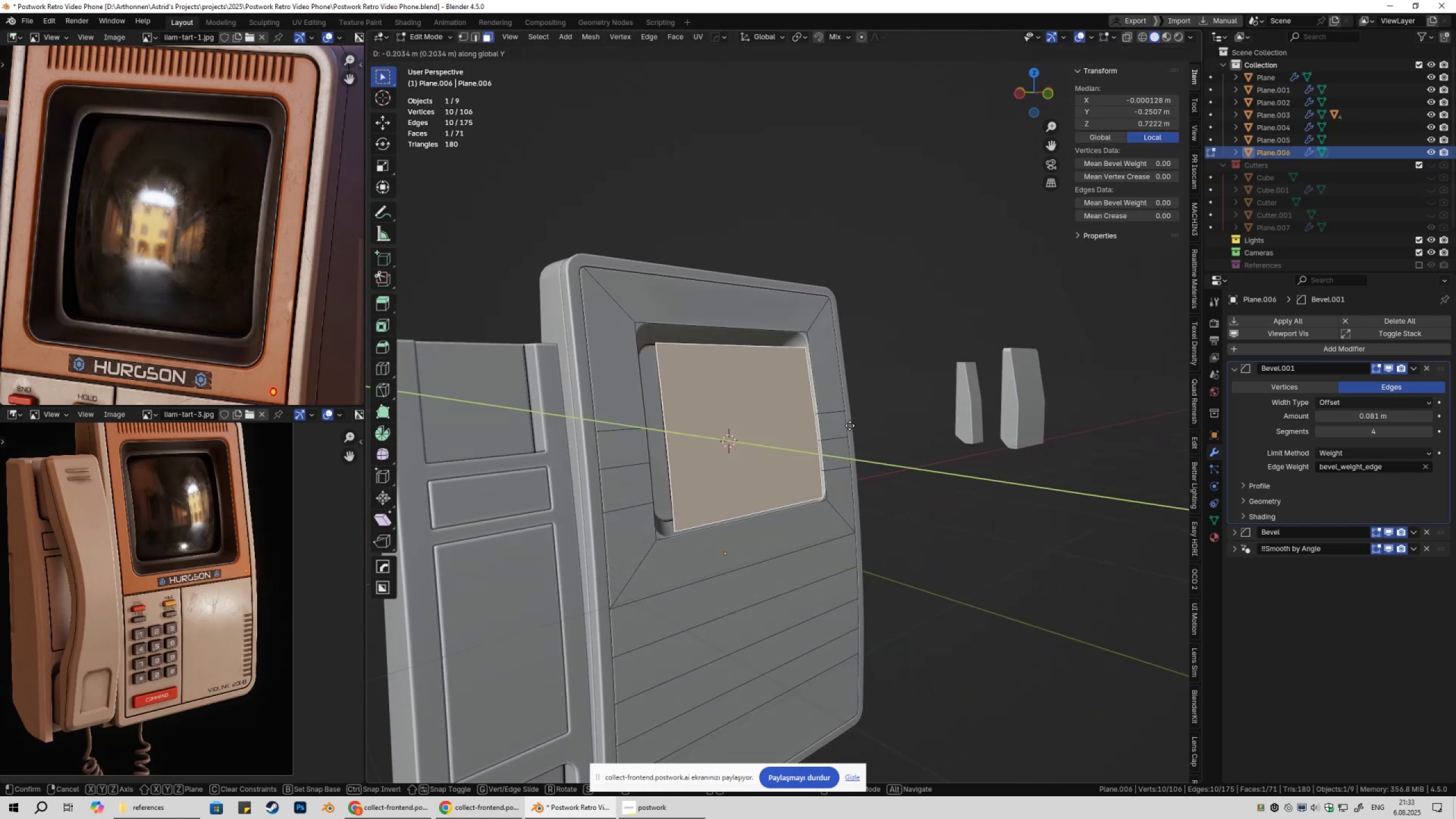 
left_click([850, 425])
 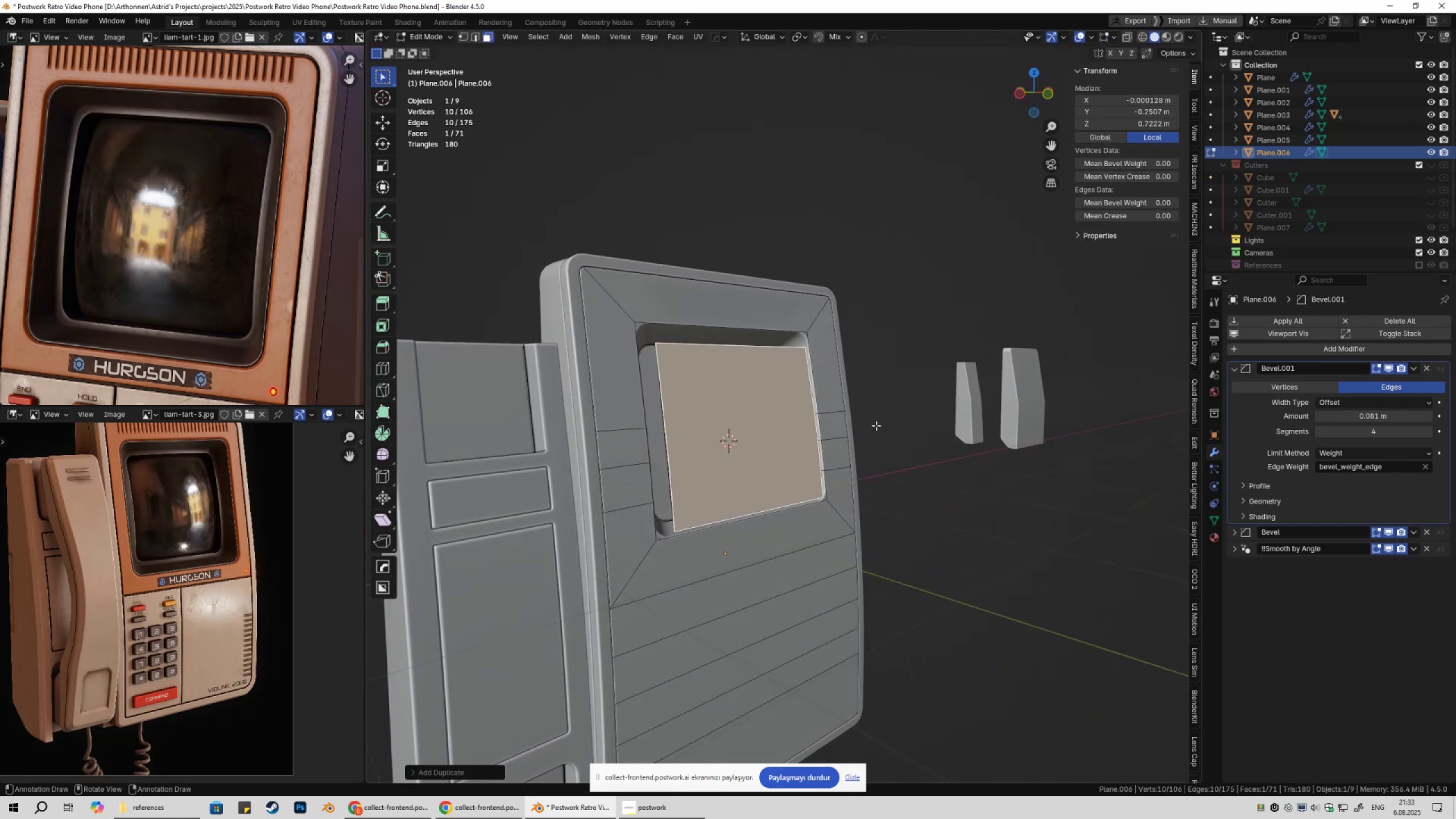 
key(P)
 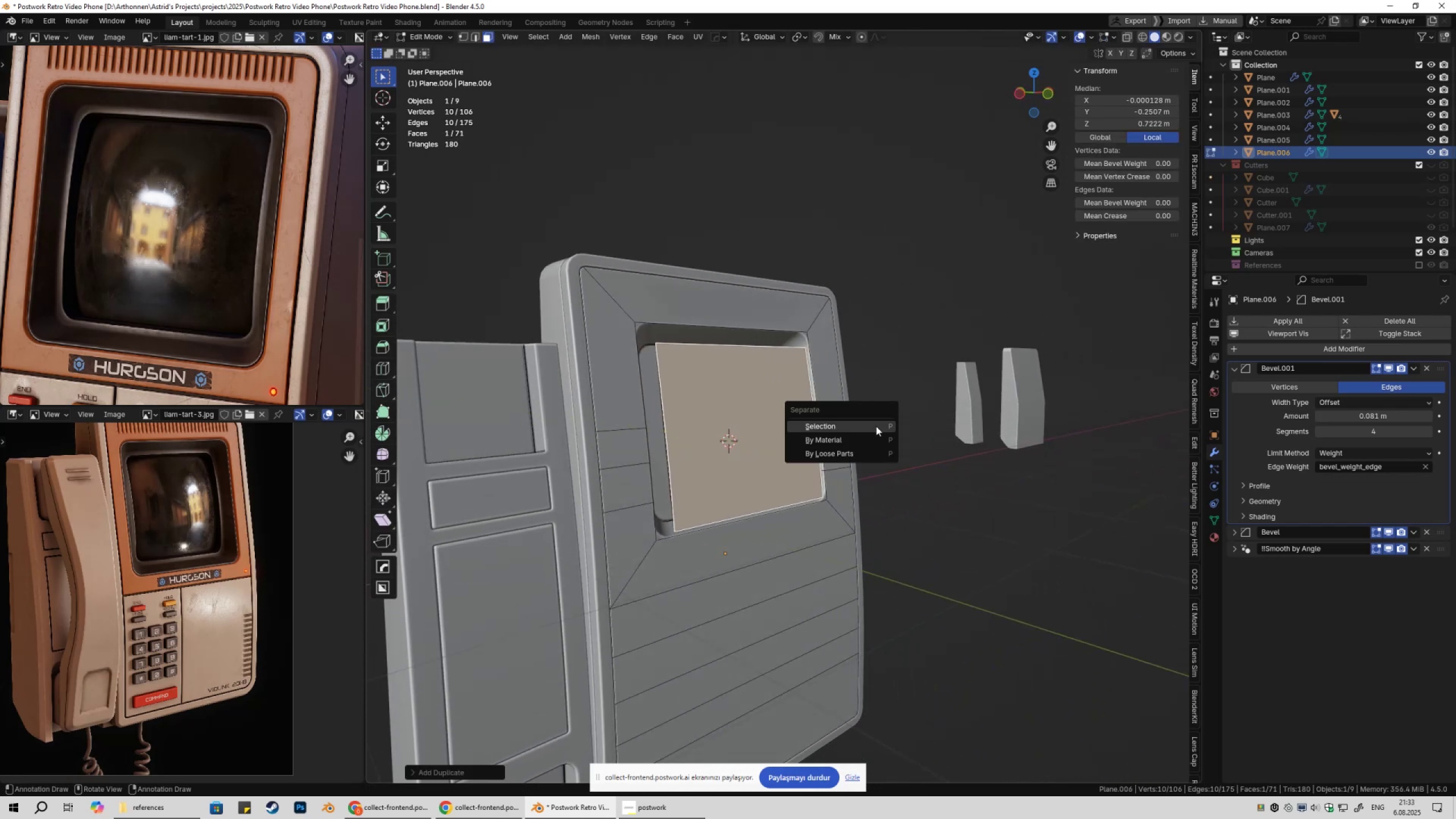 
left_click([876, 426])
 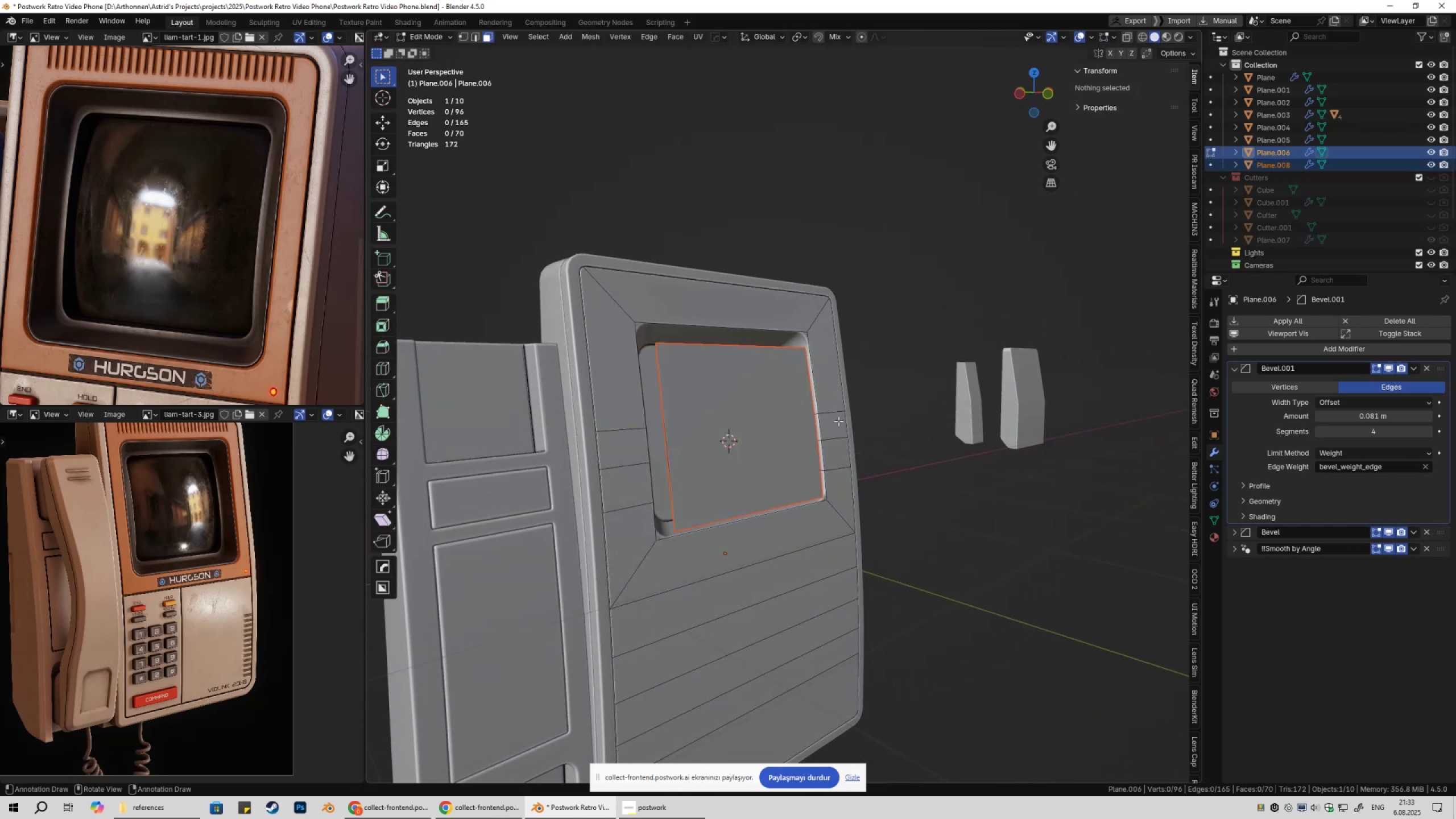 
key(Tab)
 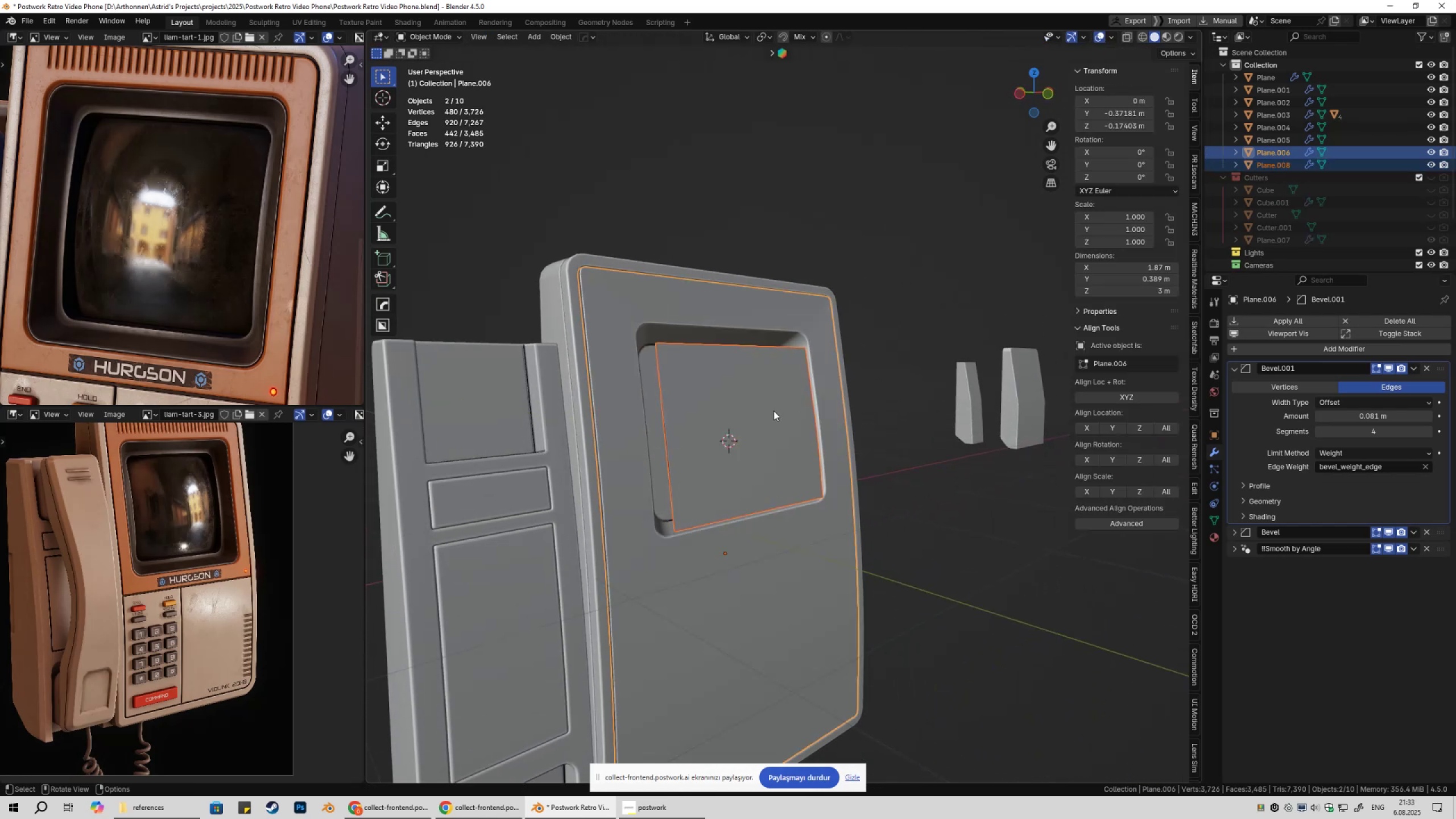 
left_click([774, 411])
 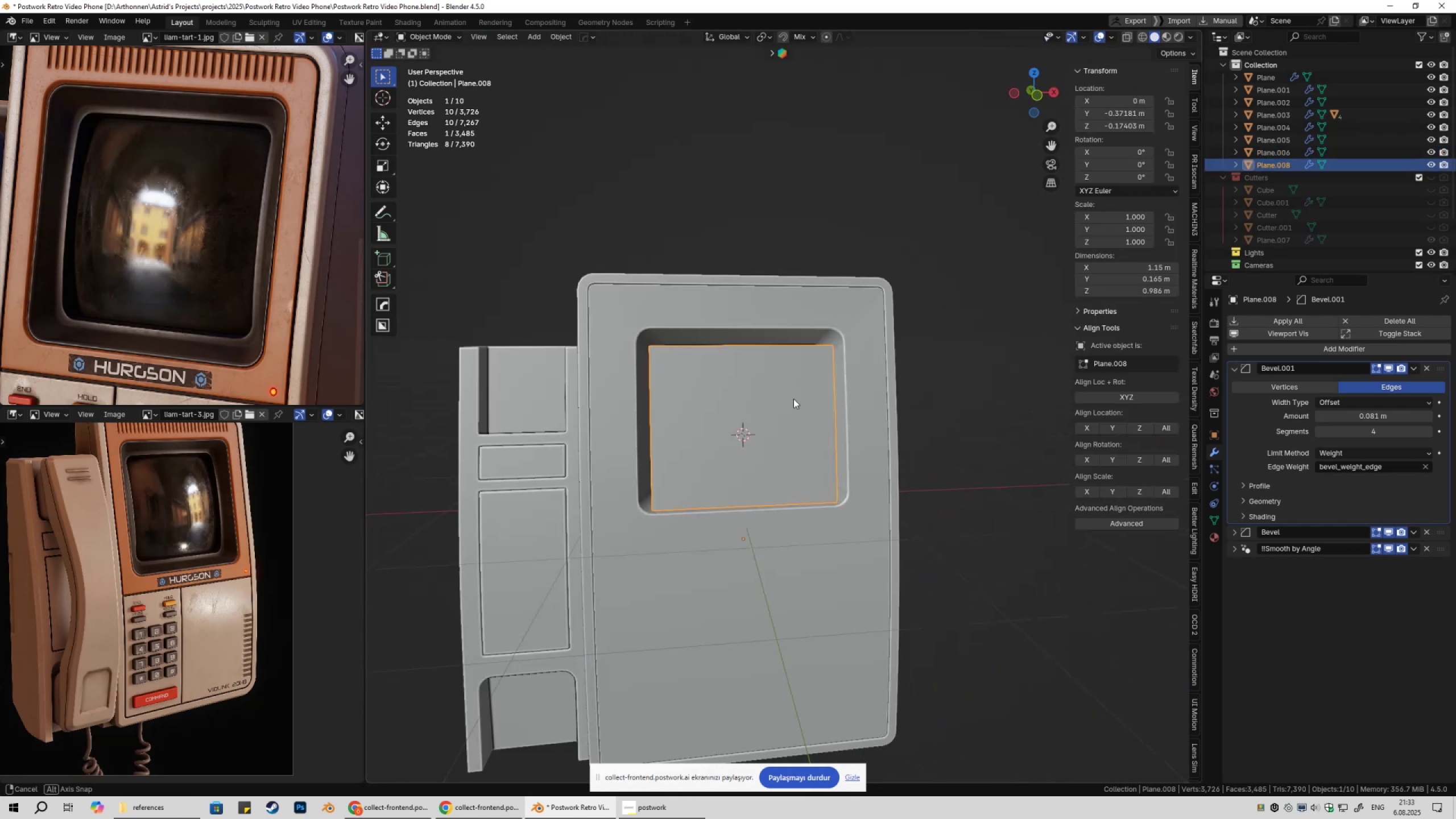 
key(Tab)
 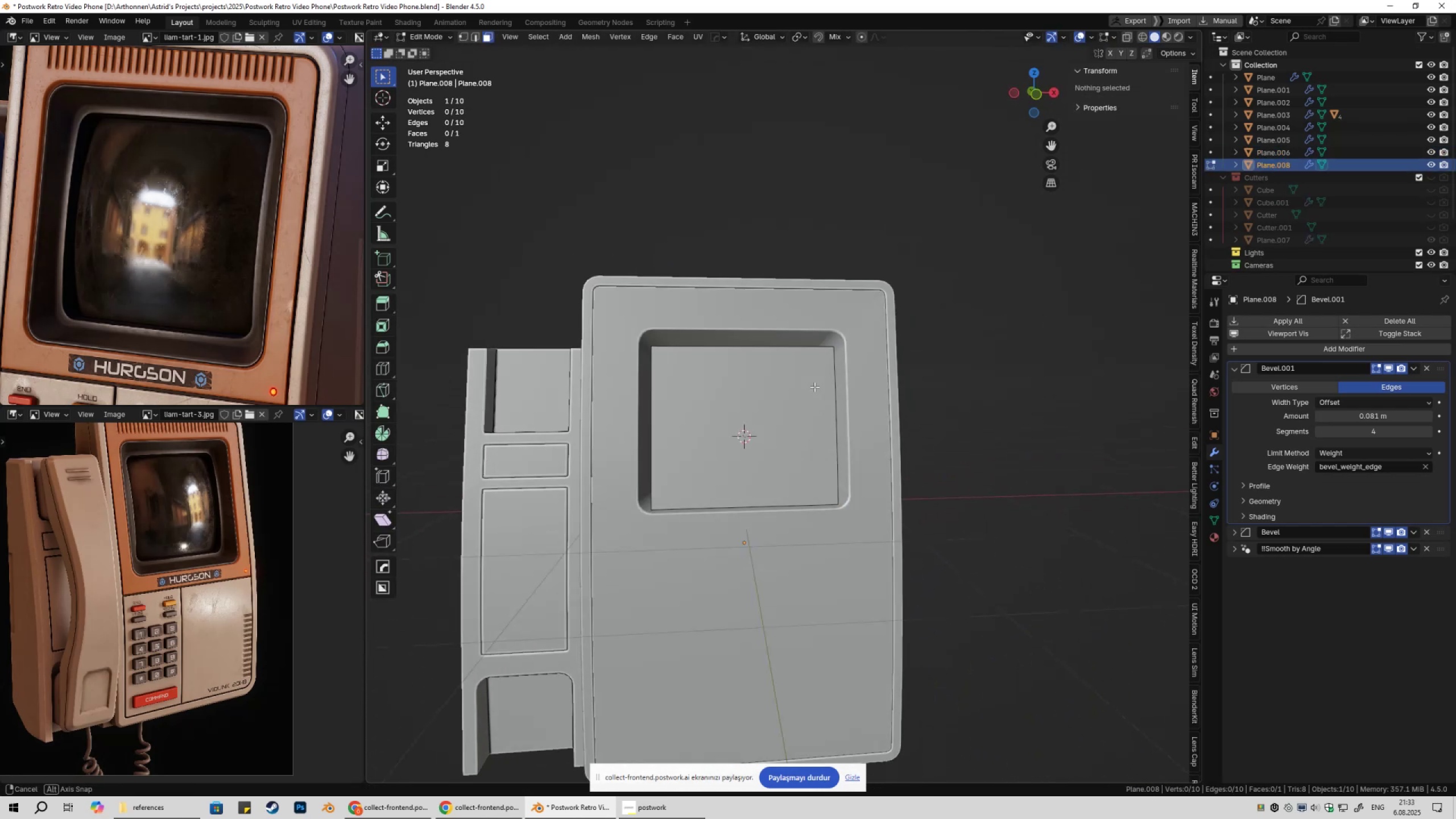 
key(Control+ControlLeft)
 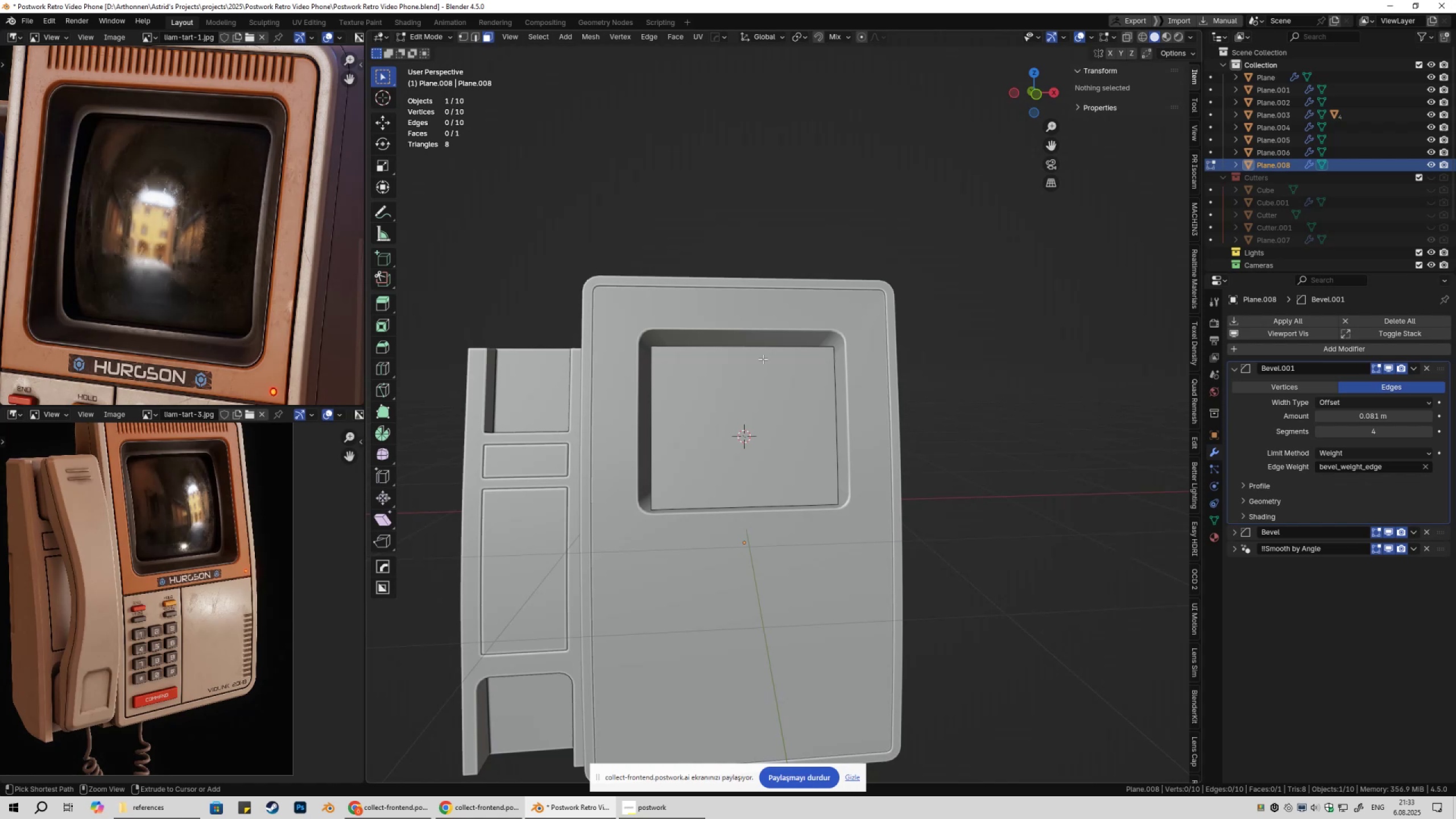 
key(Control+R)
 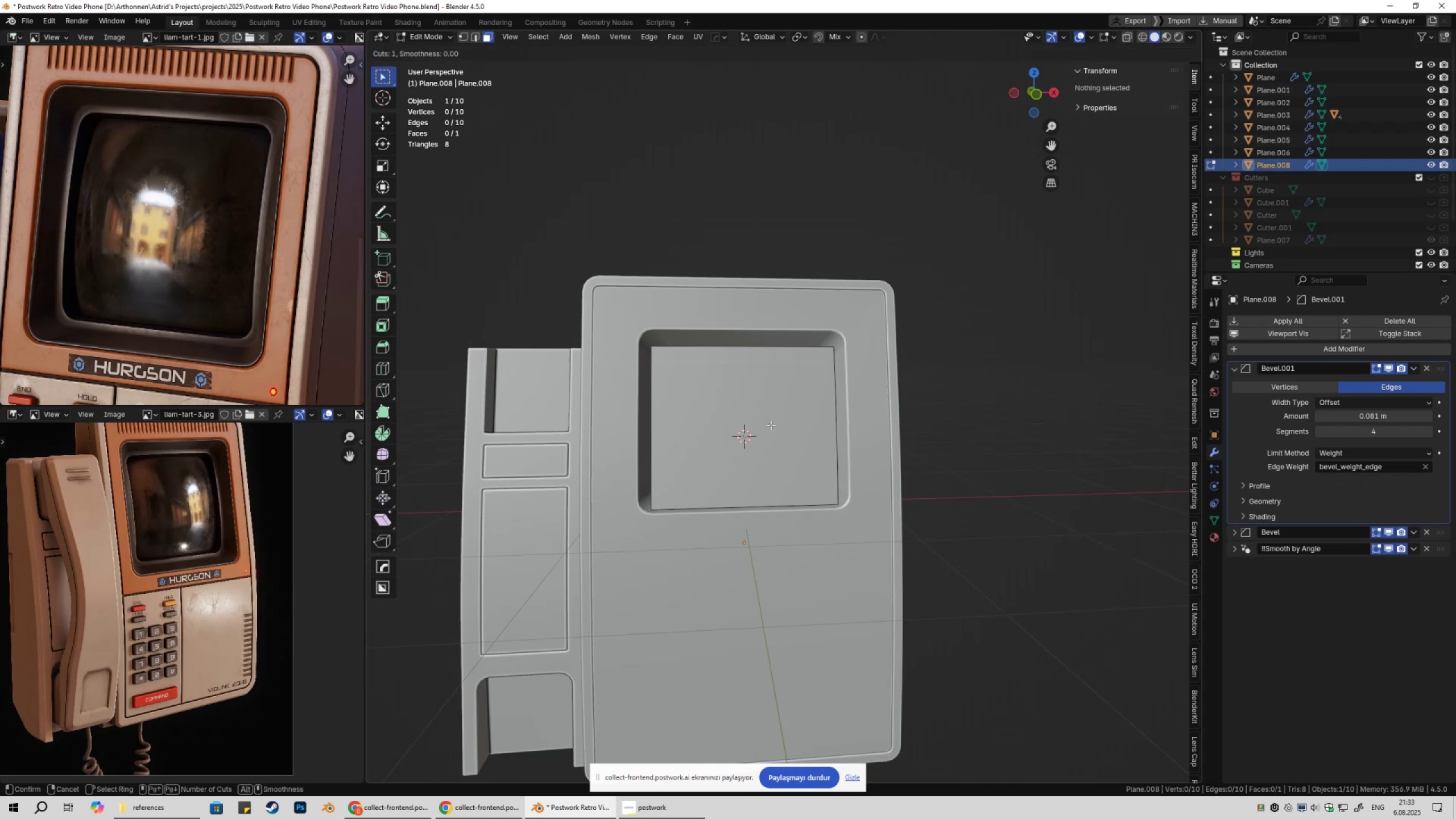 
key(Escape)
 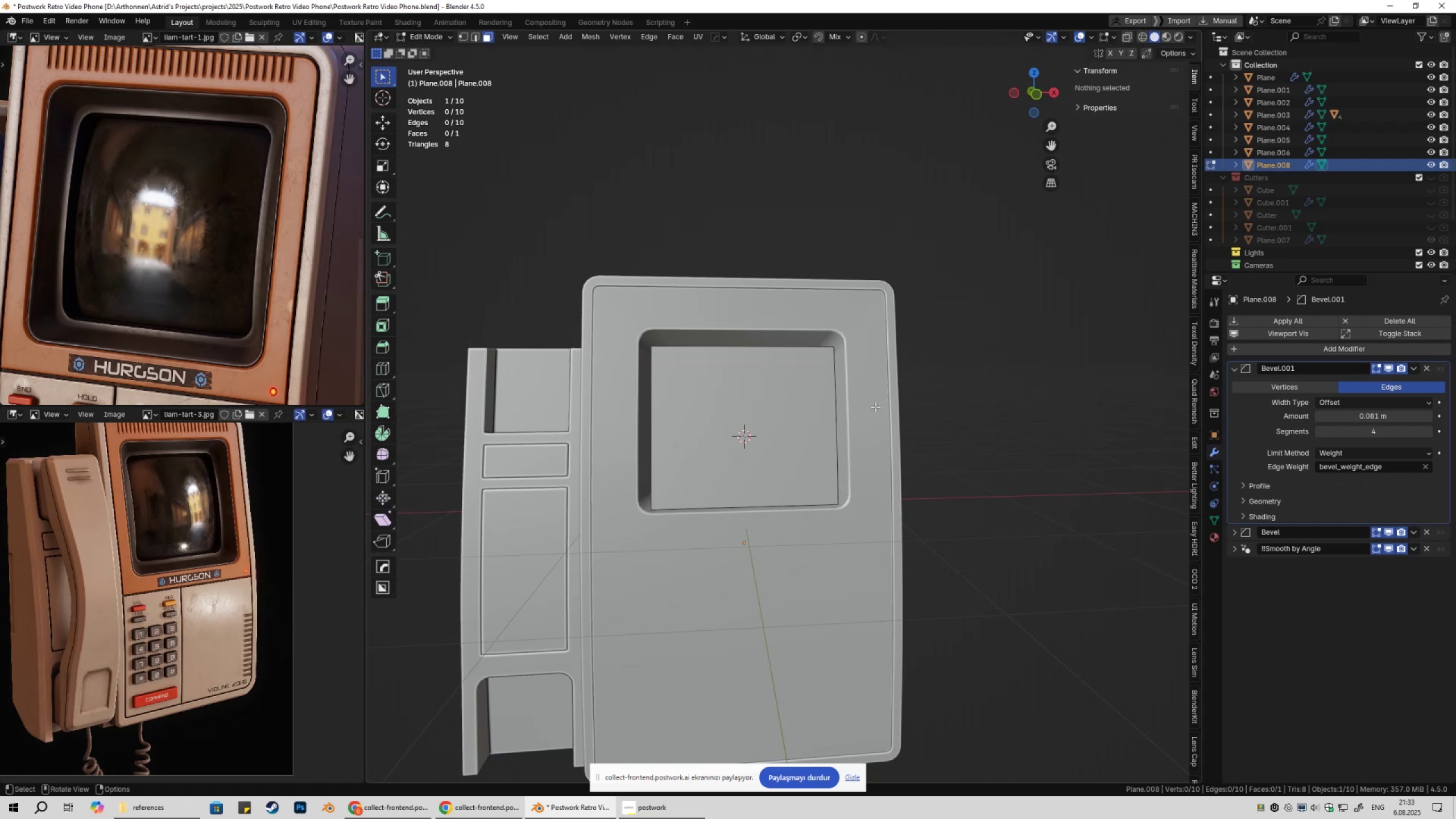 
key(Tab)
 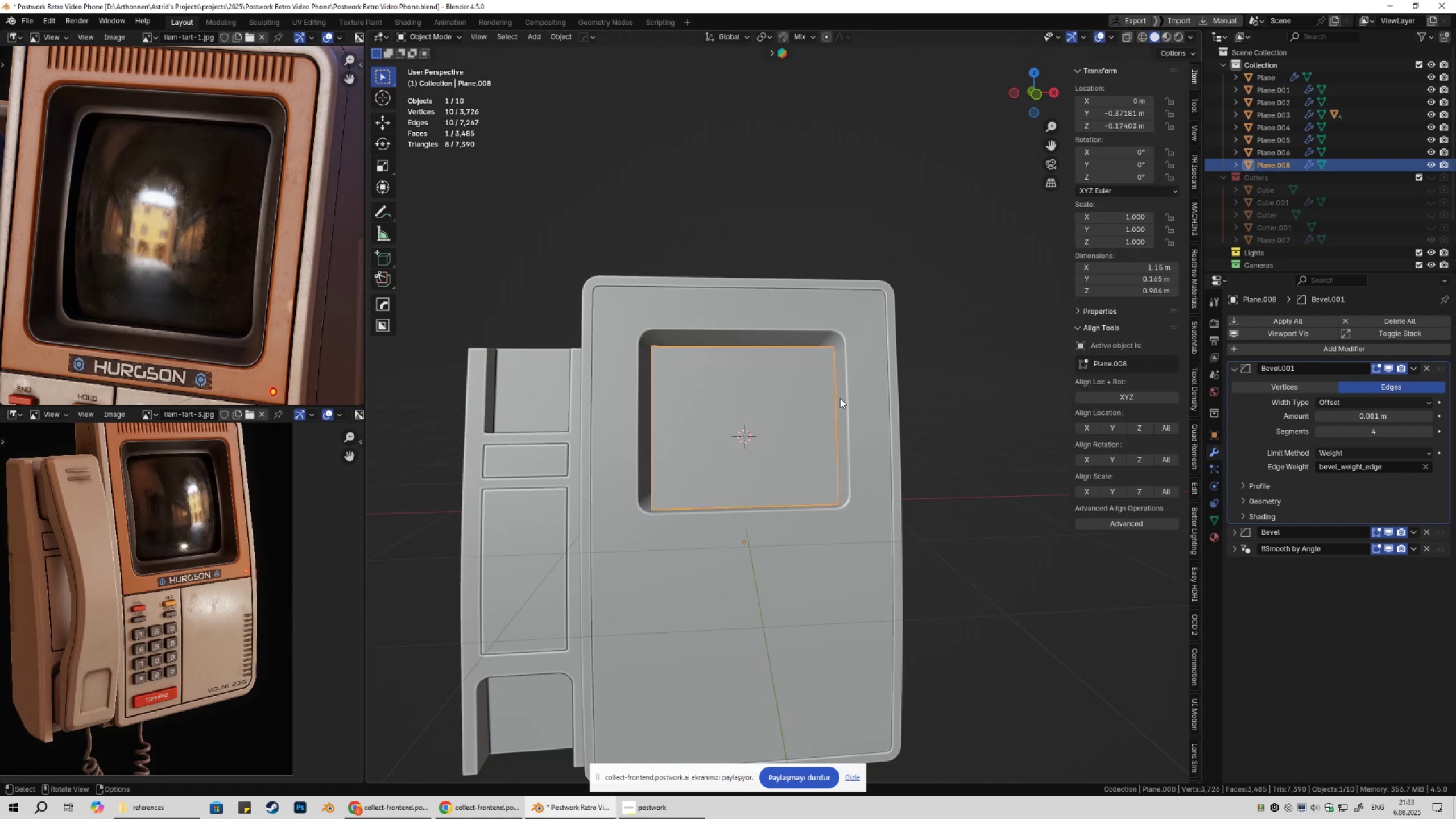 
key(NumpadDivide)
 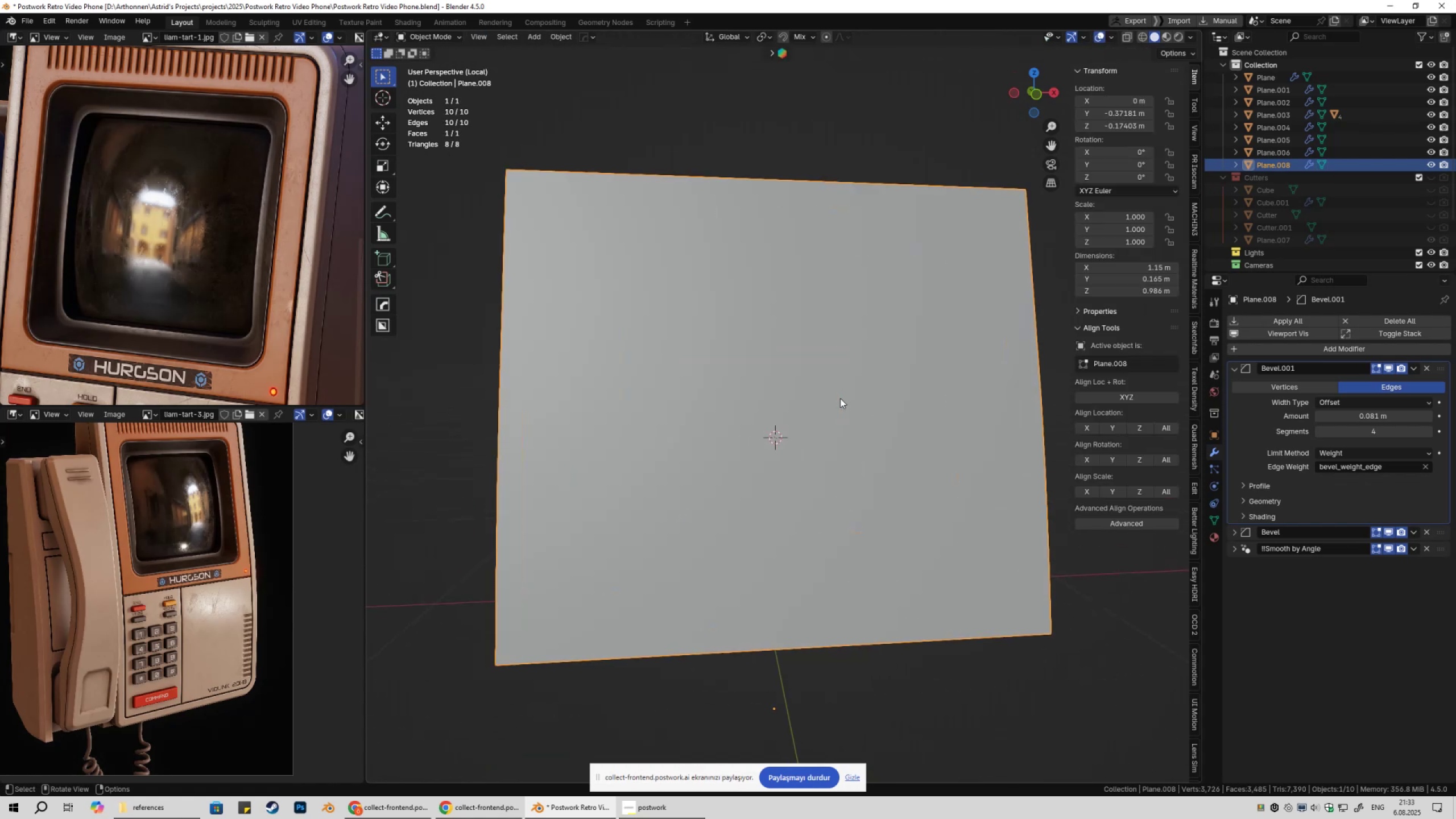 
key(Tab)
 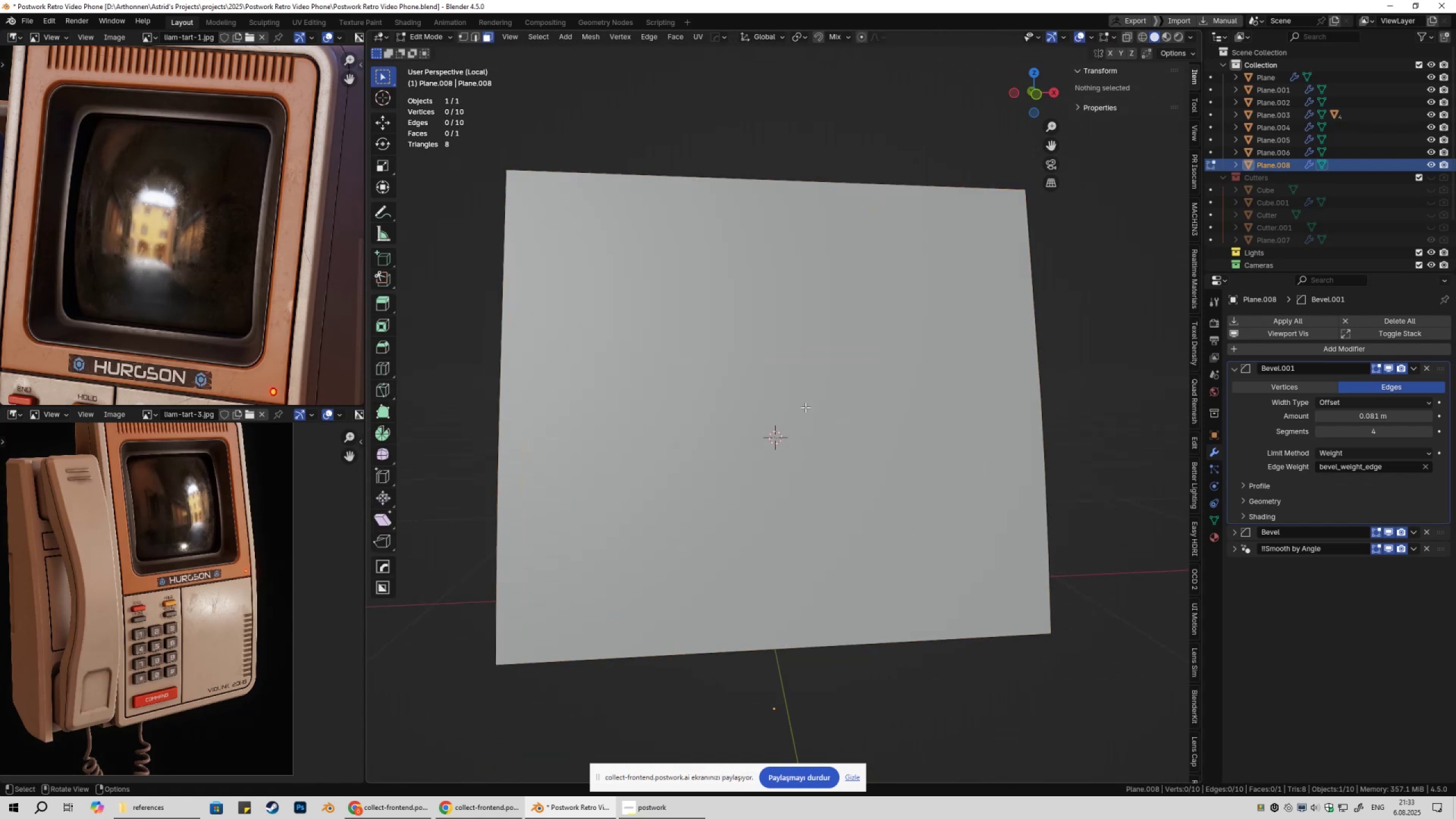 
key(1)
 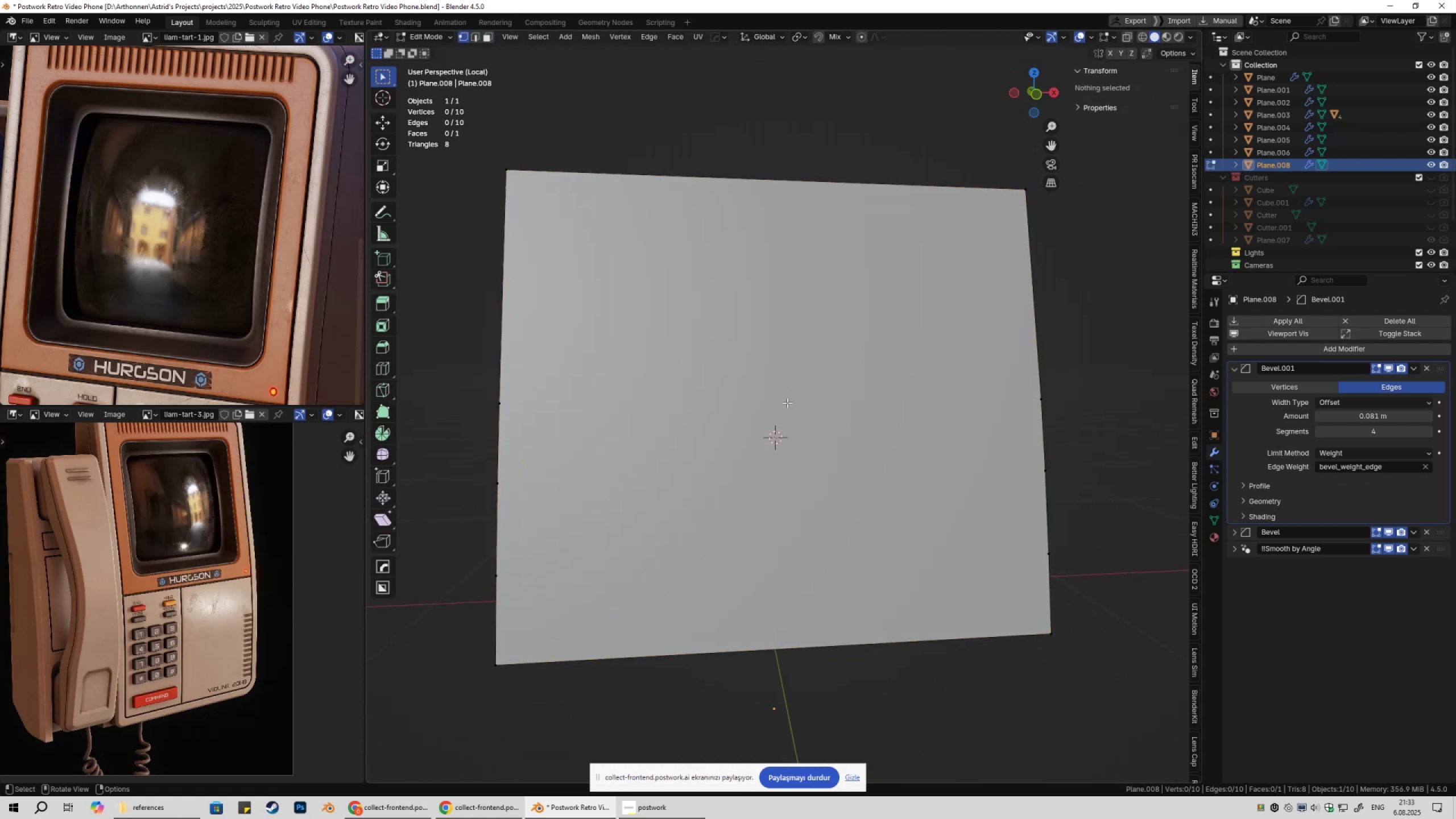 
scroll: coordinate [751, 460], scroll_direction: down, amount: 3.0
 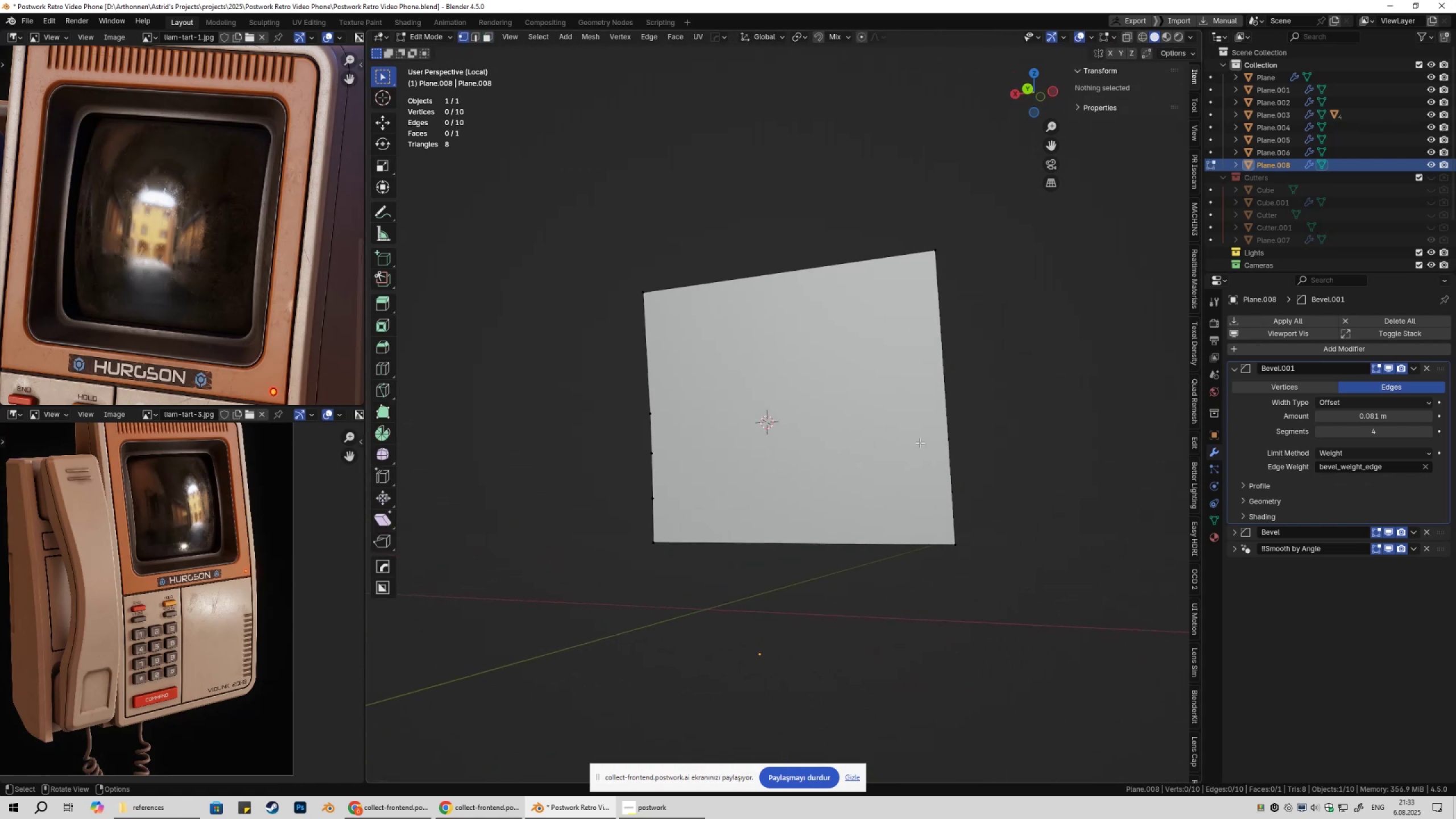 
left_click_drag(start_coordinate=[628, 395], to_coordinate=[711, 520])
 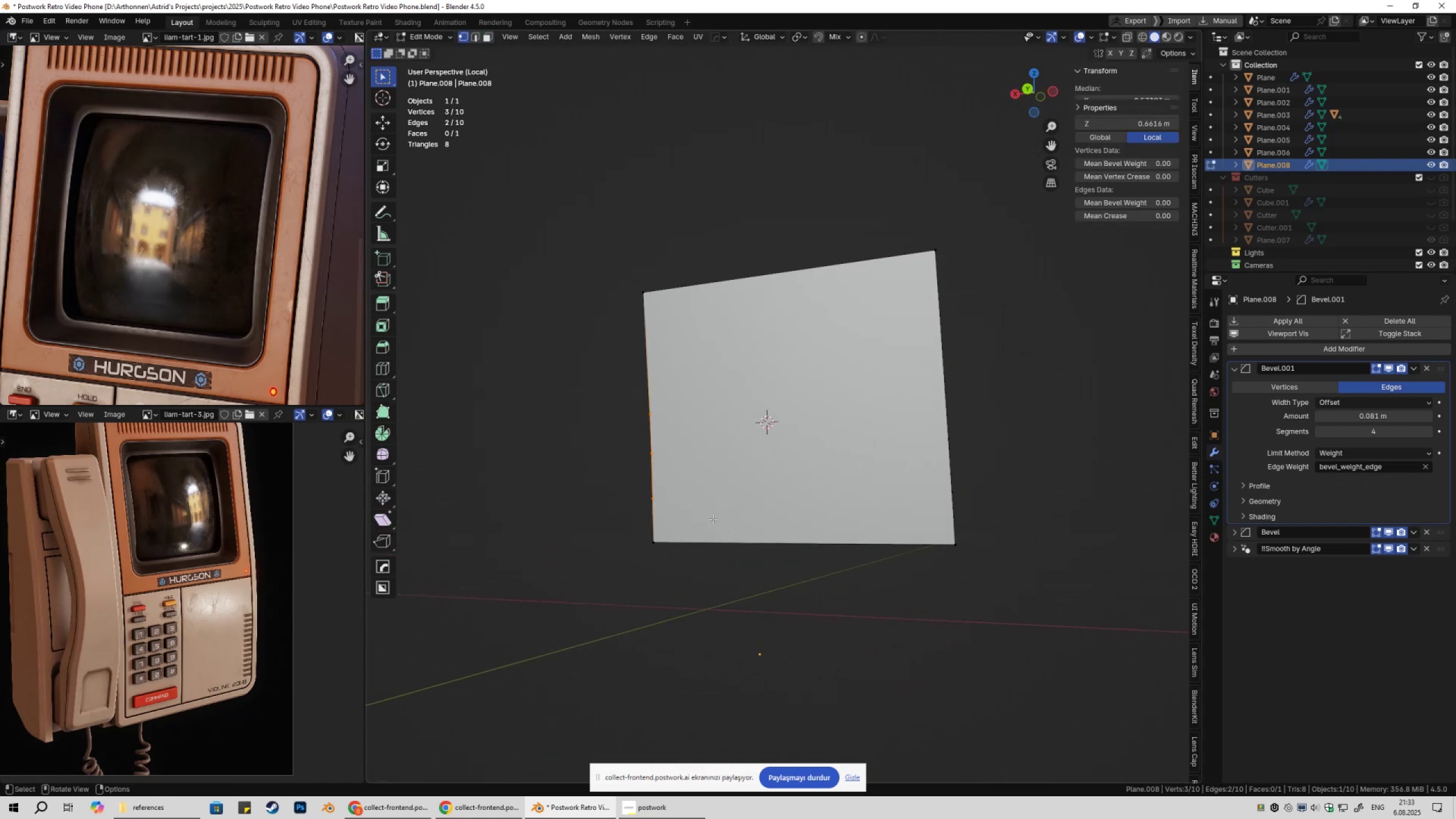 
key(Control+ControlLeft)
 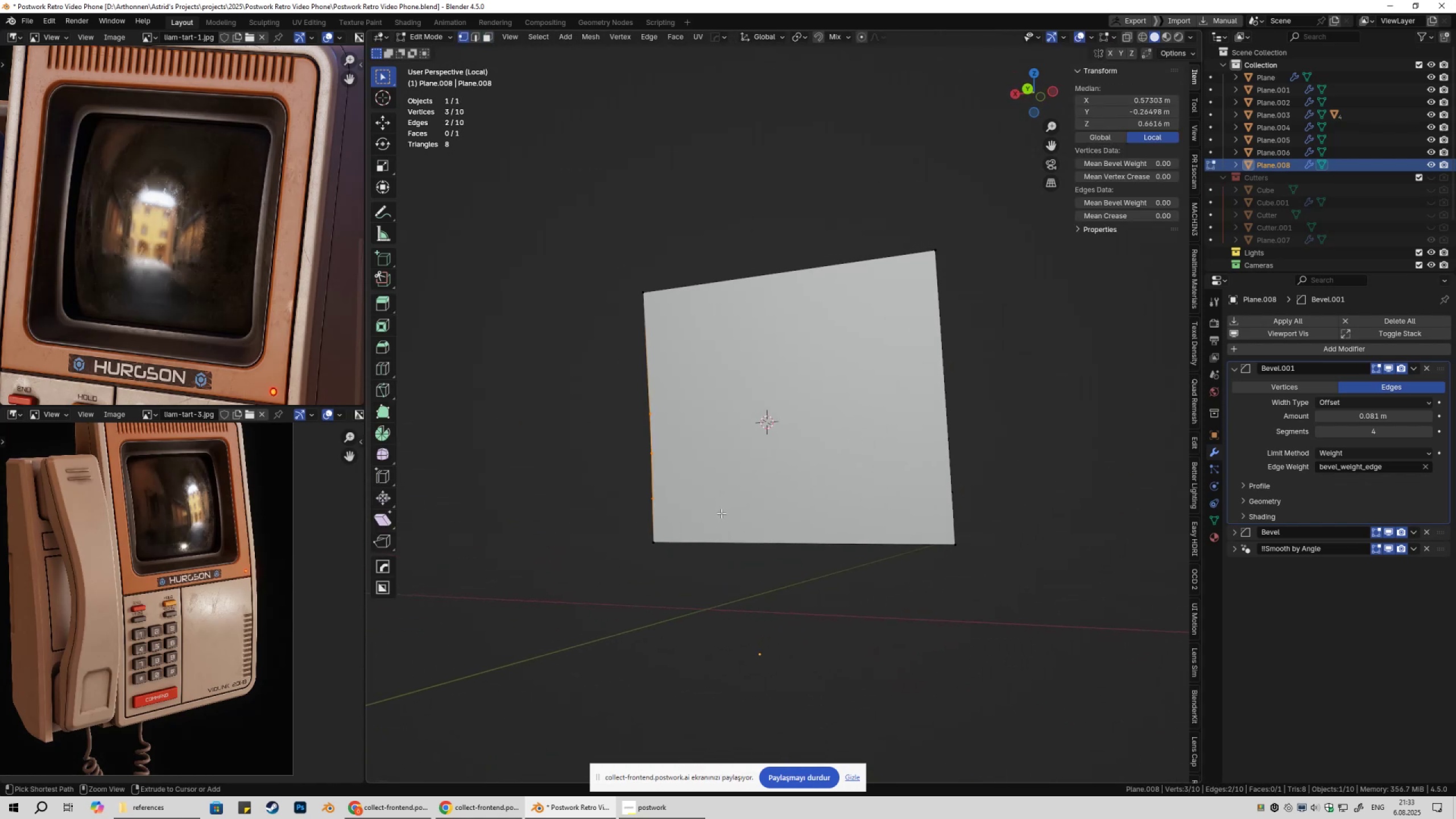 
key(Control+X)
 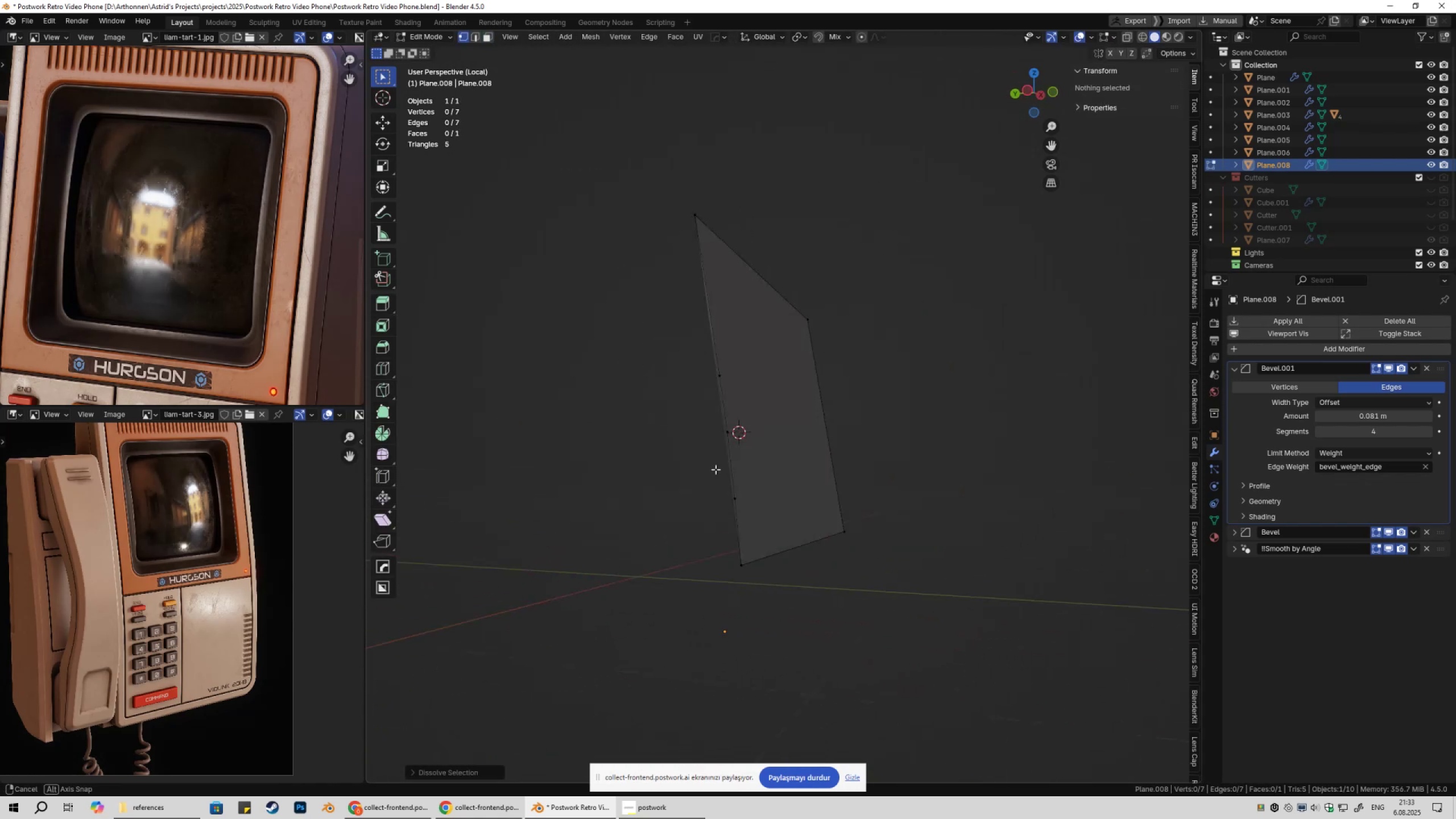 
key(Tab)
 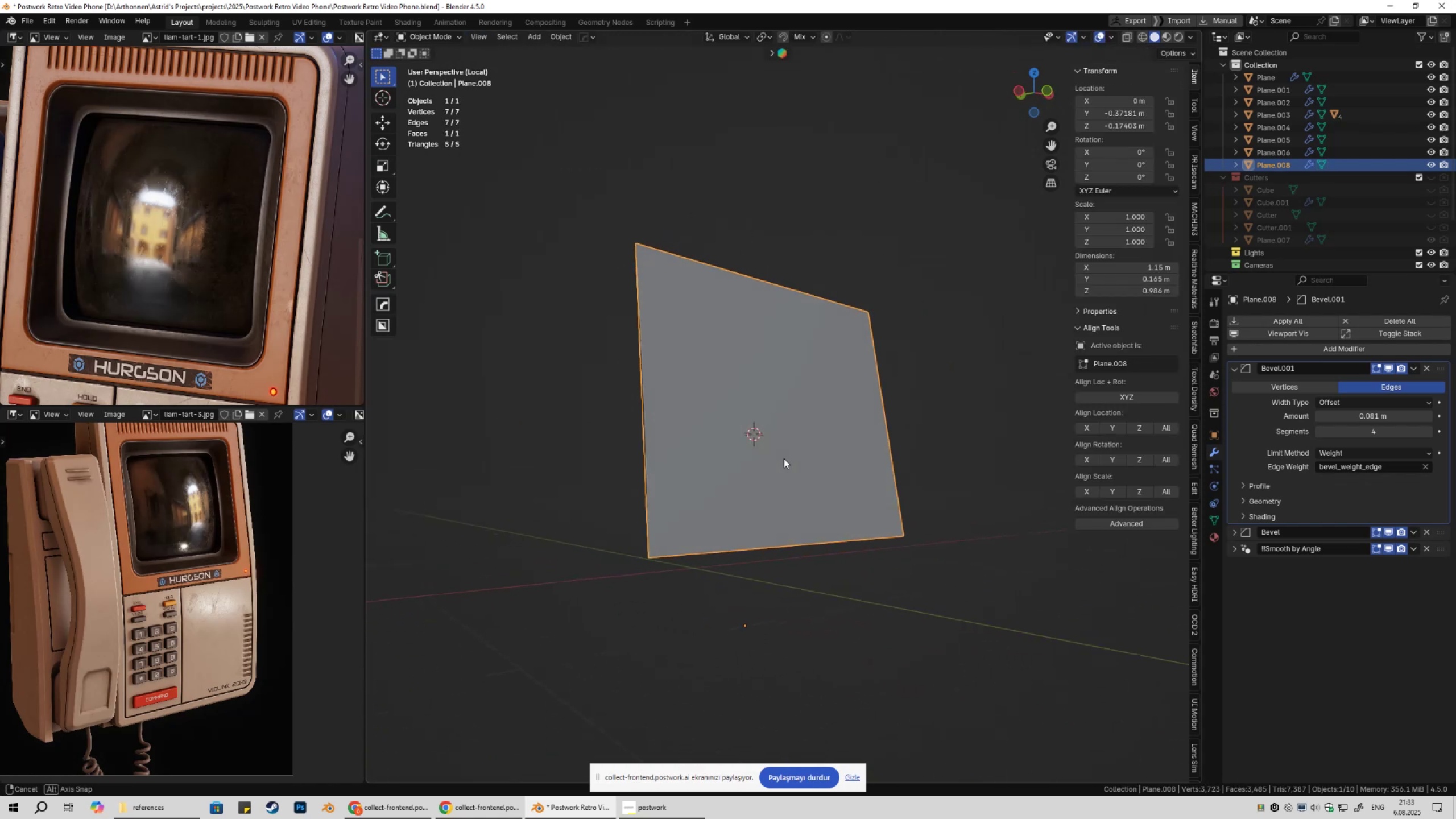 
key(Tab)
 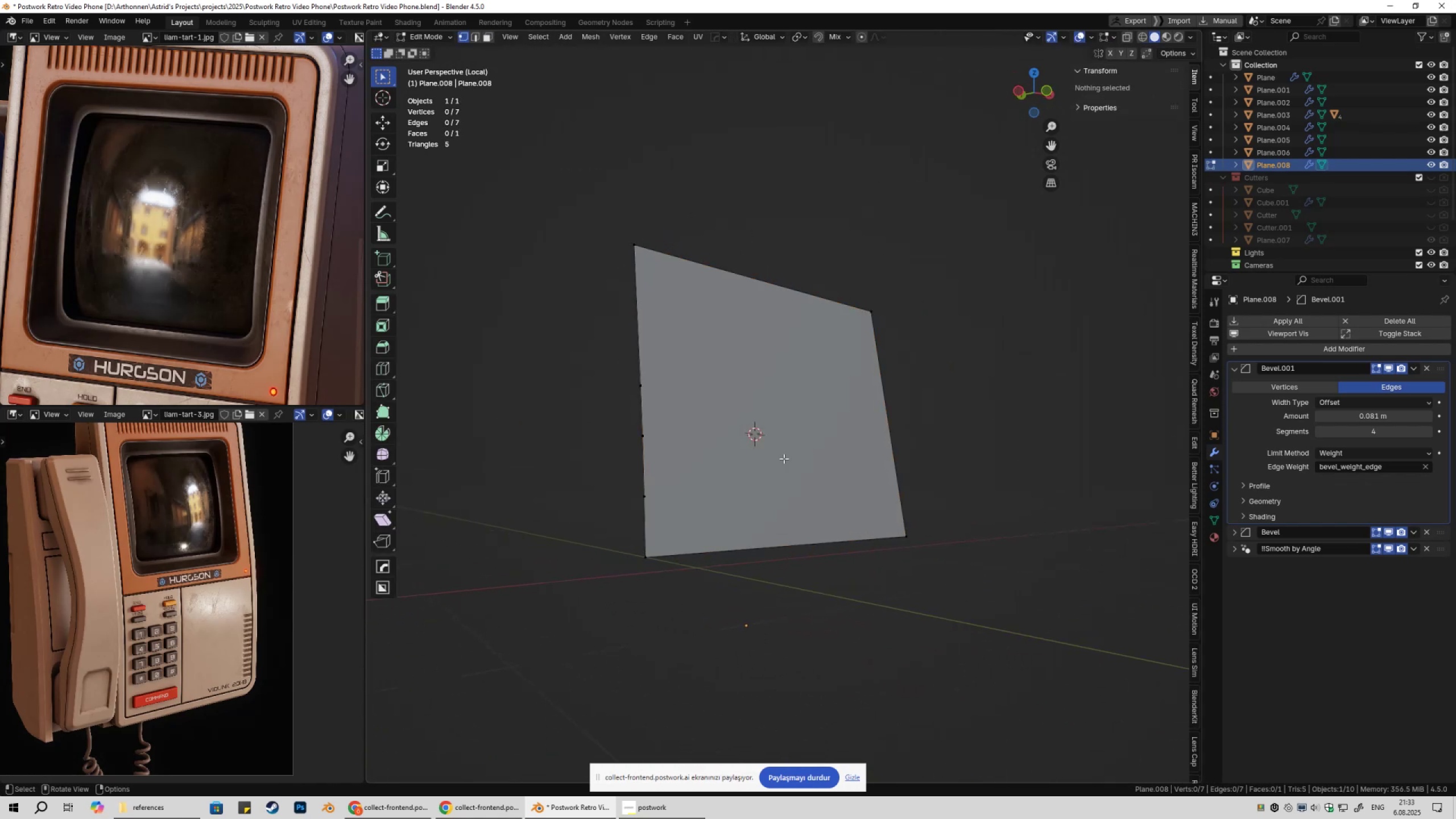 
key(1)
 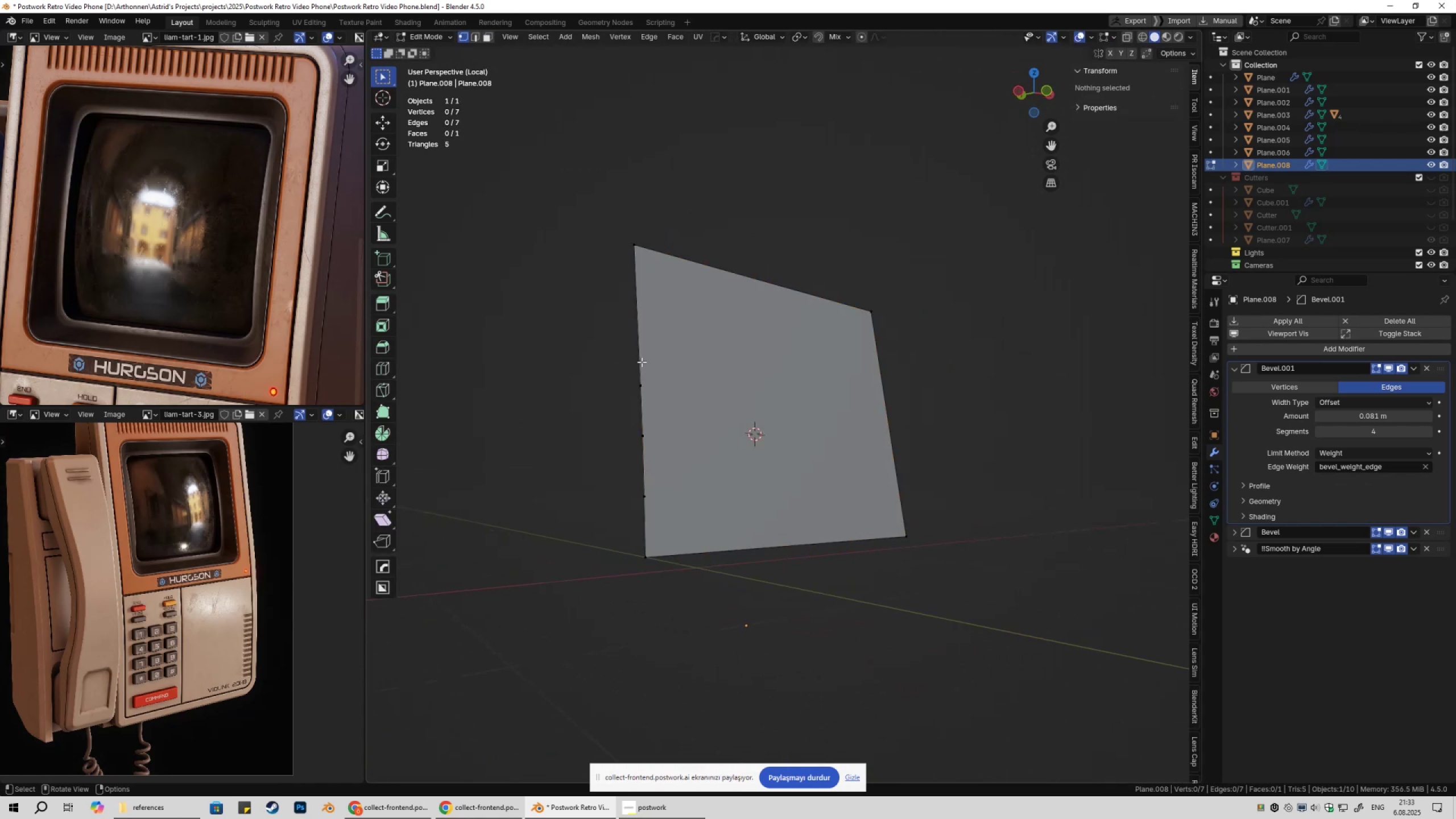 
left_click_drag(start_coordinate=[609, 345], to_coordinate=[693, 524])
 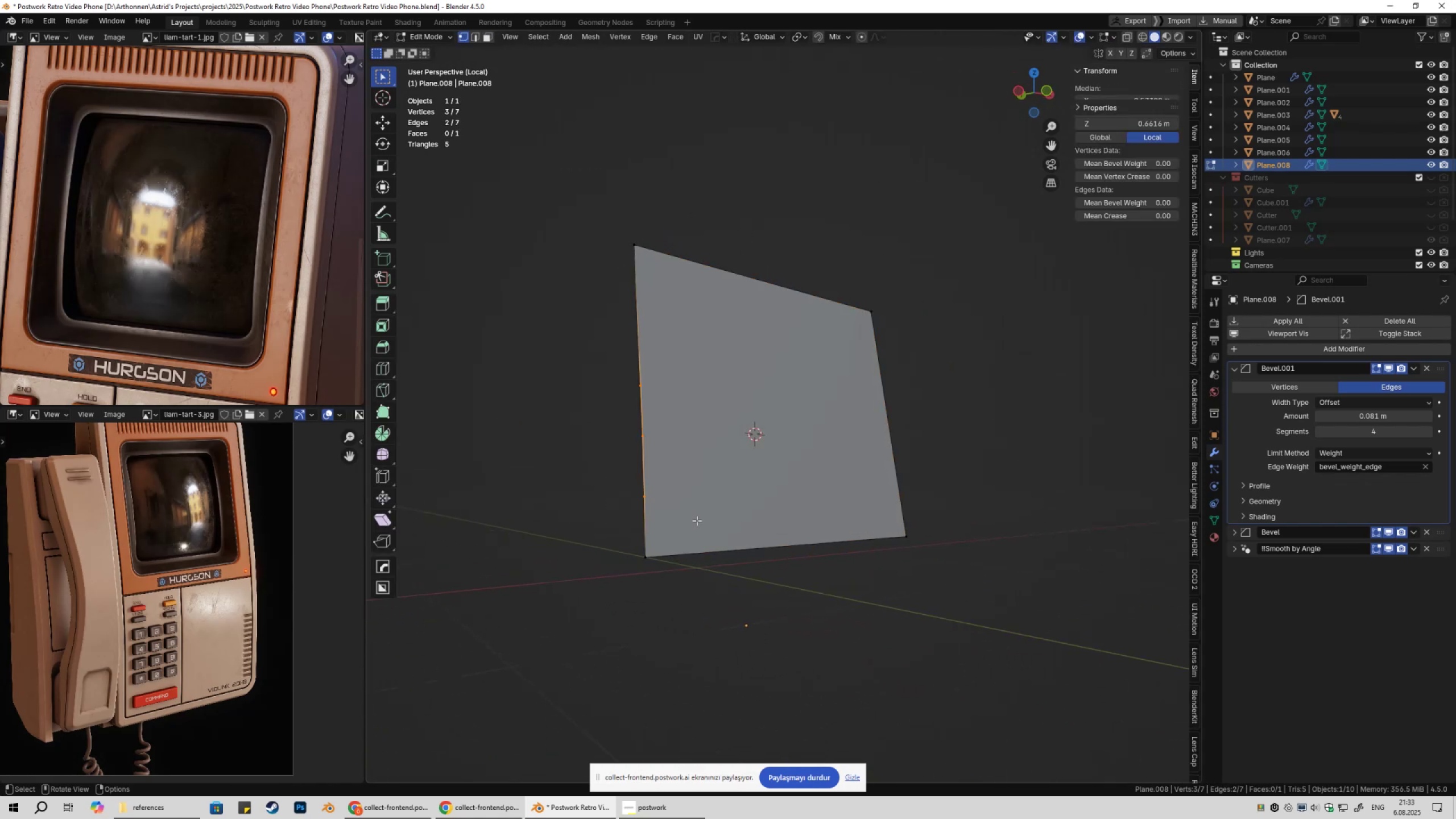 
key(Control+ControlLeft)
 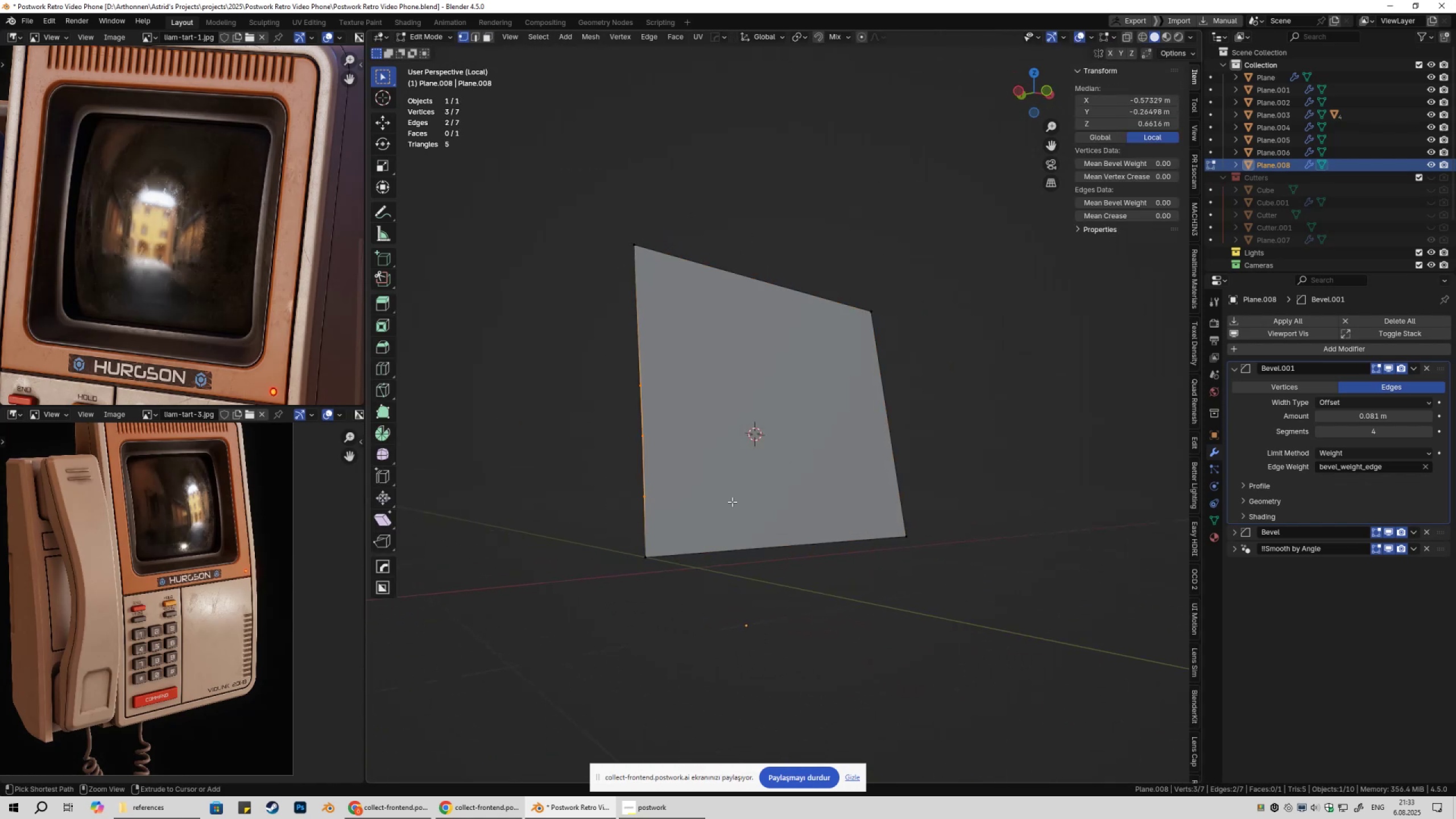 
key(Control+X)
 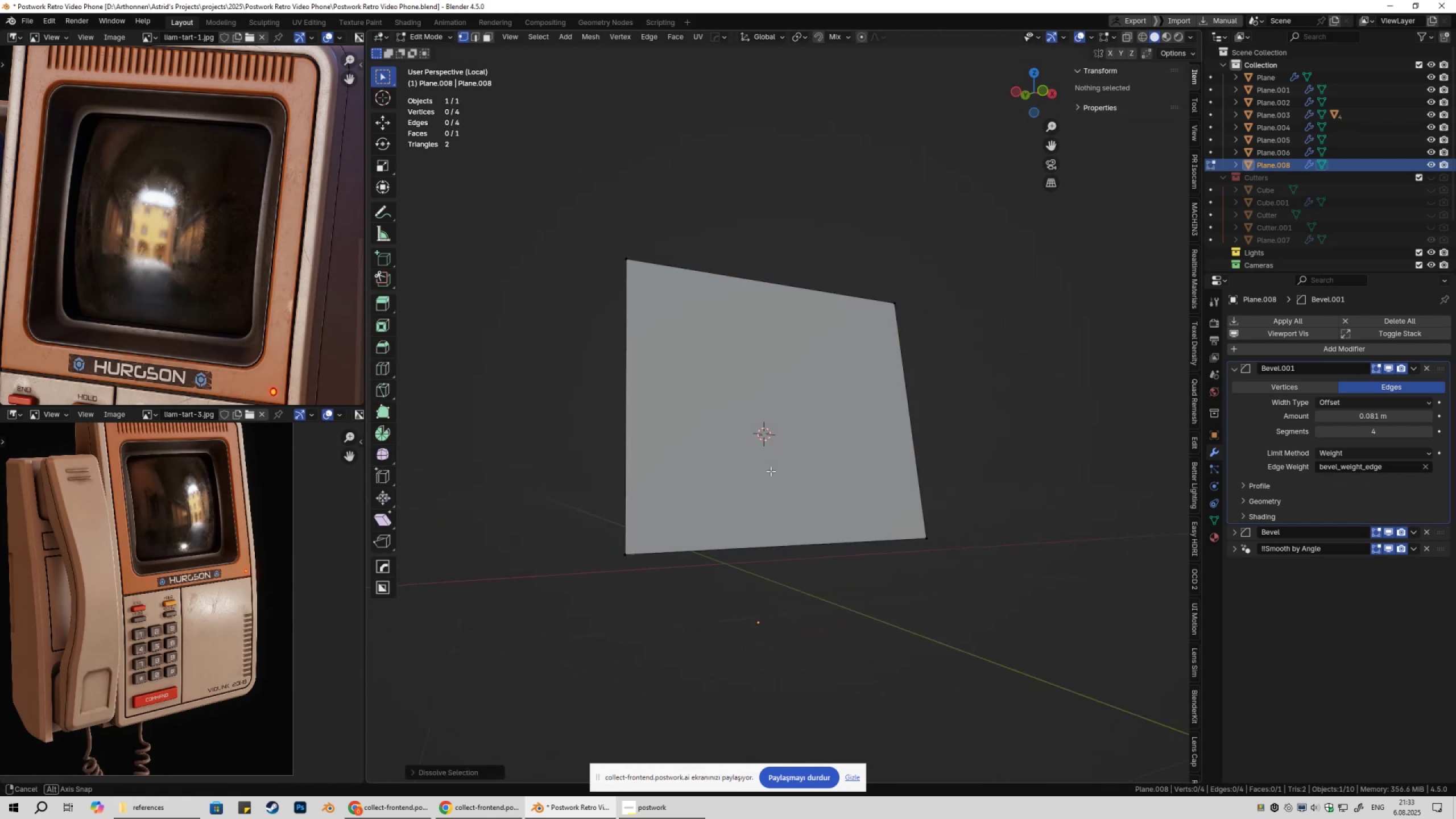 
key(Control+ControlLeft)
 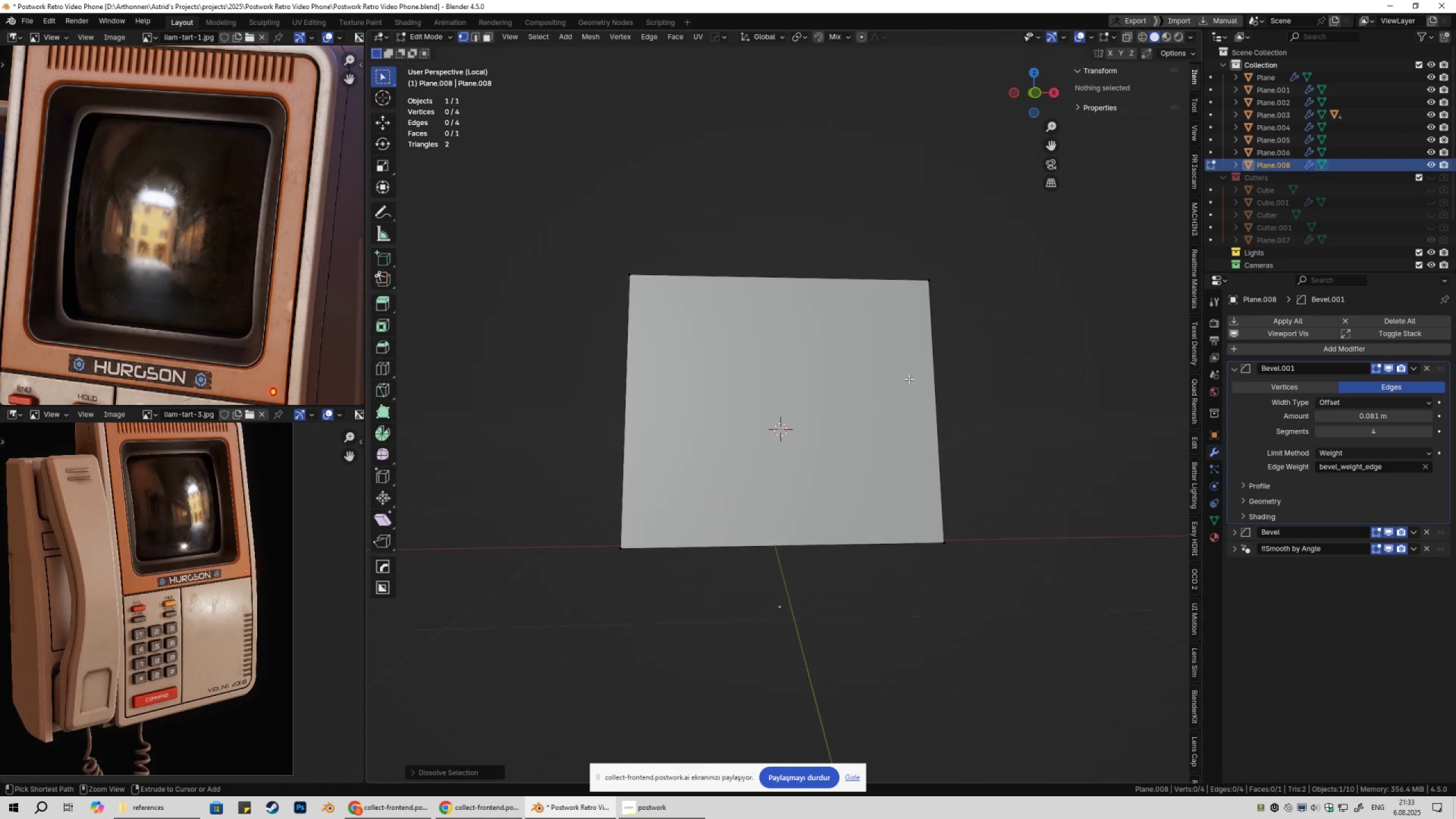 
key(Control+R)
 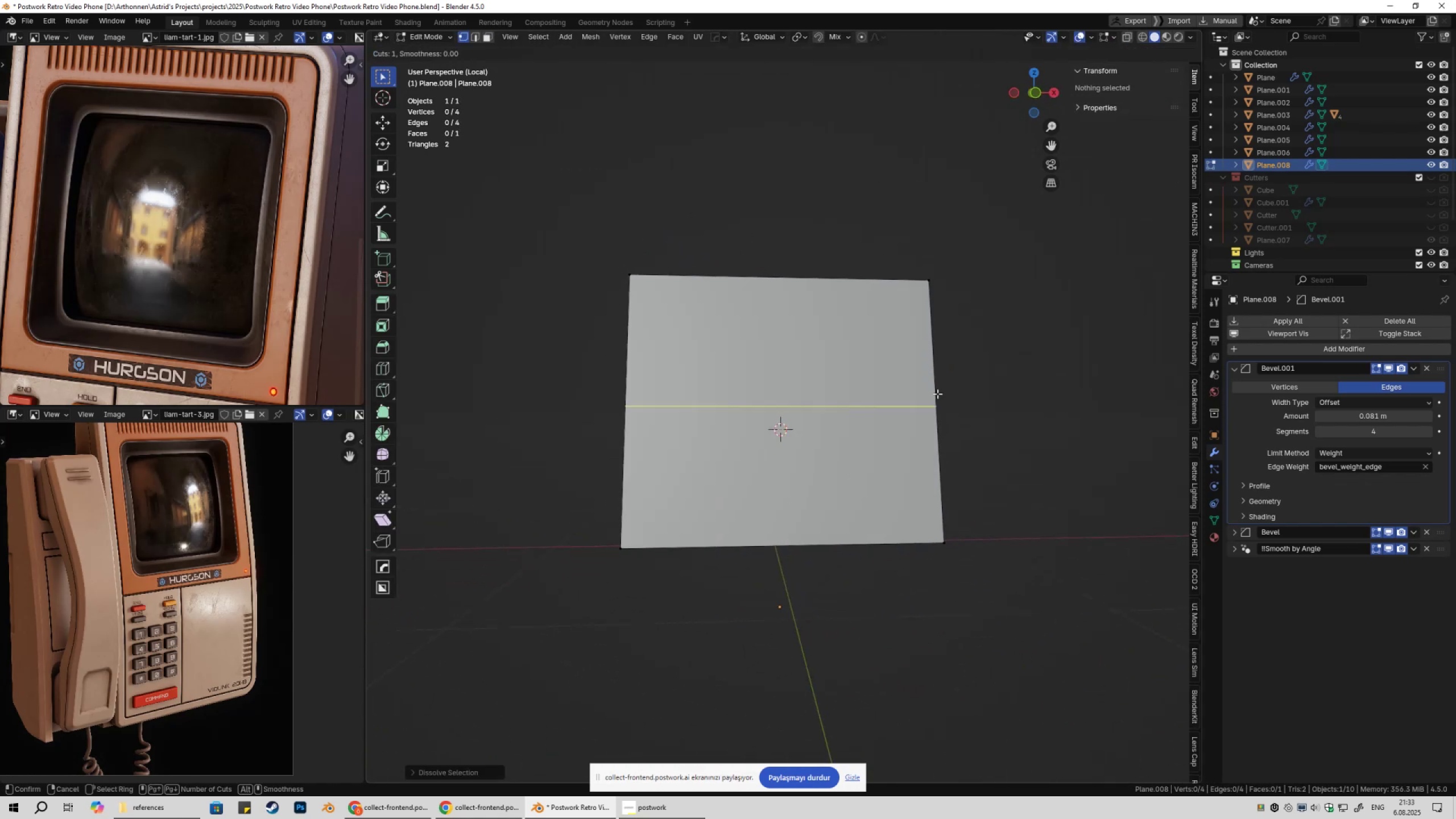 
key(Escape)
 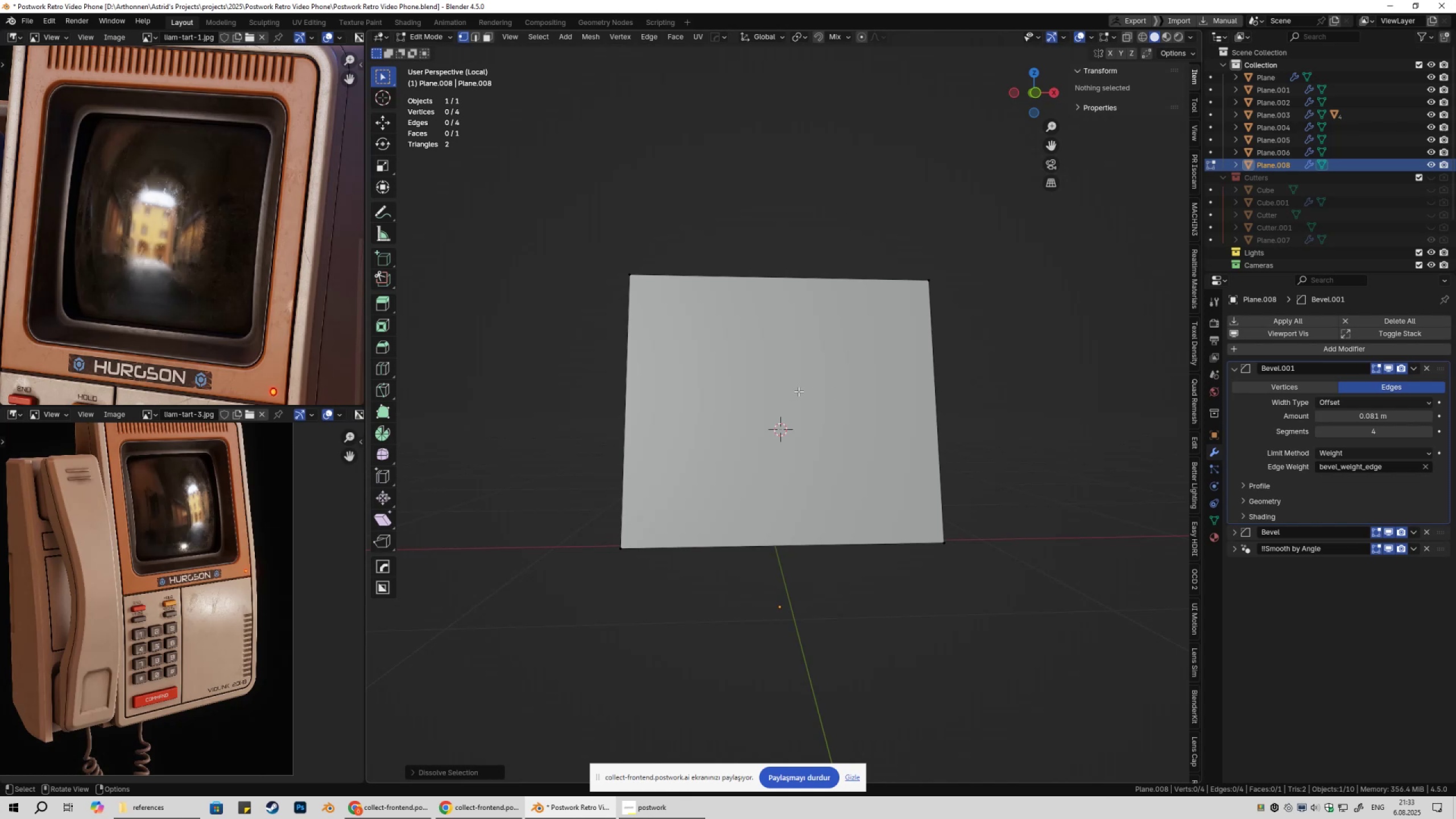 
key(3)
 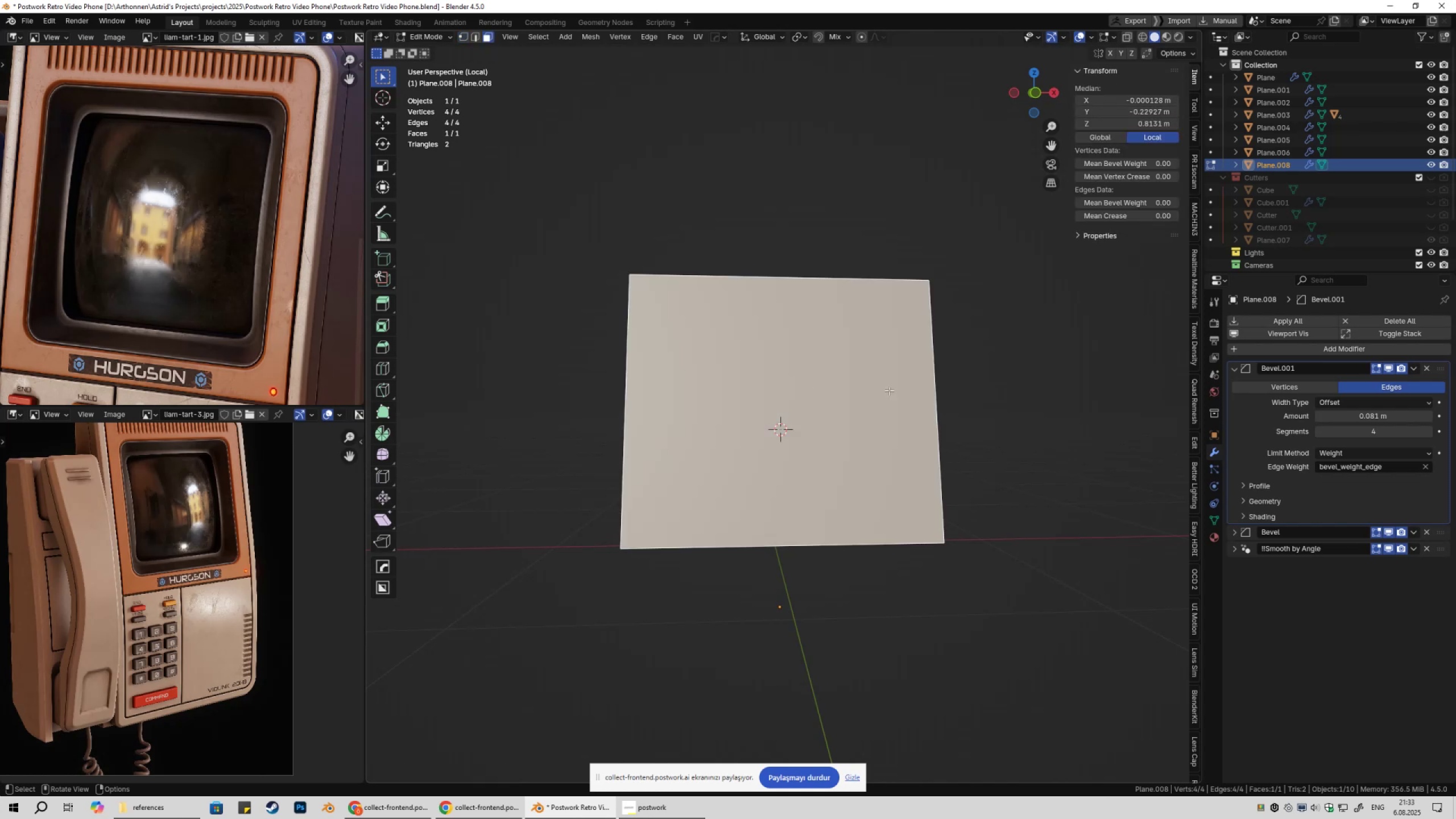 
right_click([889, 391])
 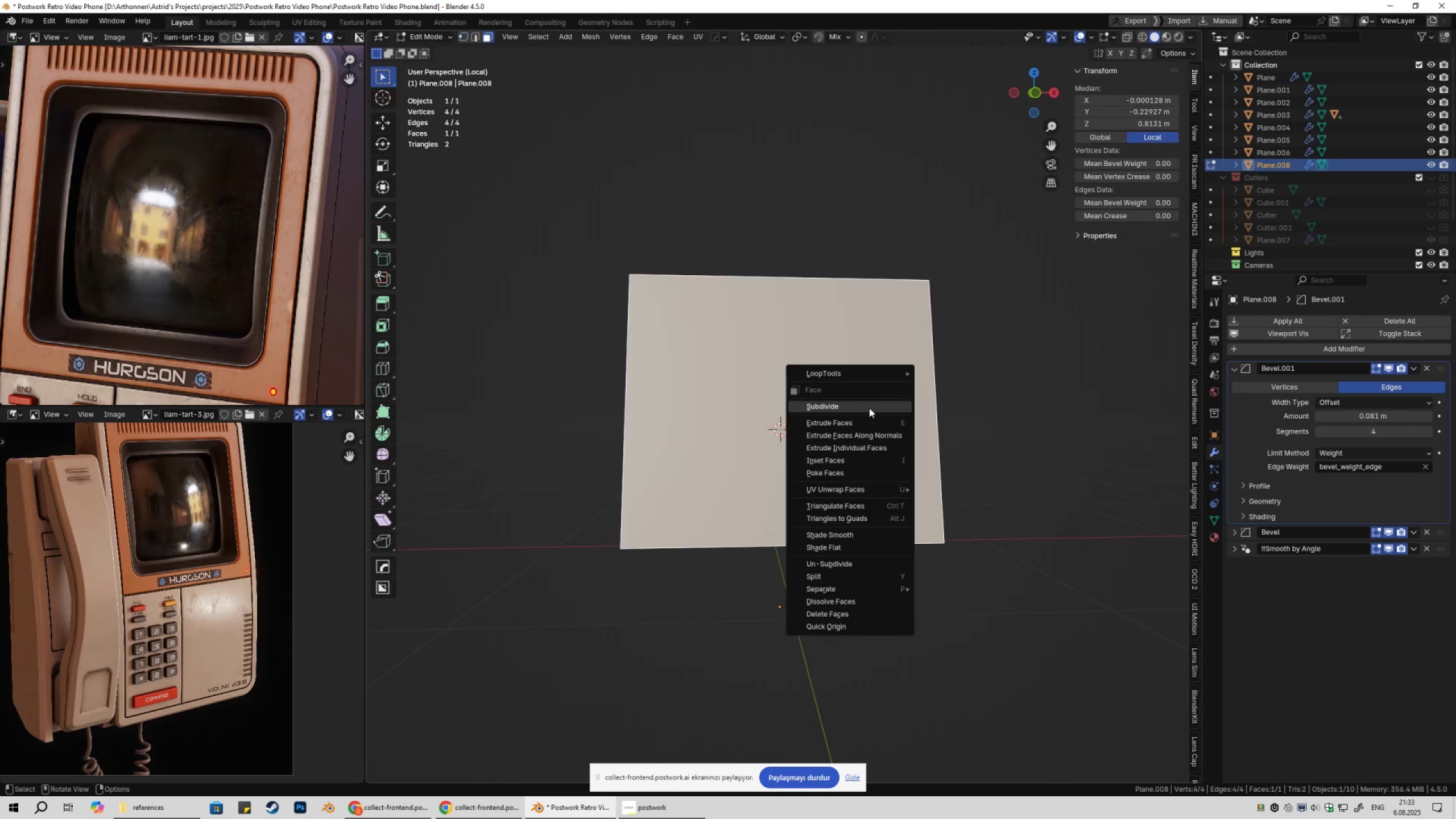 
left_click([869, 408])
 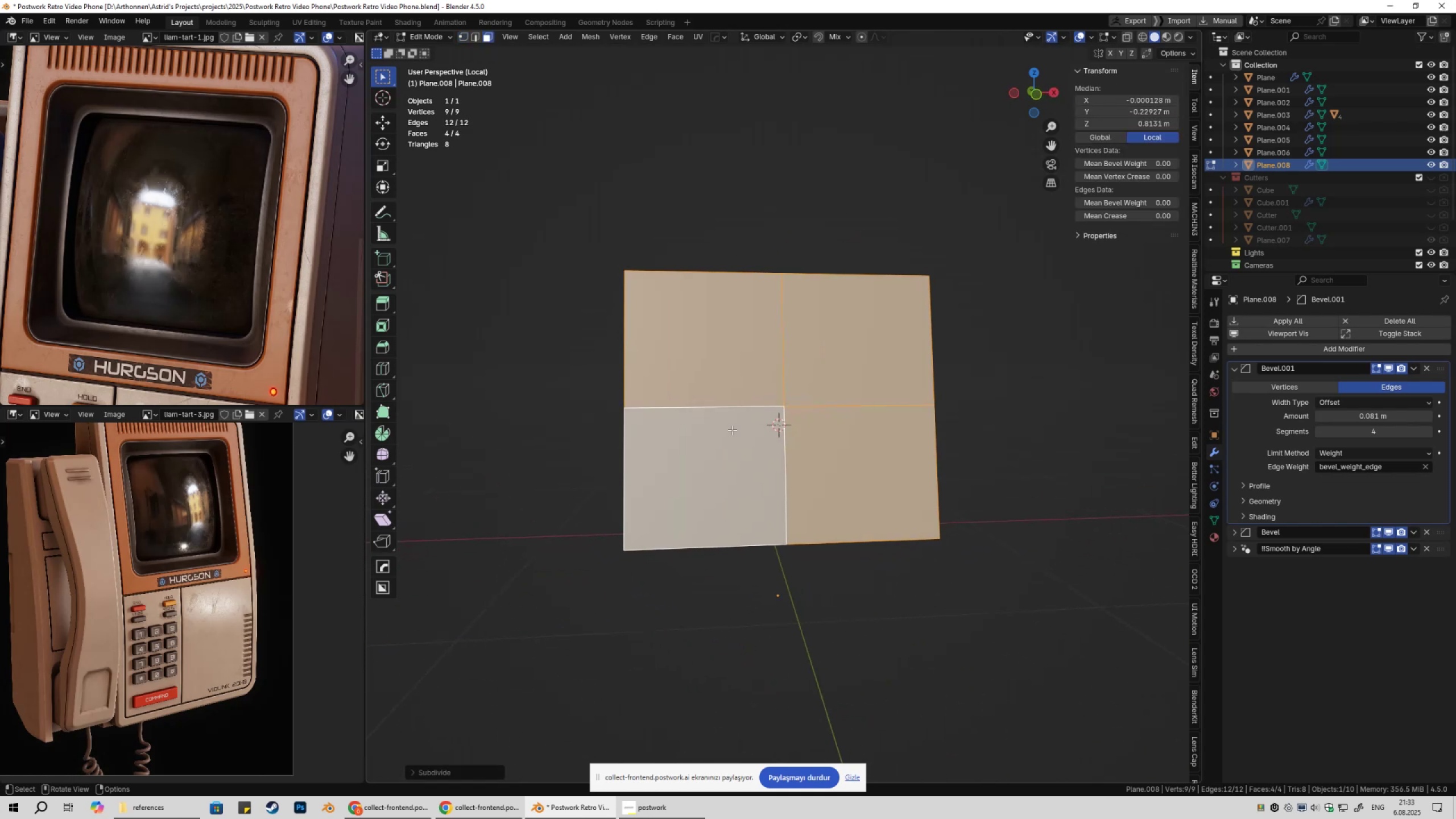 
right_click([940, 402])
 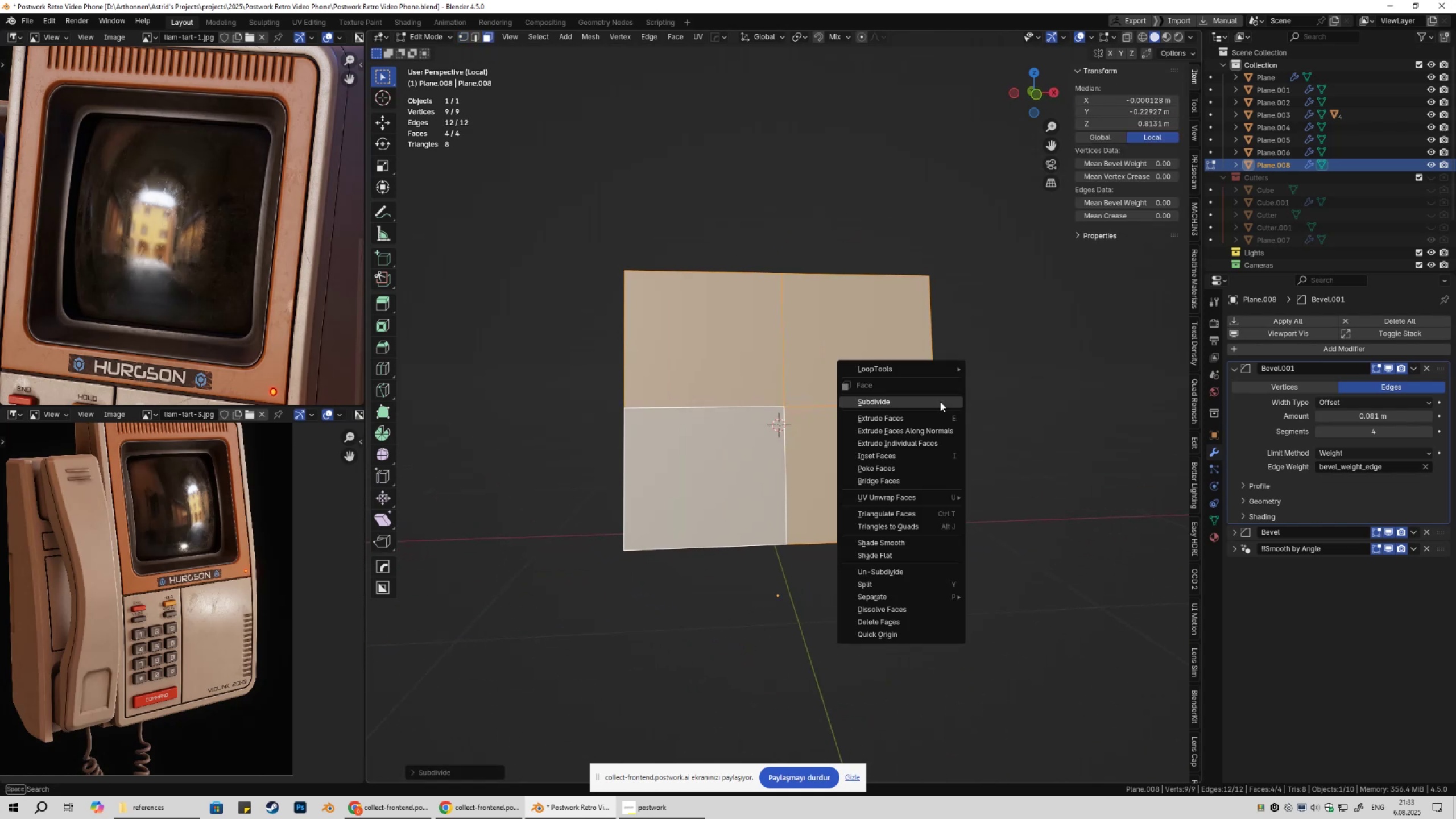 
left_click([940, 402])
 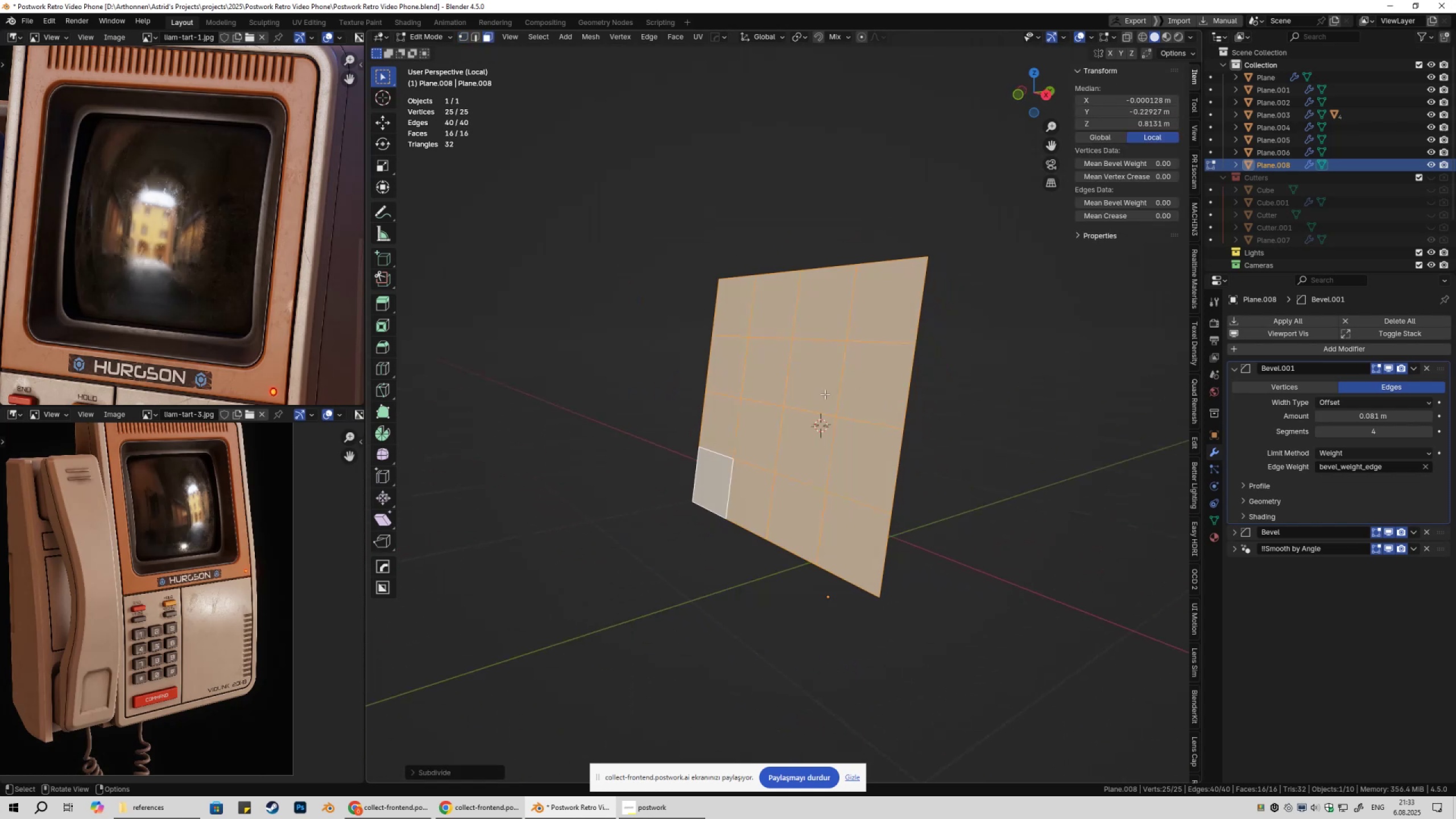 
key(Tab)
 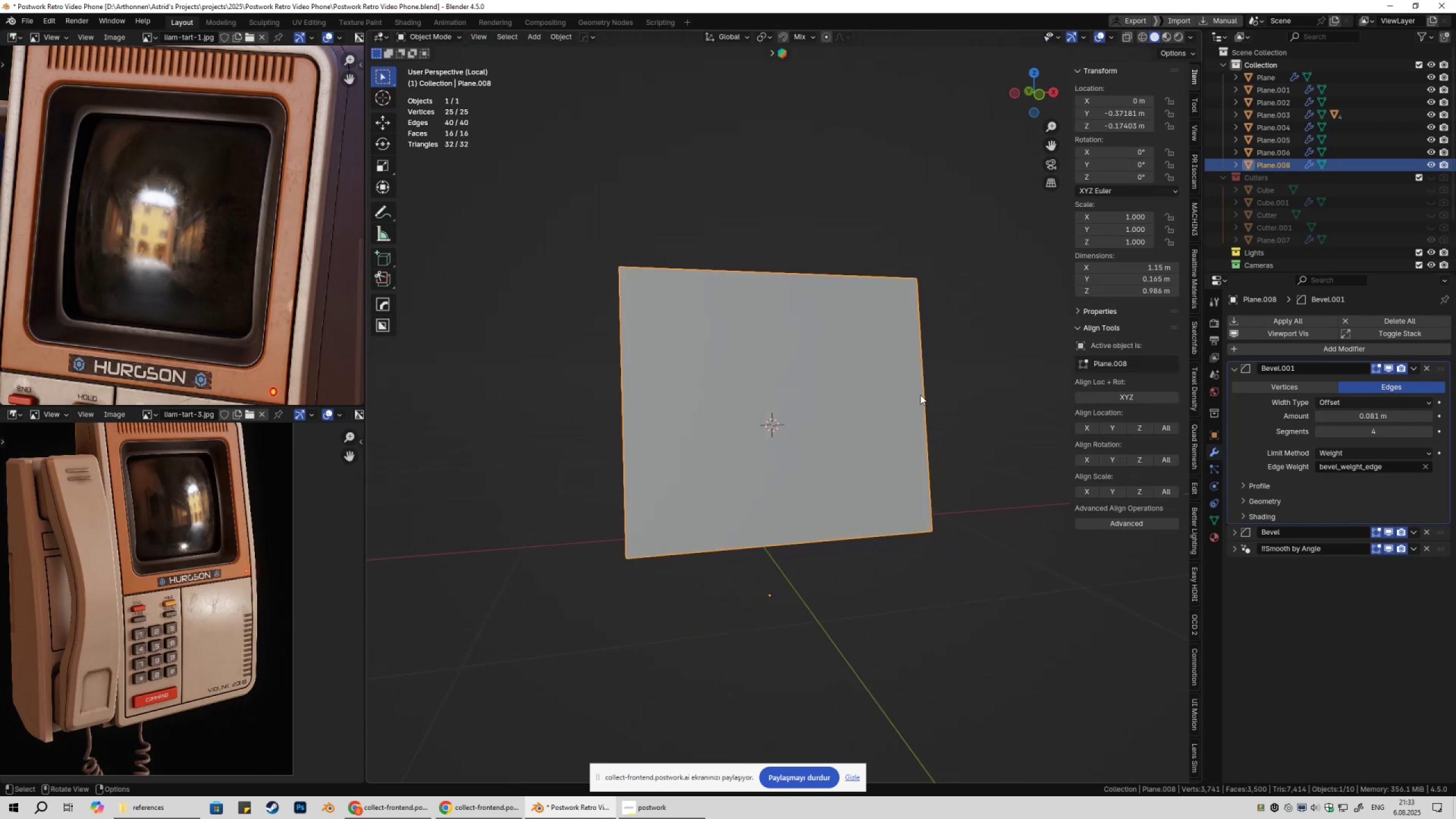 
key(NumpadDivide)
 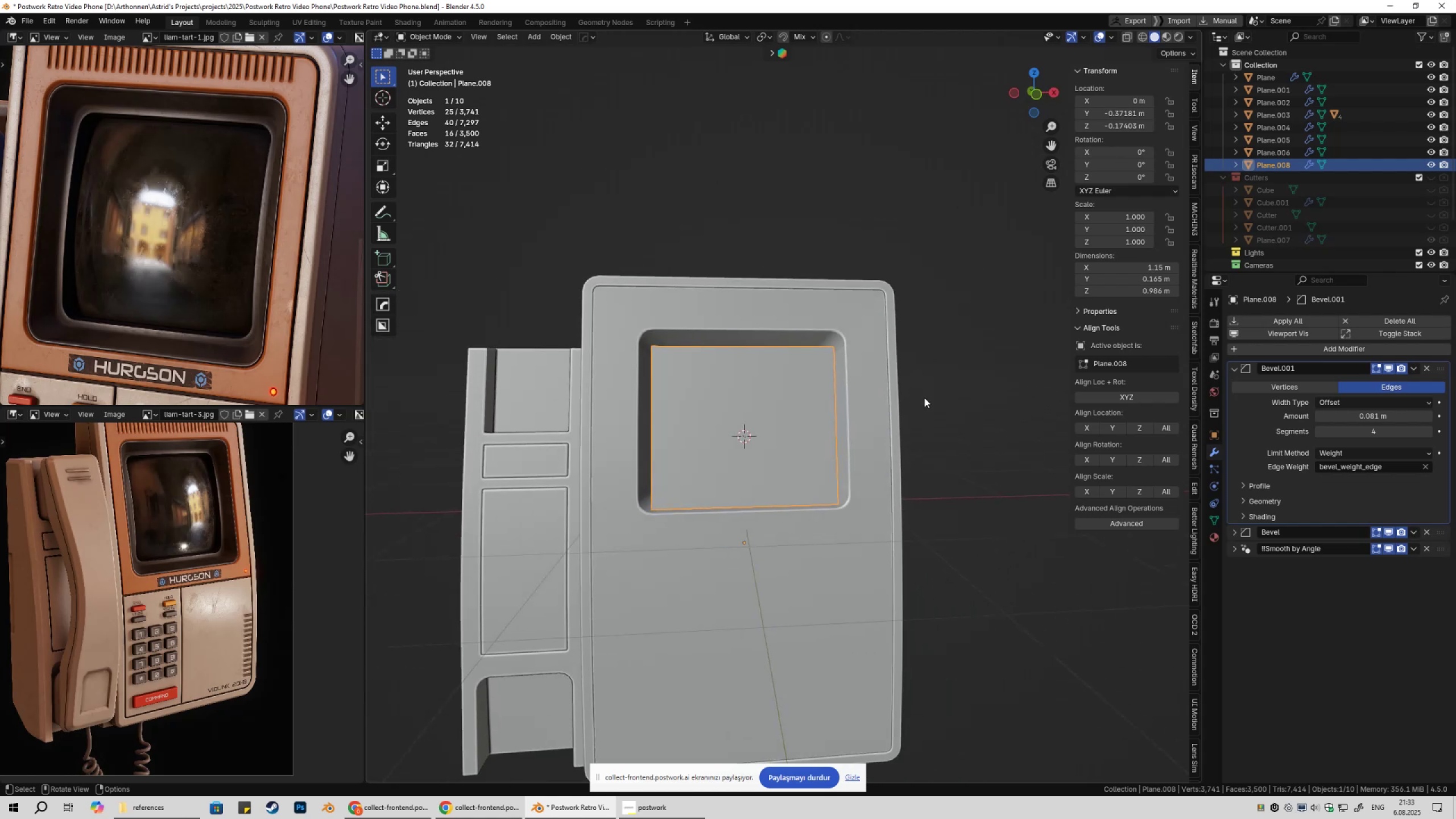 
key(Tab)
 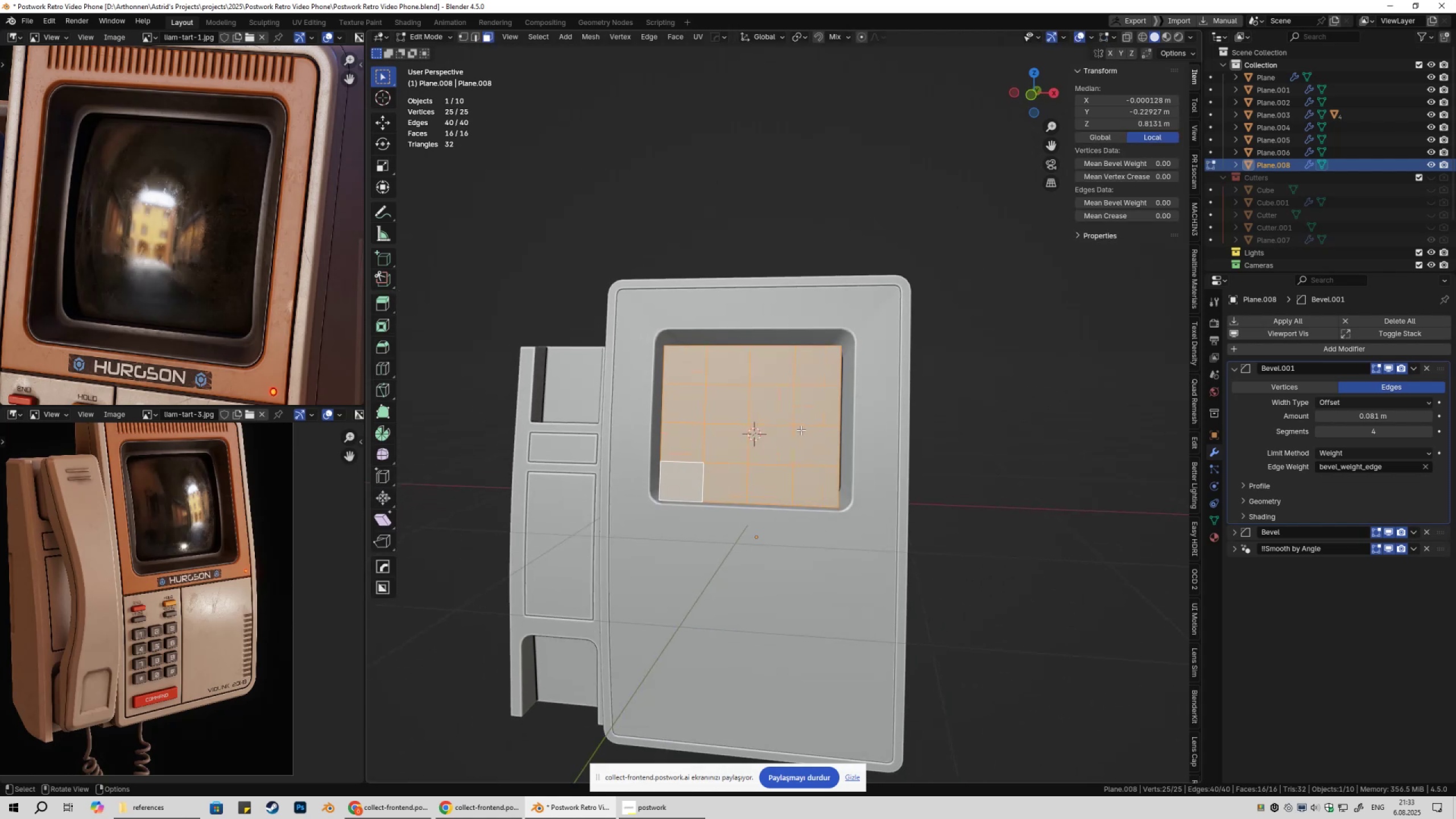 
scroll: coordinate [733, 438], scroll_direction: up, amount: 2.0
 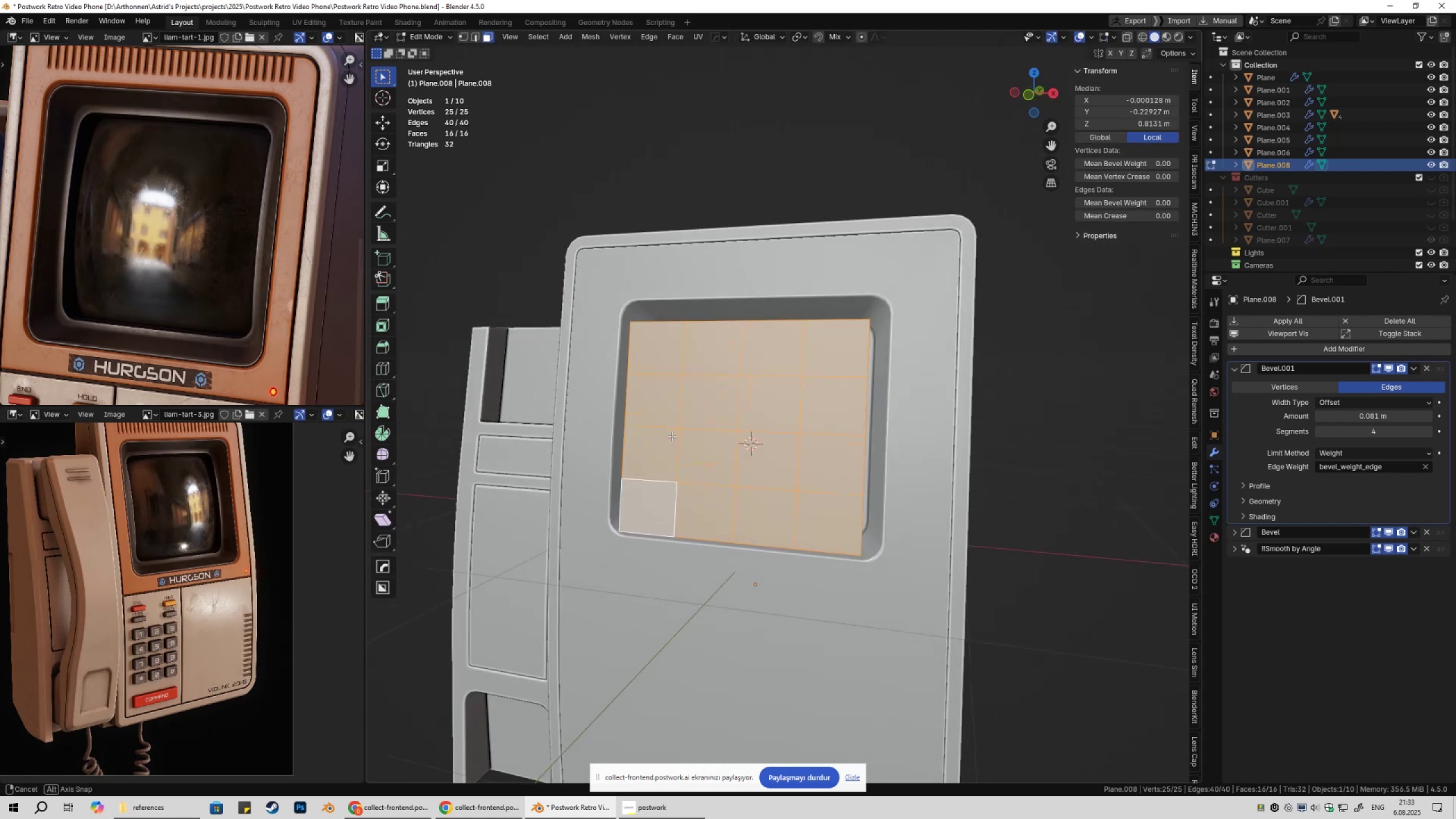 
key(2)
 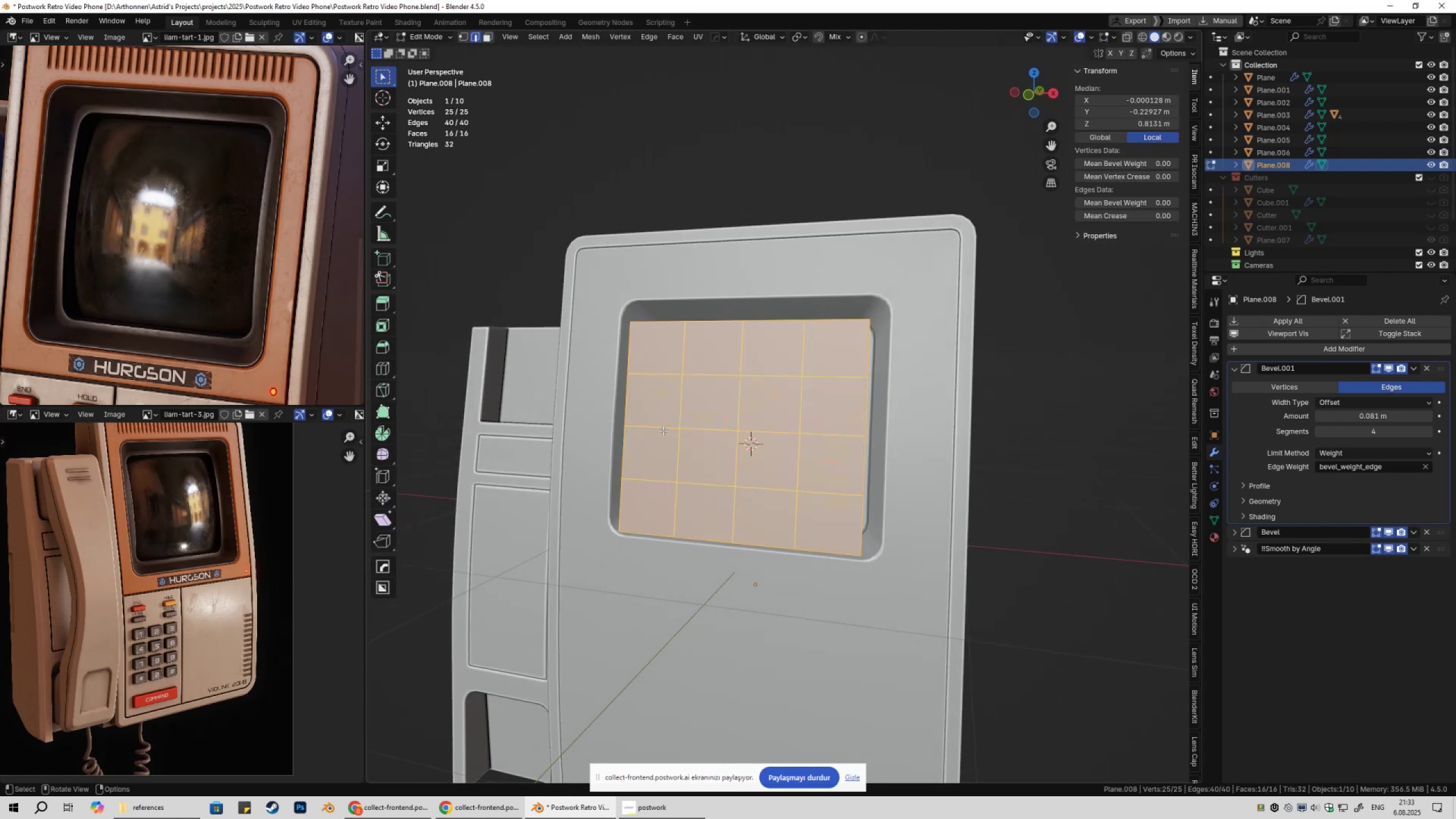 
left_click([663, 431])
 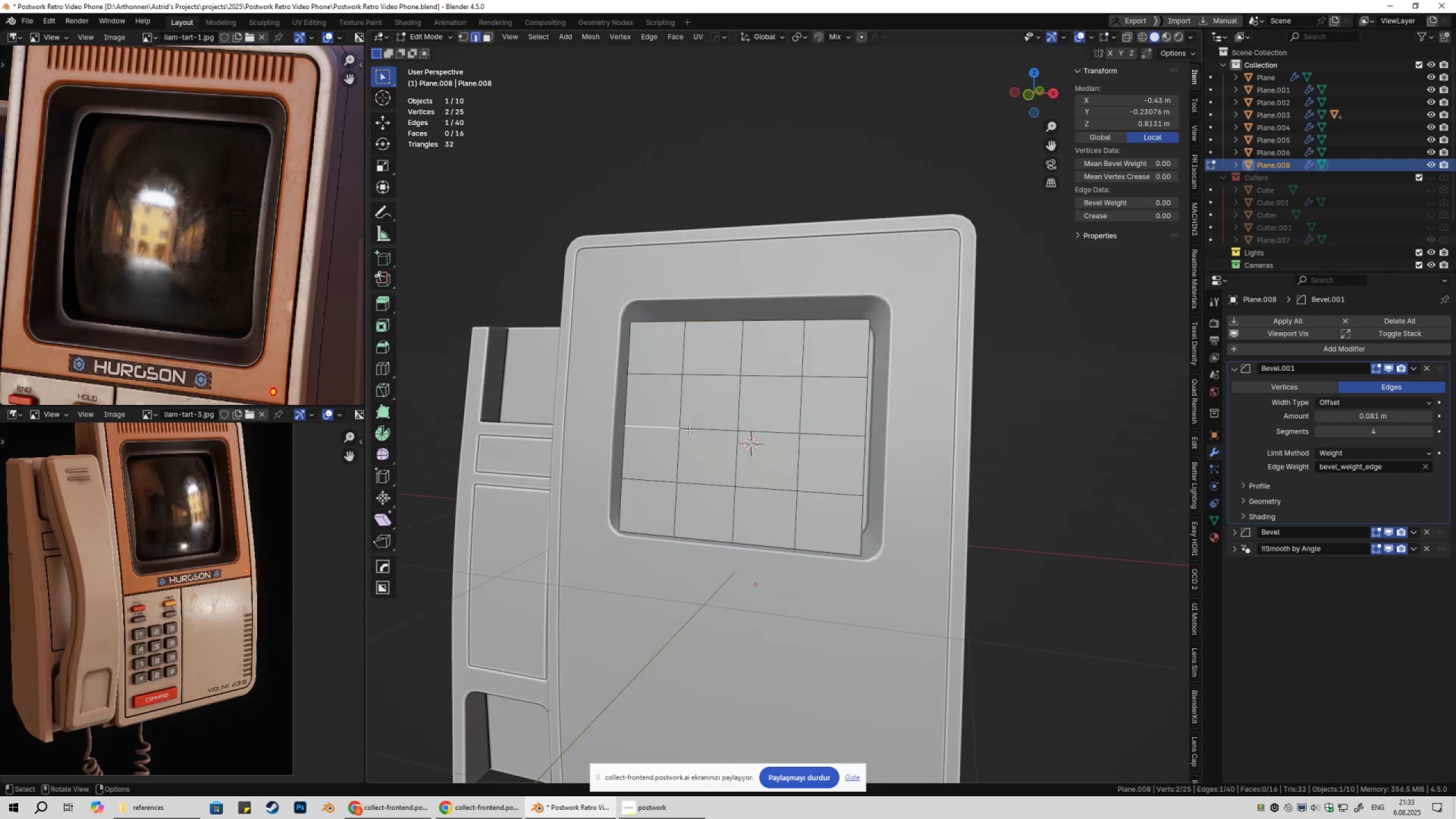 
hold_key(key=ShiftLeft, duration=1.0)
triple_click([771, 436])
 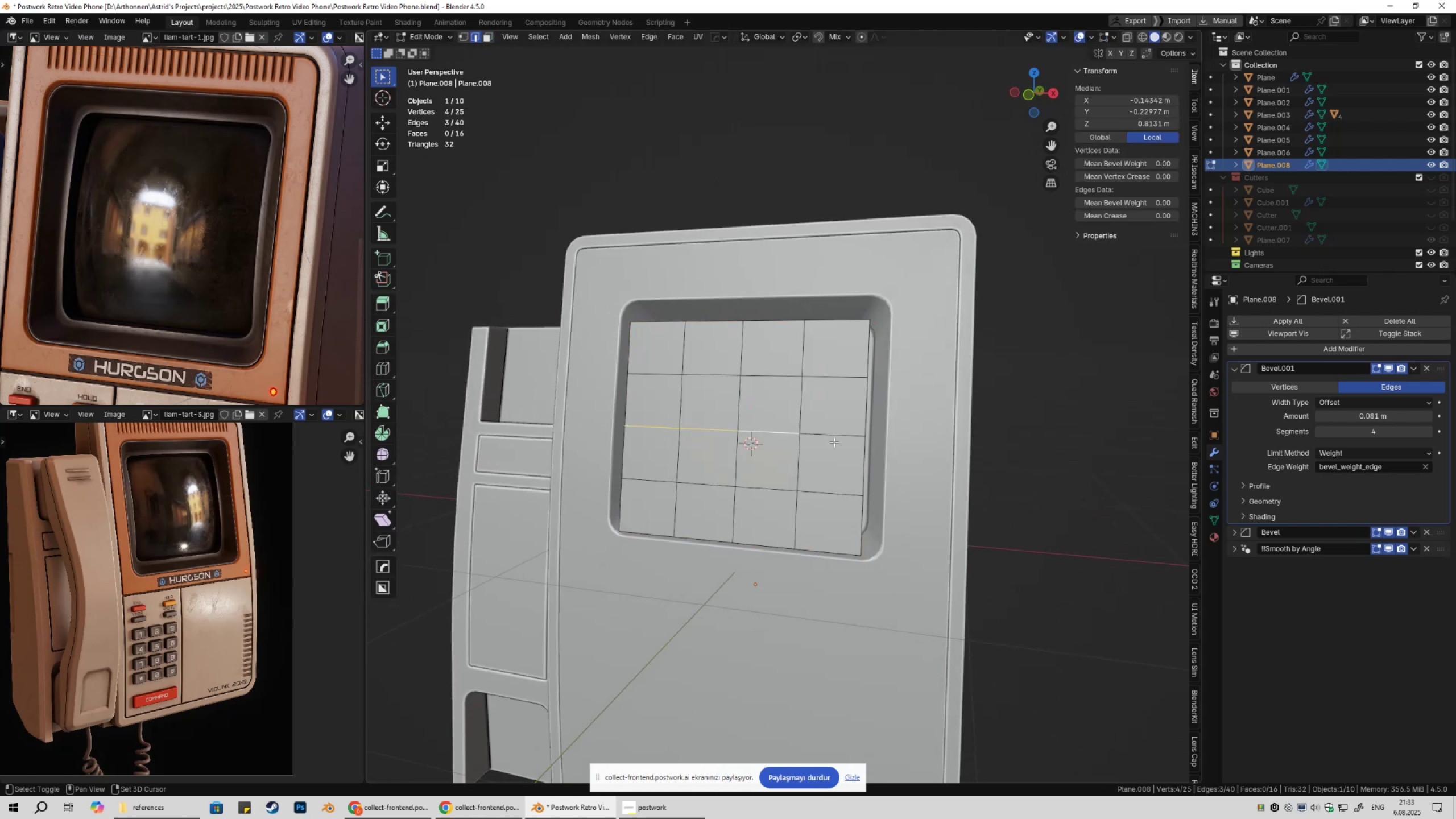 
triple_click([834, 442])
 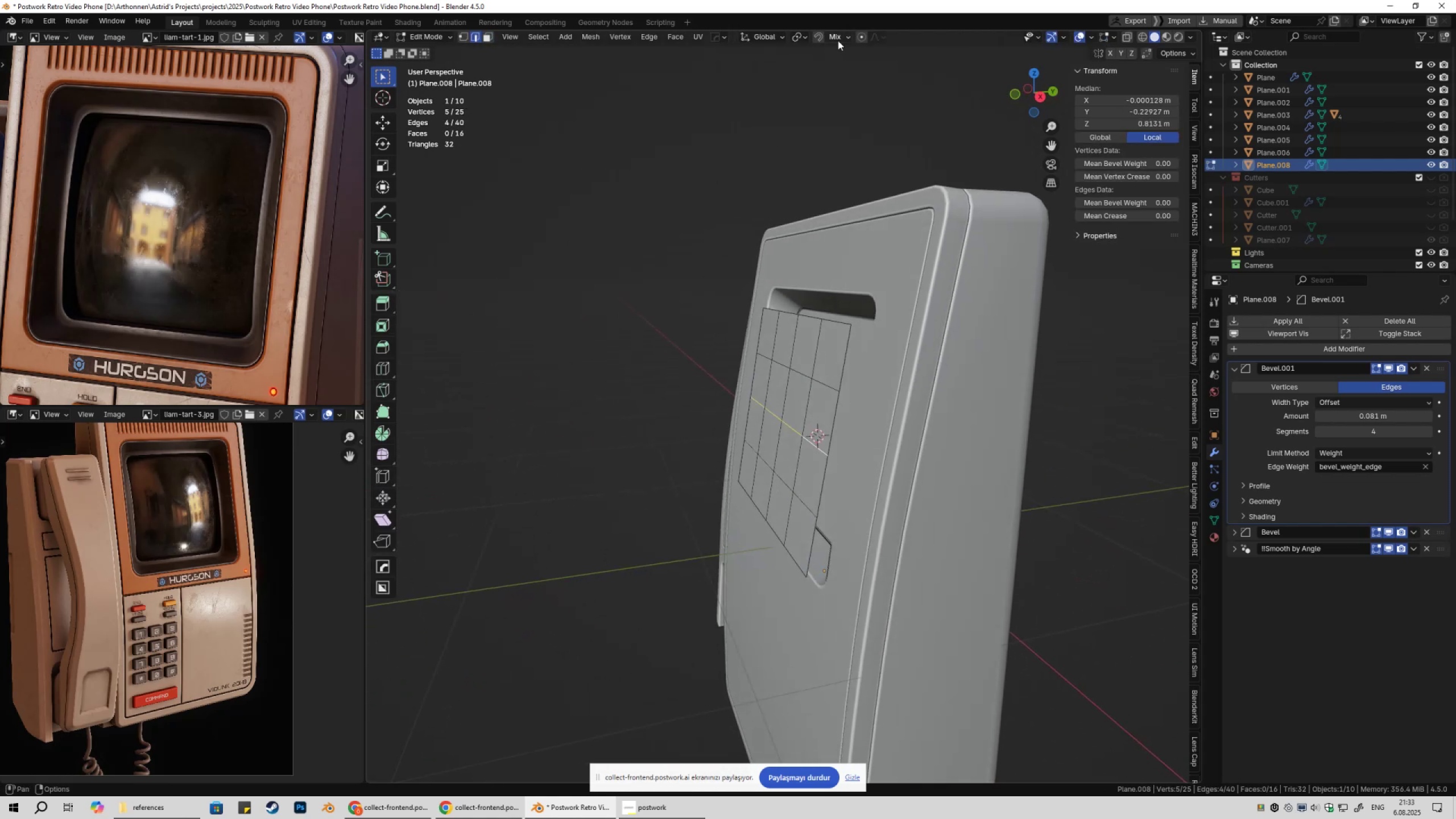 
left_click([864, 40])
 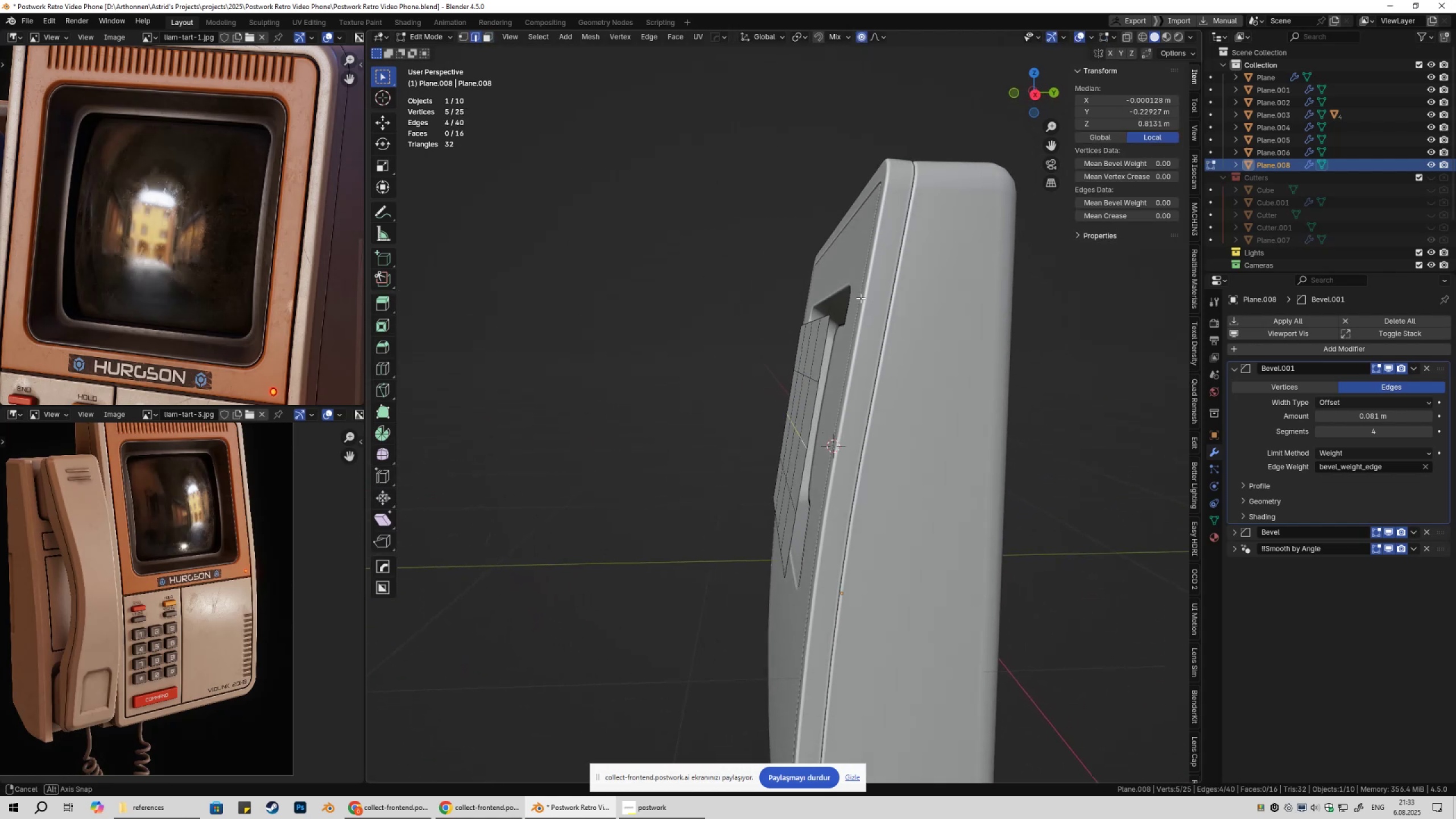 
type(gy)
 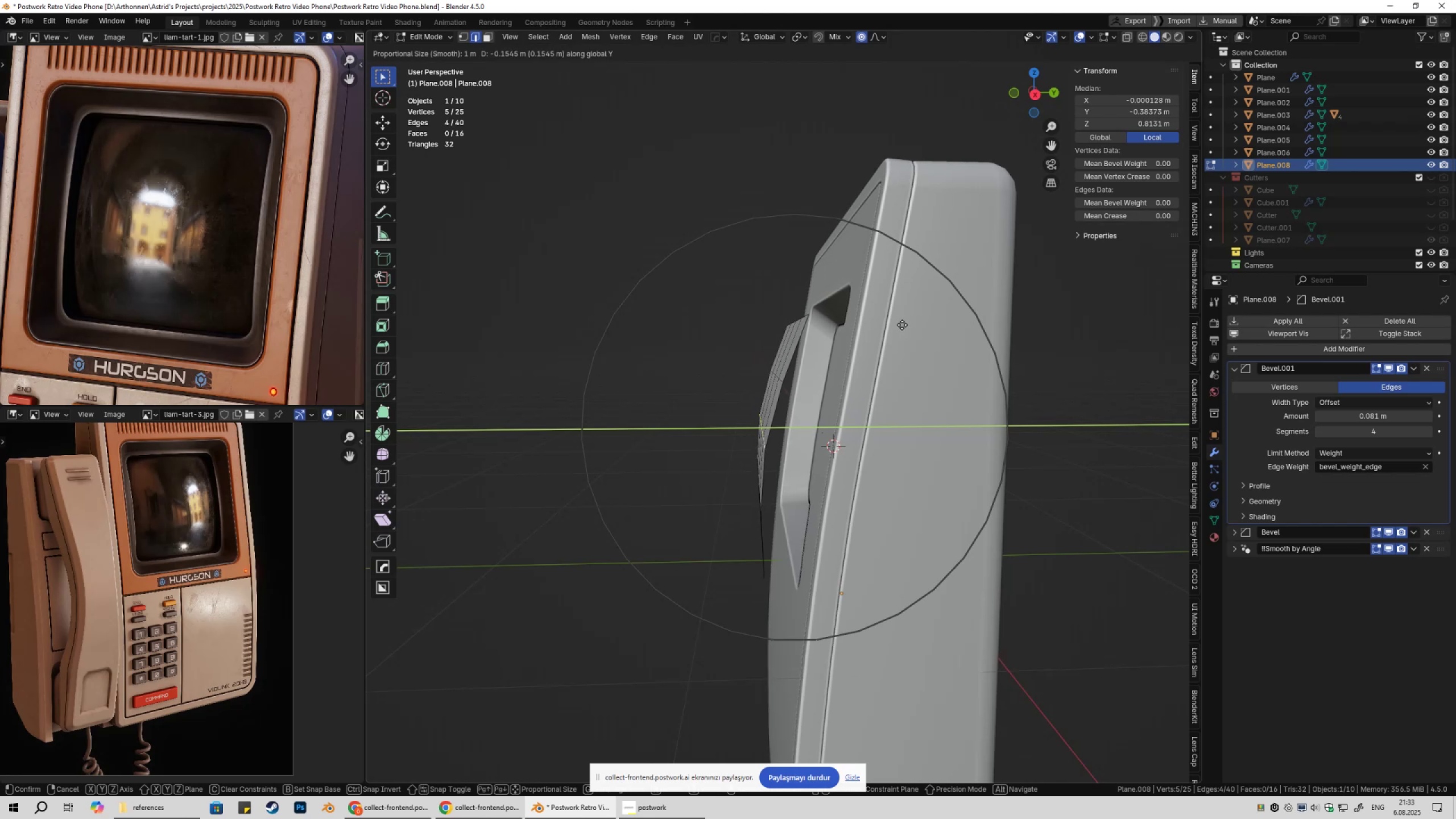 
wait(5.52)
 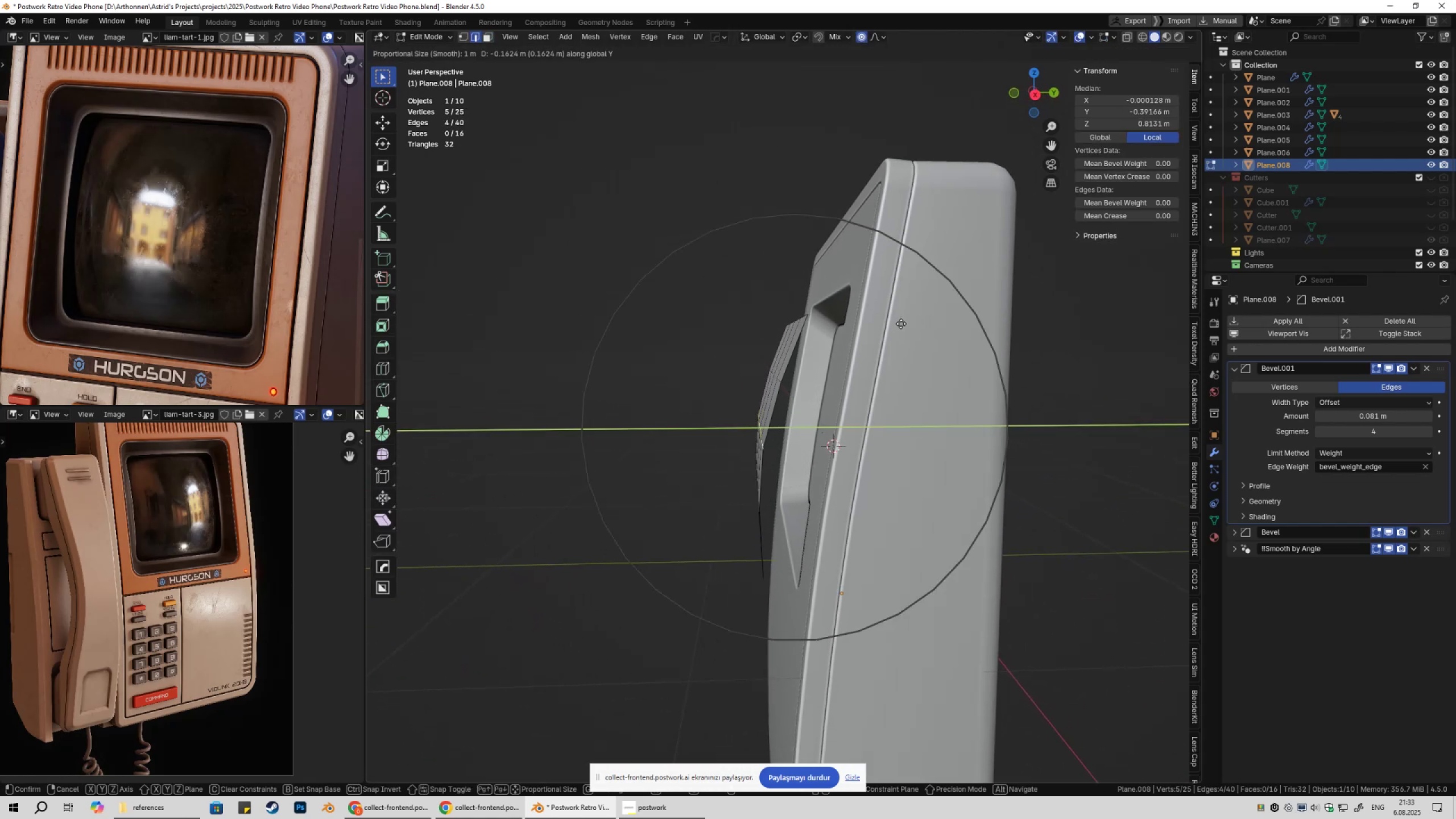 
key(Tab)
 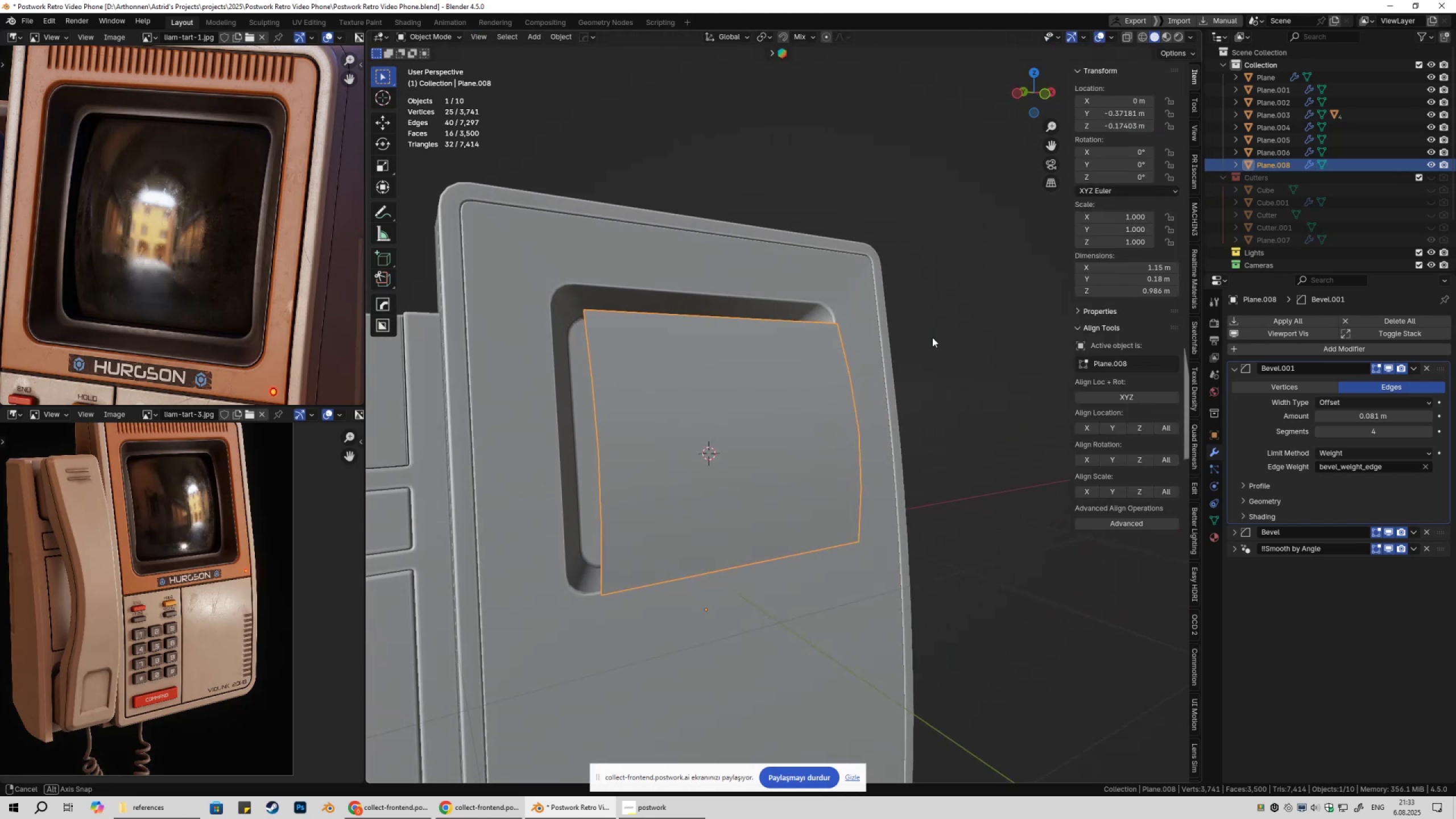 
key(Control+Z)
 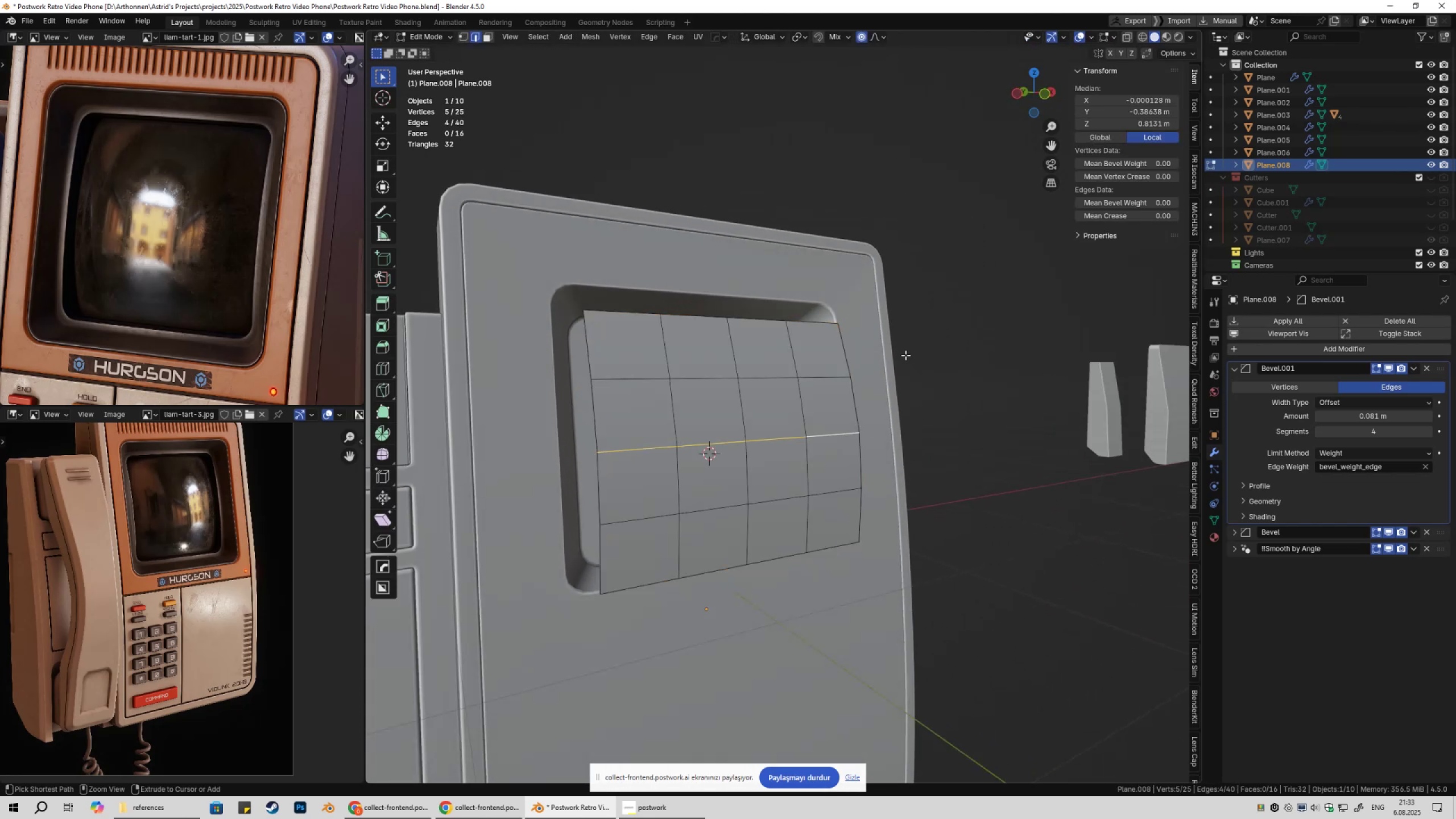 
key(Control+Z)
 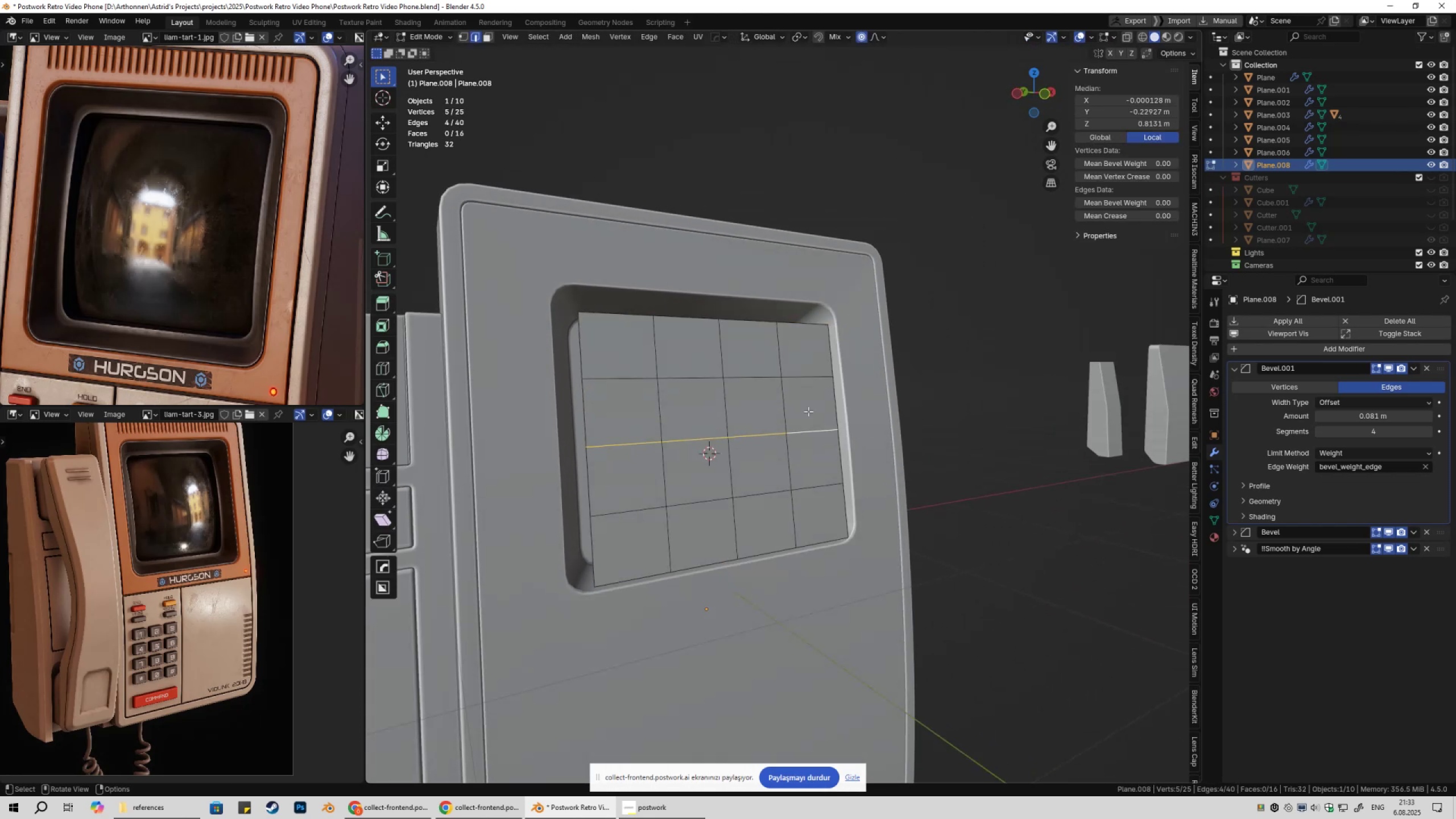 
type(1gy)
 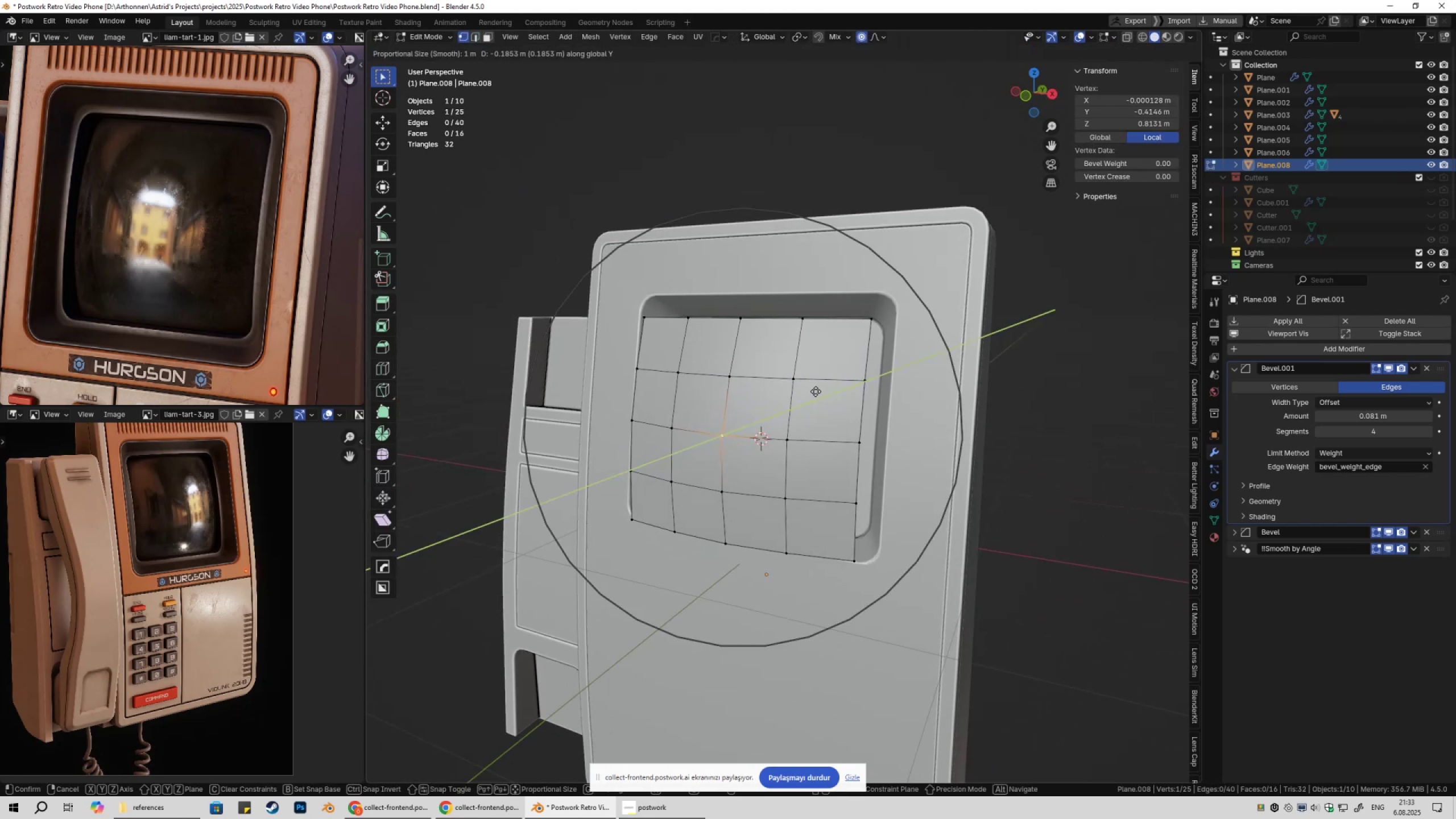 
left_click([816, 391])
 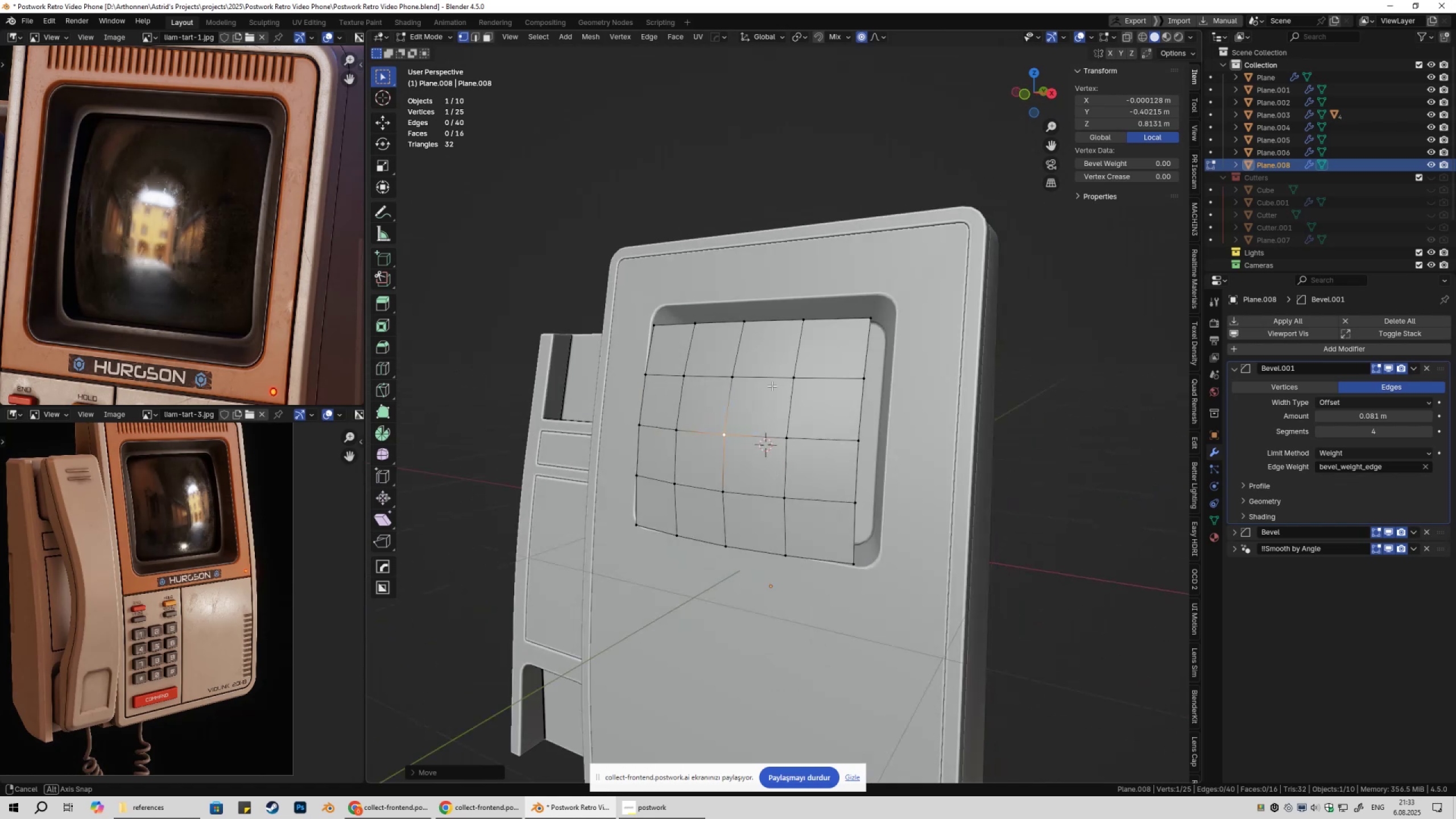 
key(Tab)
 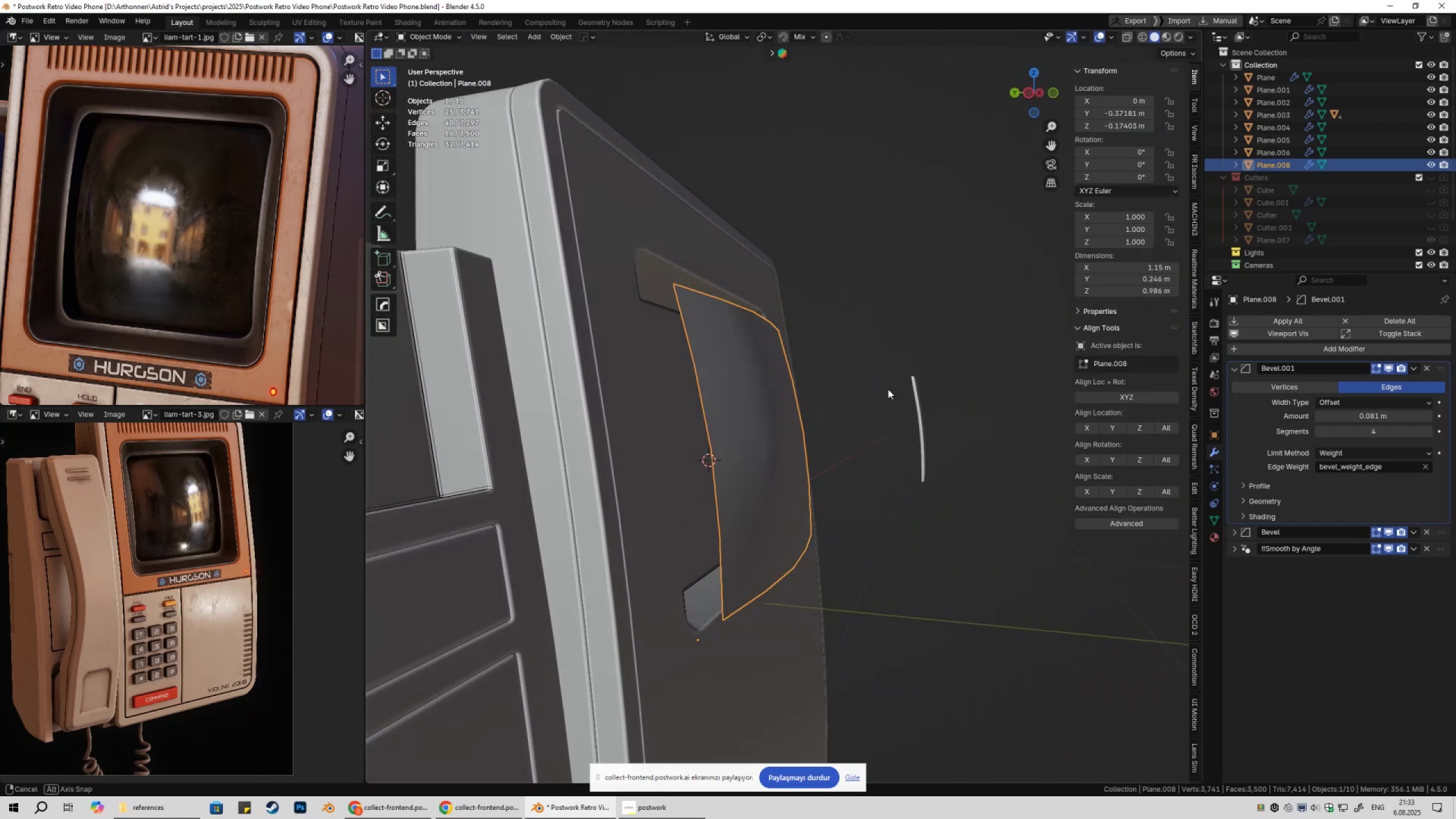 
right_click([967, 396])
 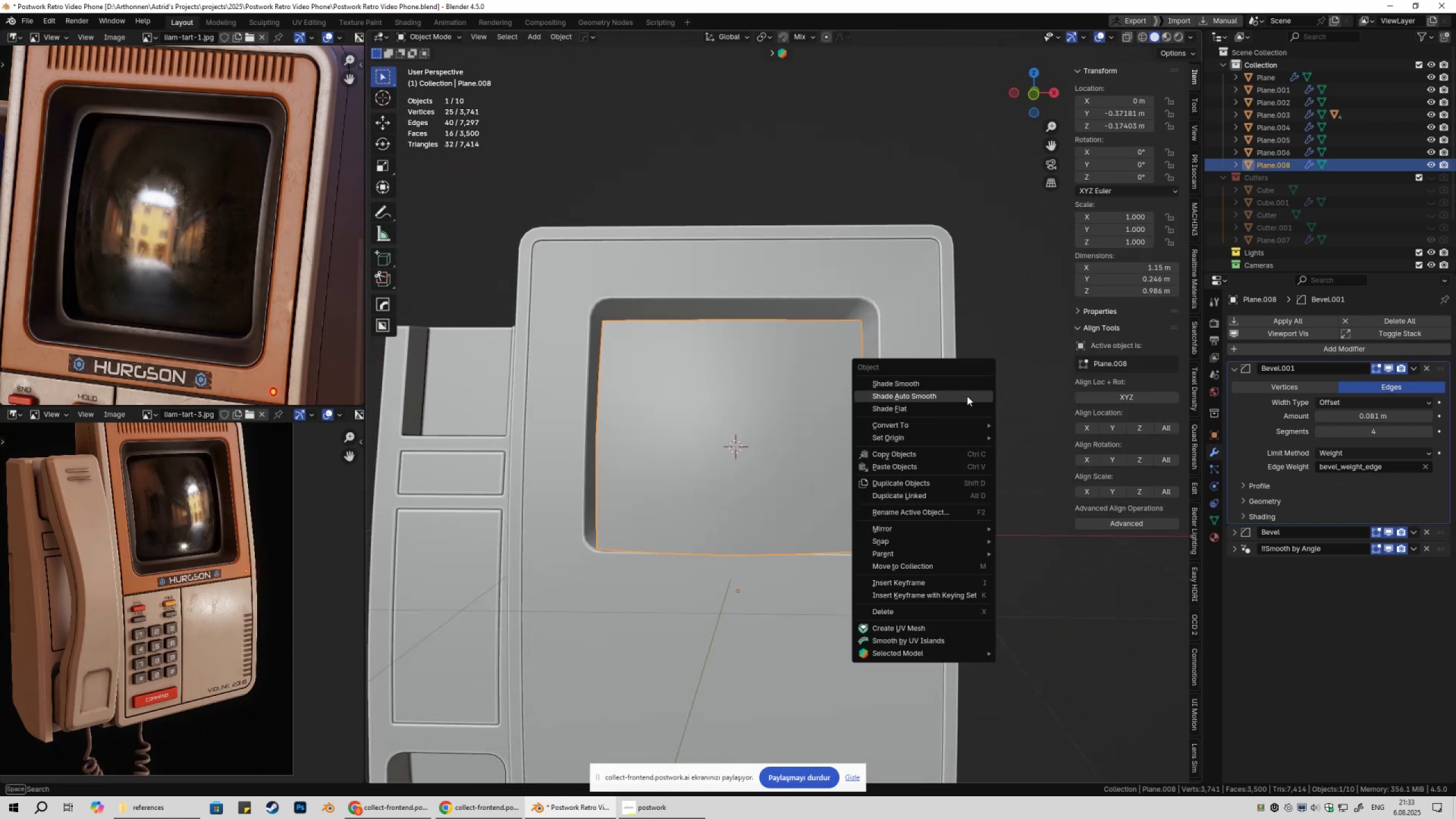 
left_click([967, 396])
 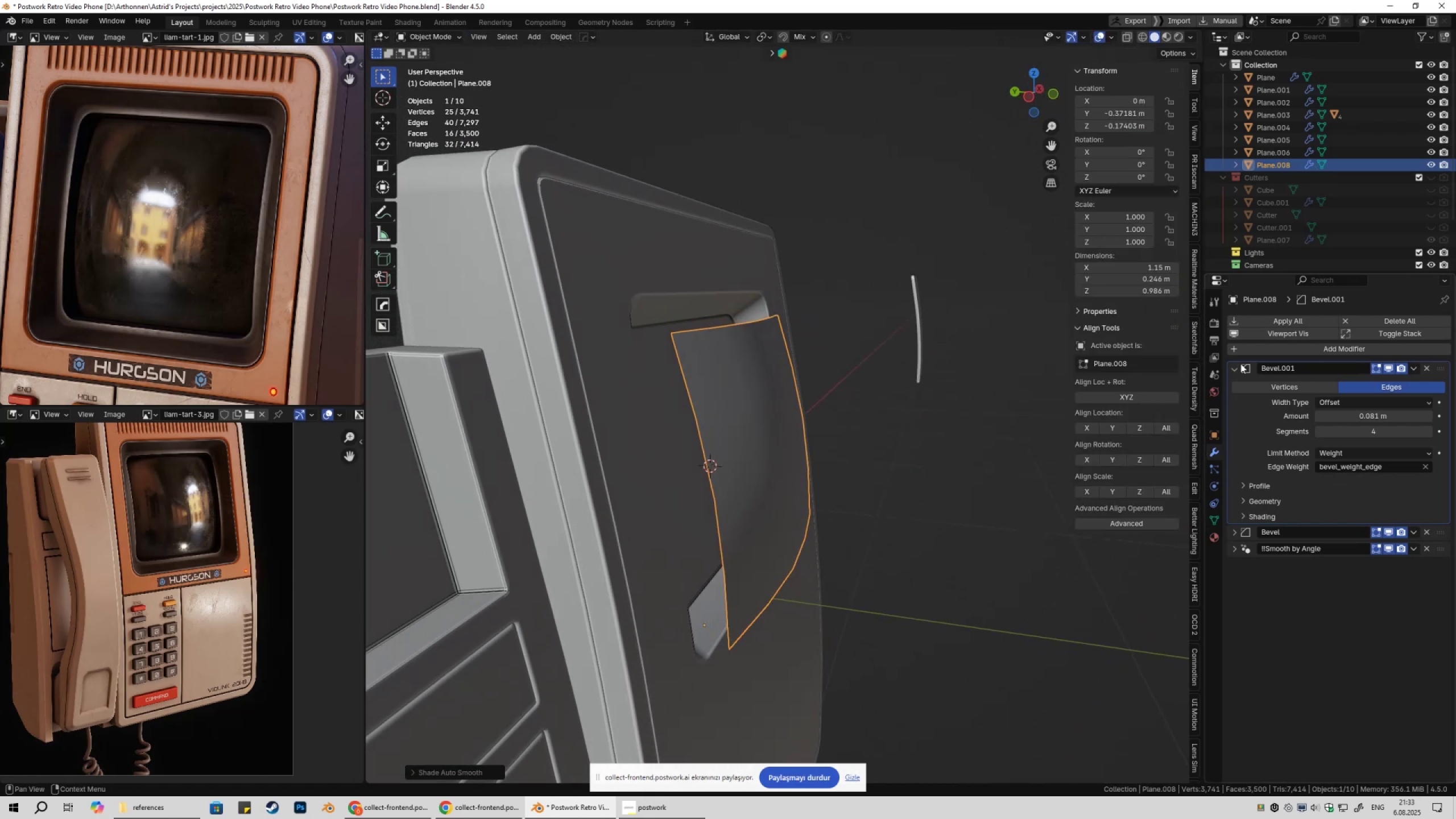 
left_click([1234, 370])
 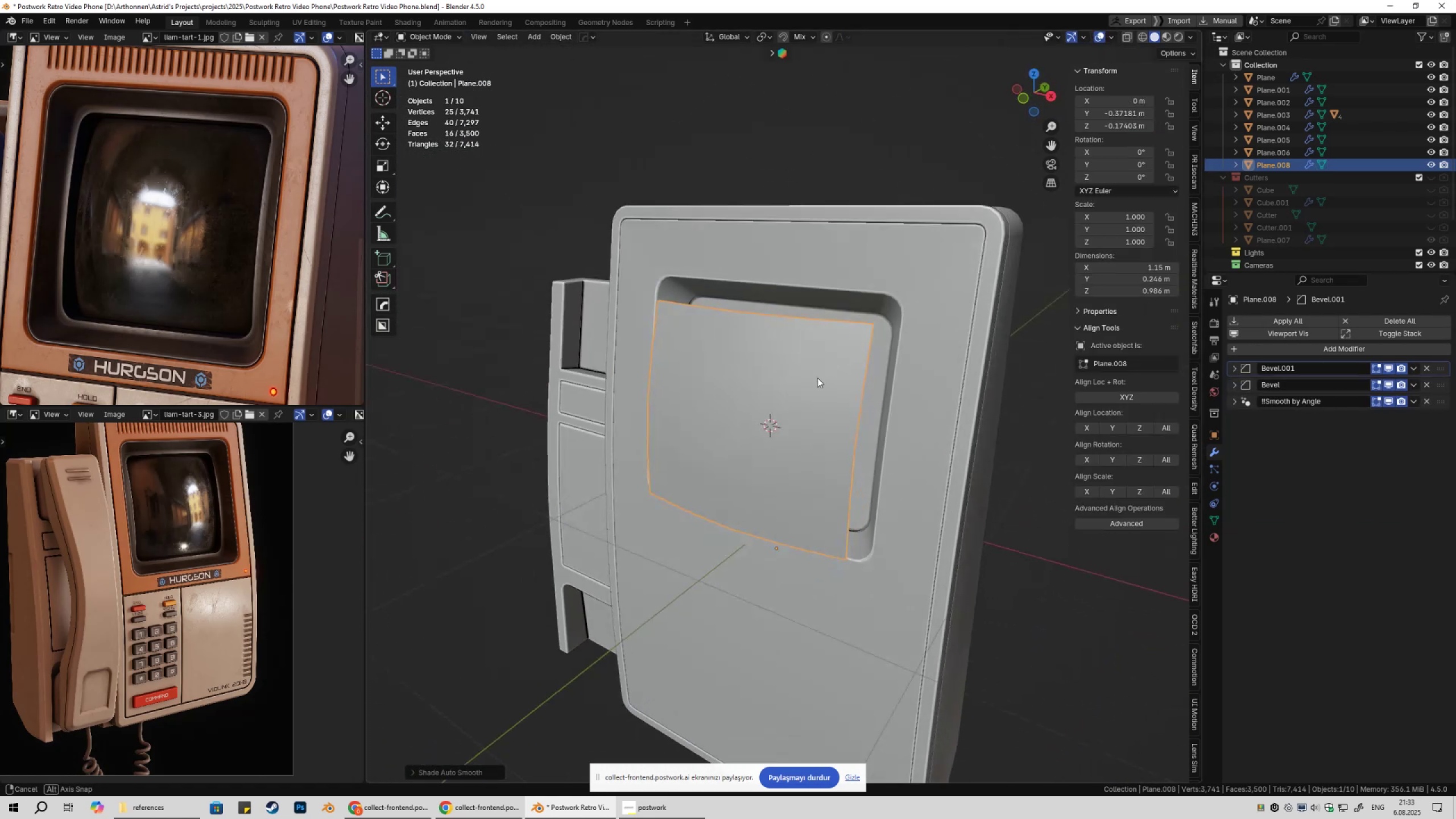 
type(gy)
 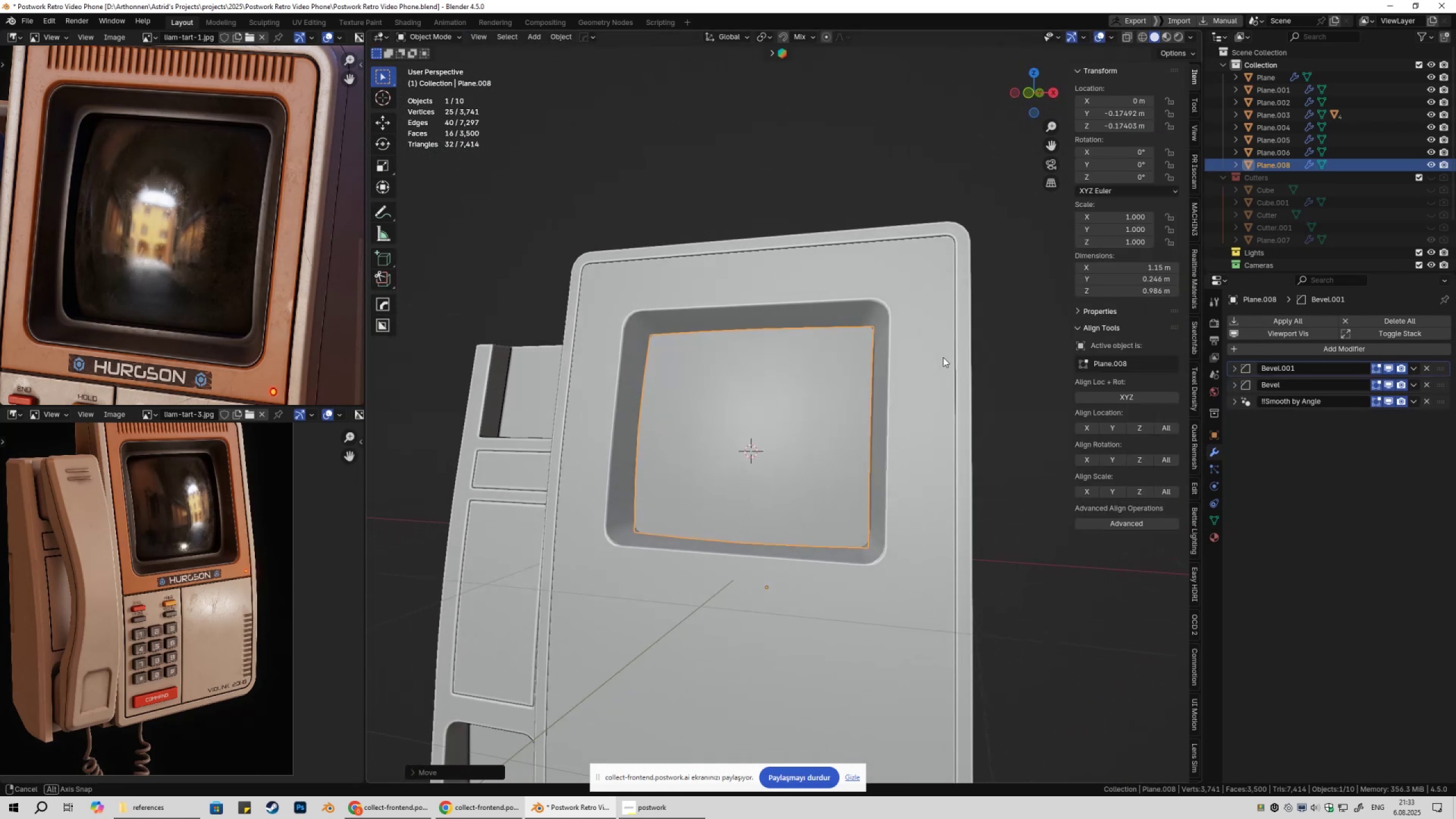 
scroll: coordinate [828, 270], scroll_direction: down, amount: 2.0
 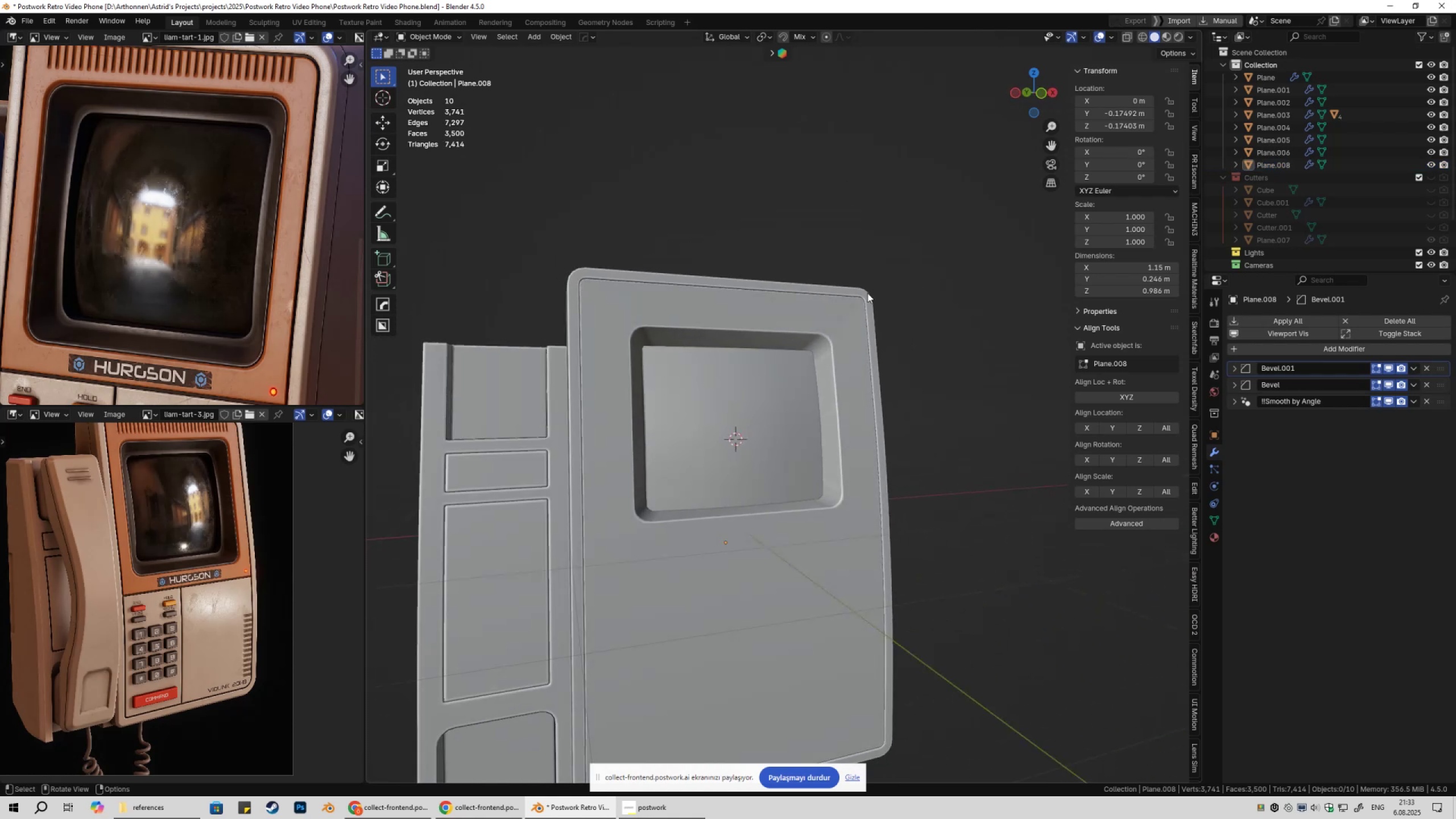 
left_click([796, 393])
 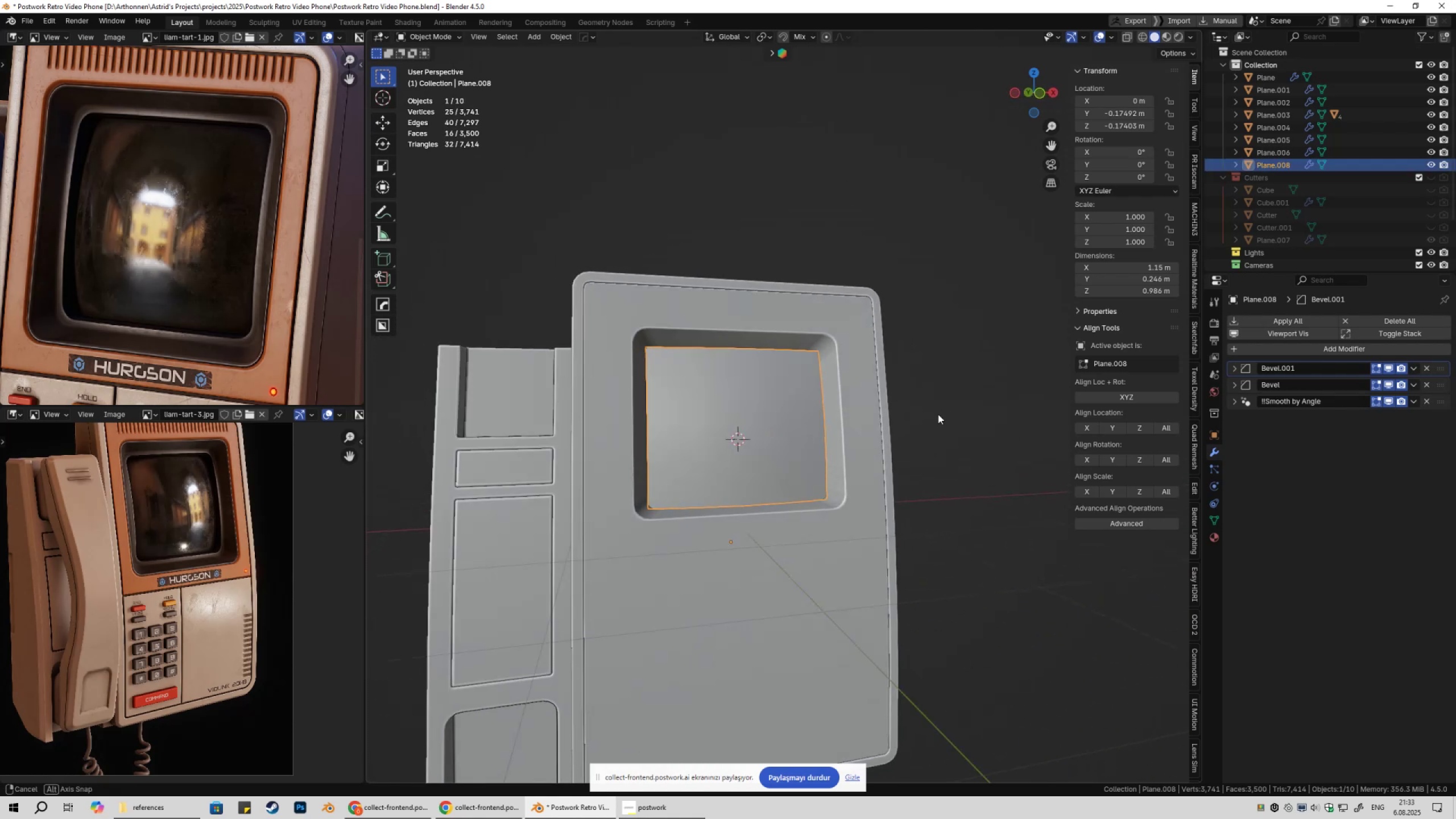 
scroll: coordinate [938, 414], scroll_direction: up, amount: 2.0
 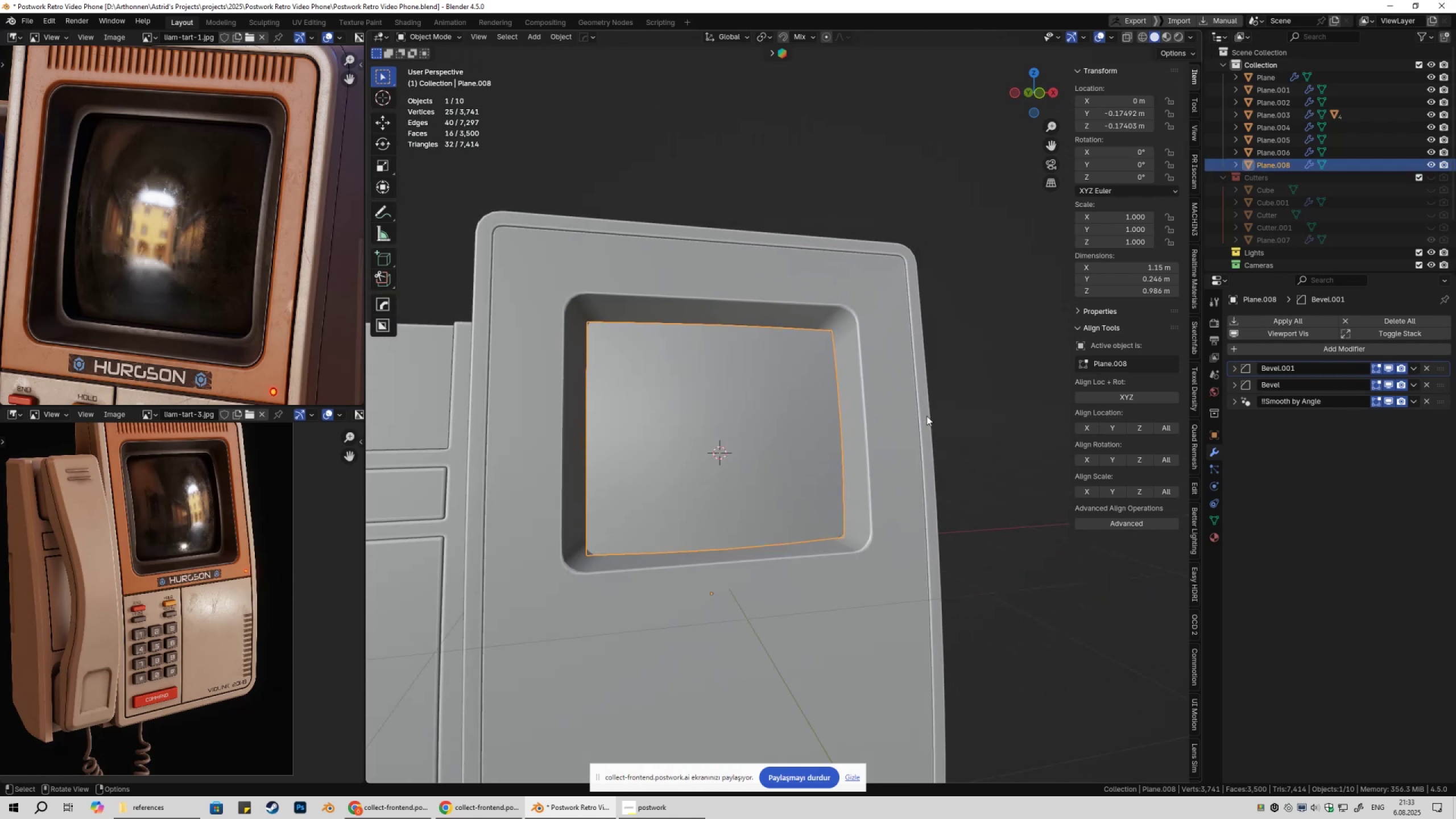 
key(Tab)
 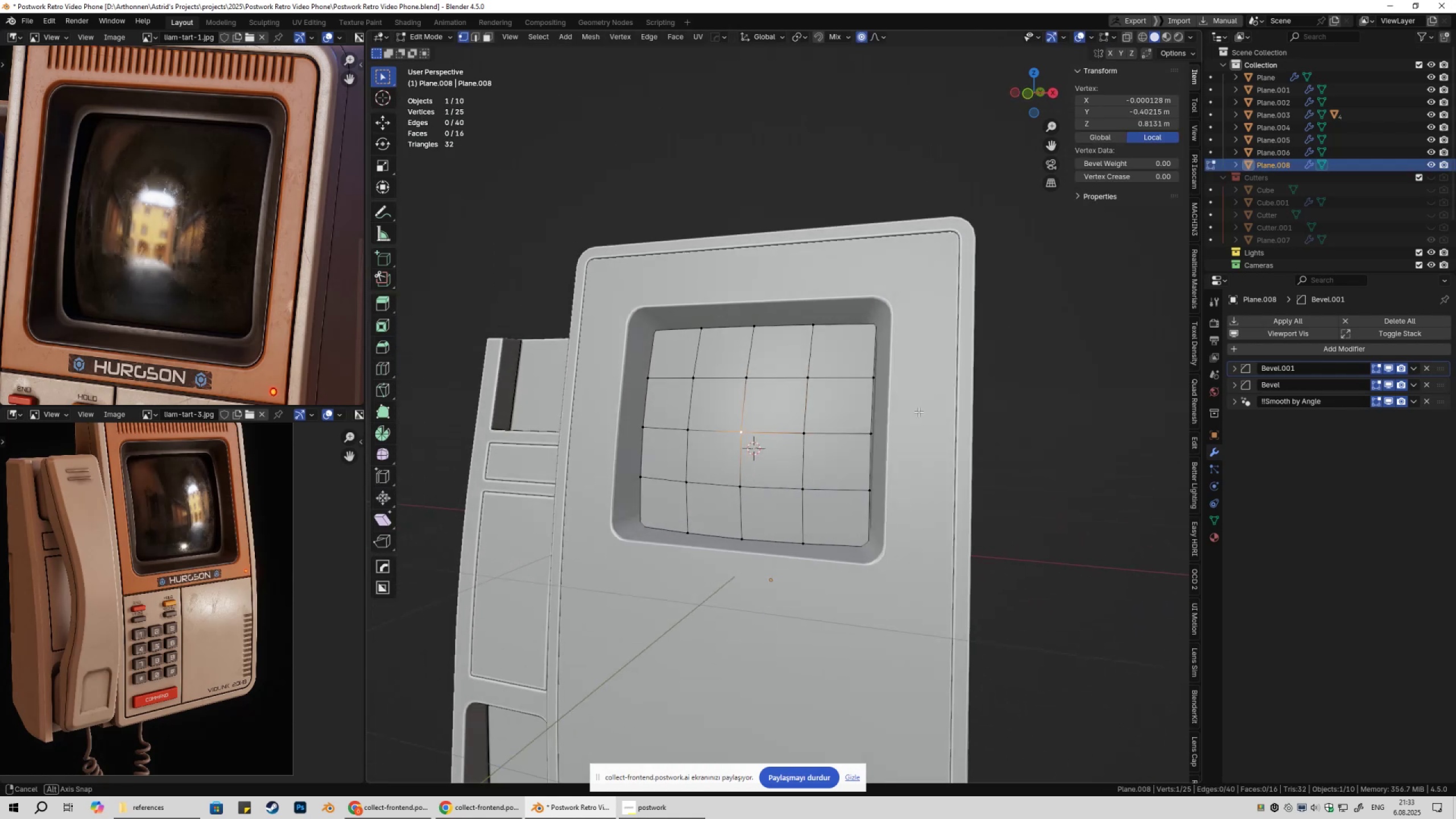 
key(Tab)
 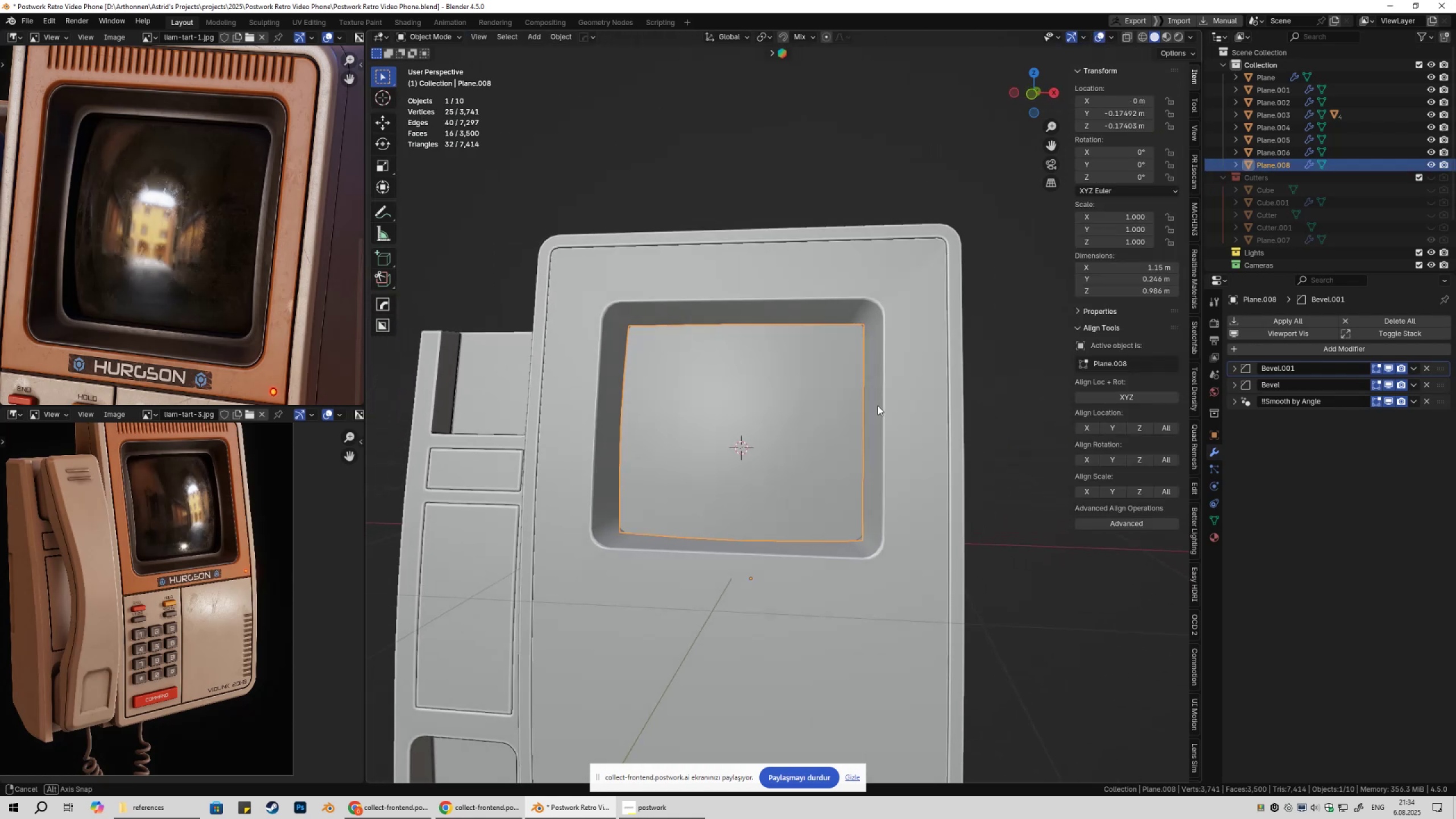 
wait(8.95)
 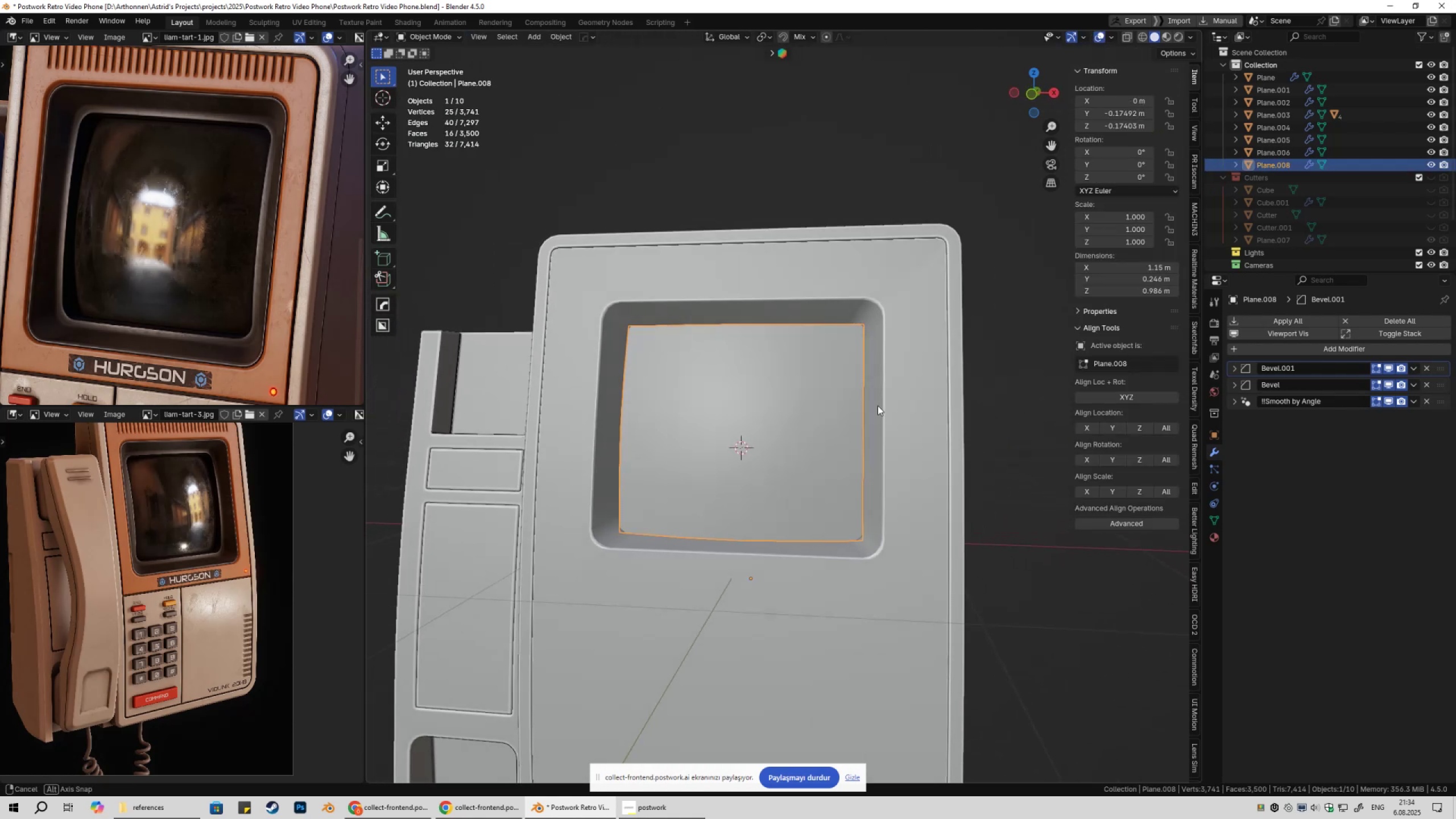 
key(Tab)
type(asz)
key(Escape)
 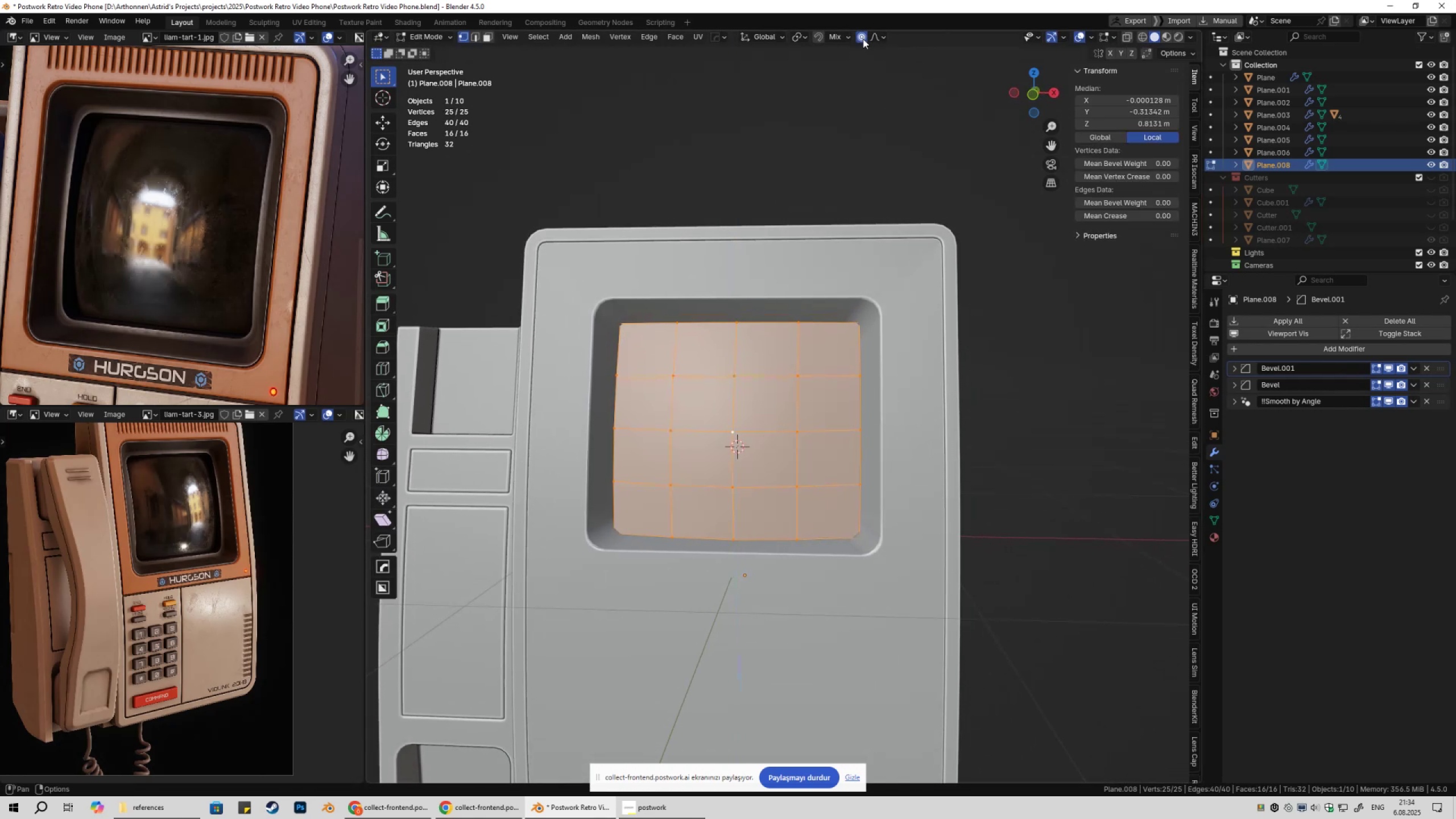 
left_click([862, 39])
 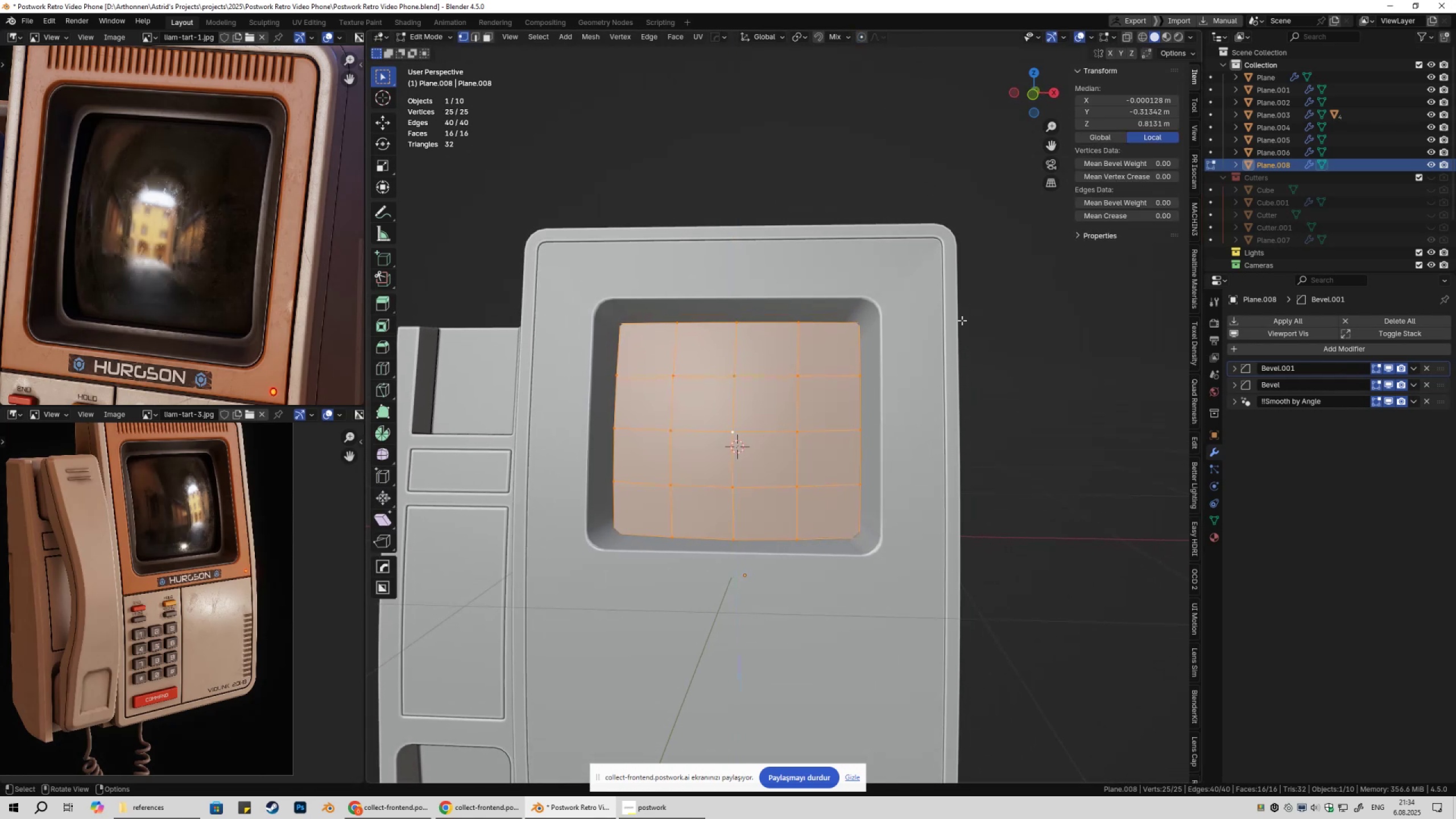 
type(sz)
 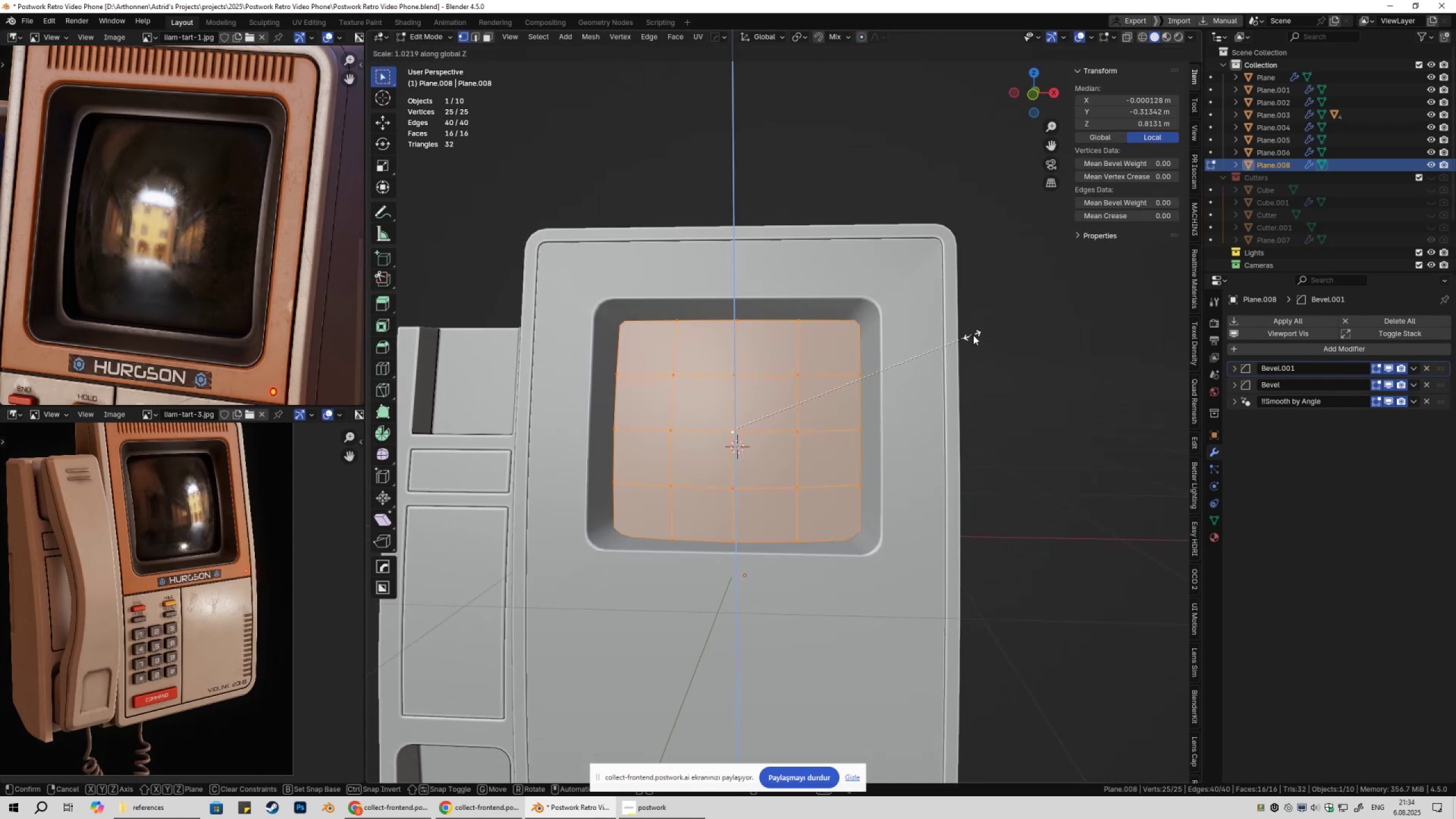 
left_click([974, 335])
 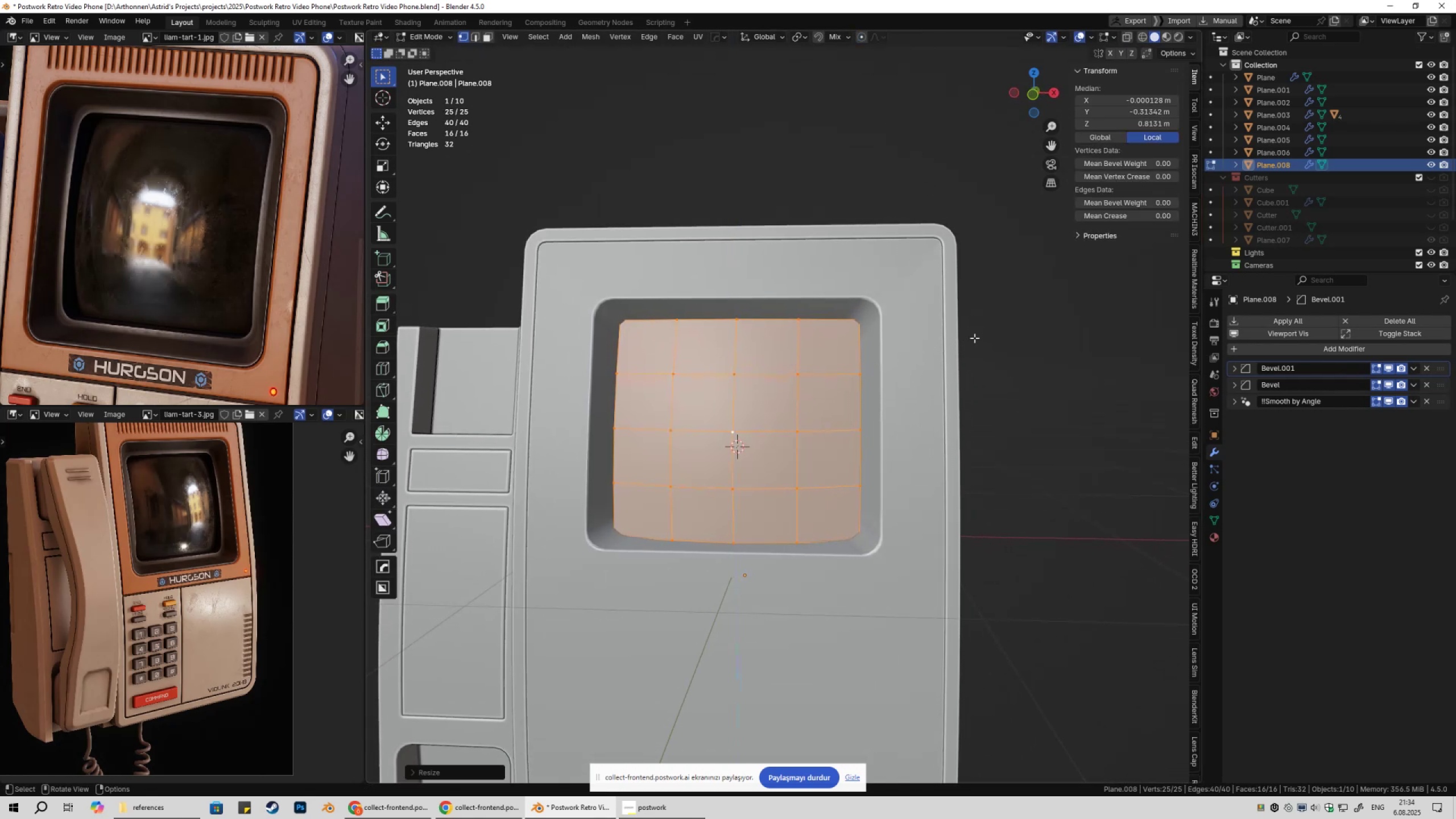 
type(sx)
 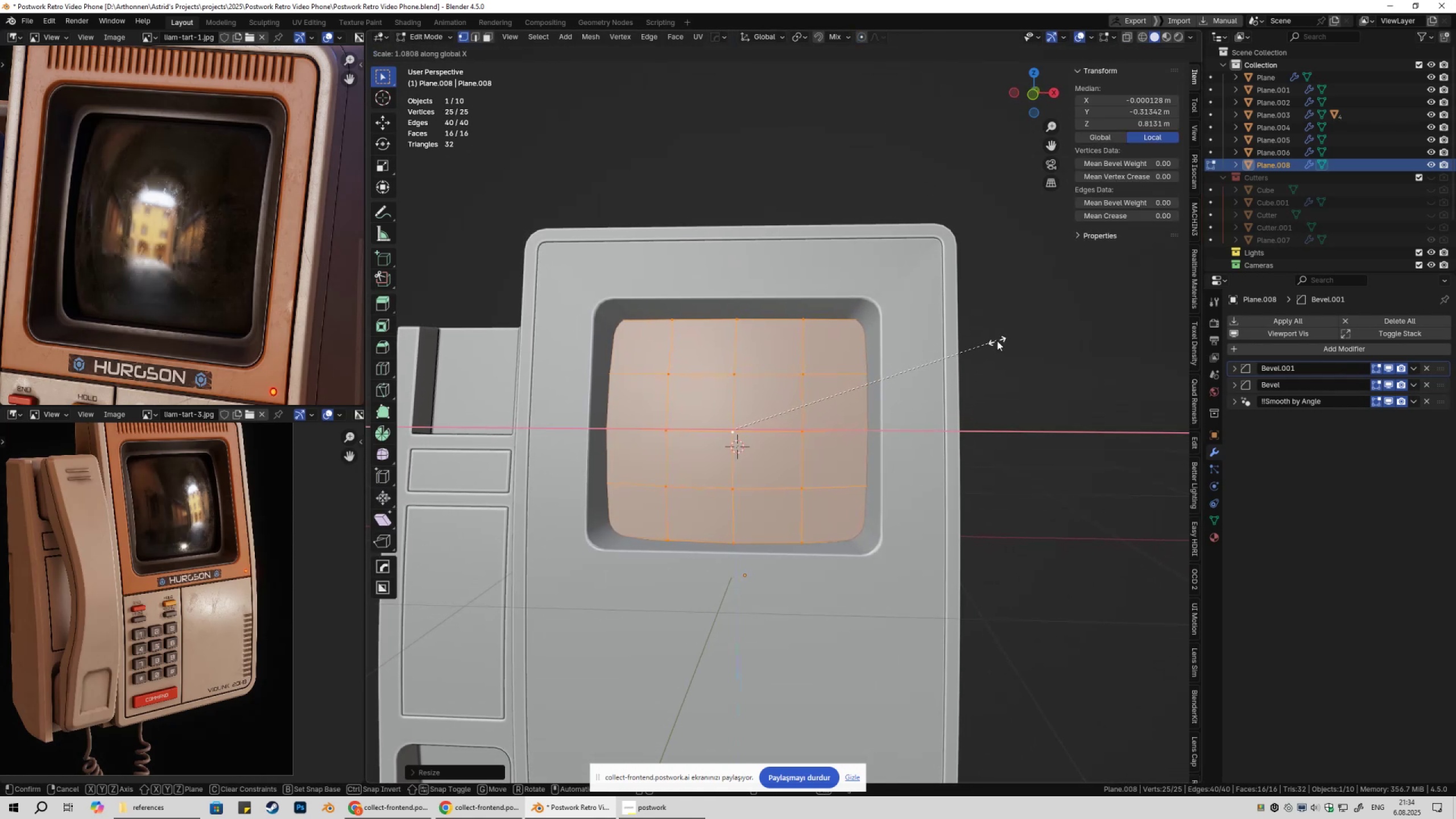 
left_click([992, 341])
 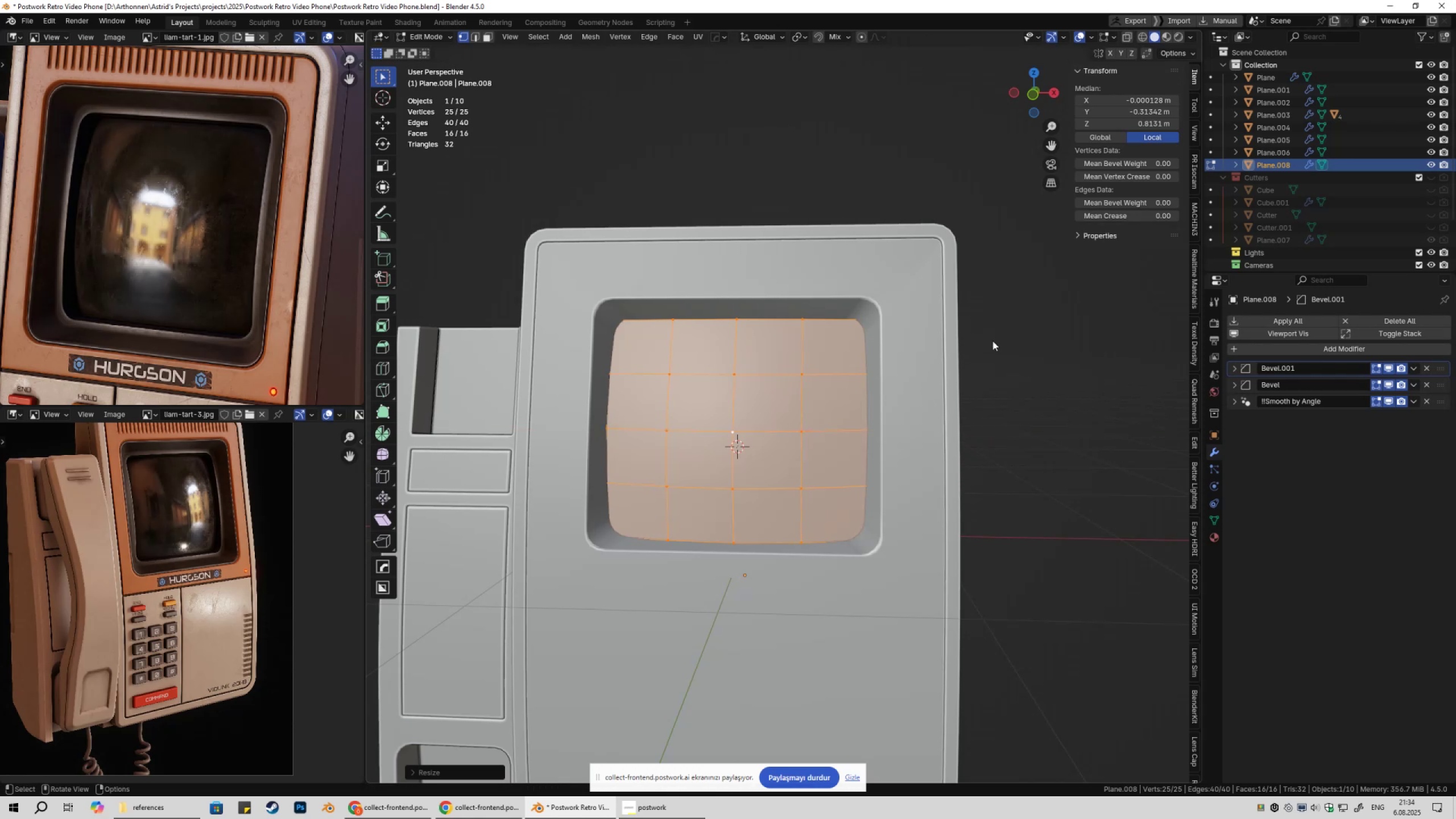 
key(Tab)
 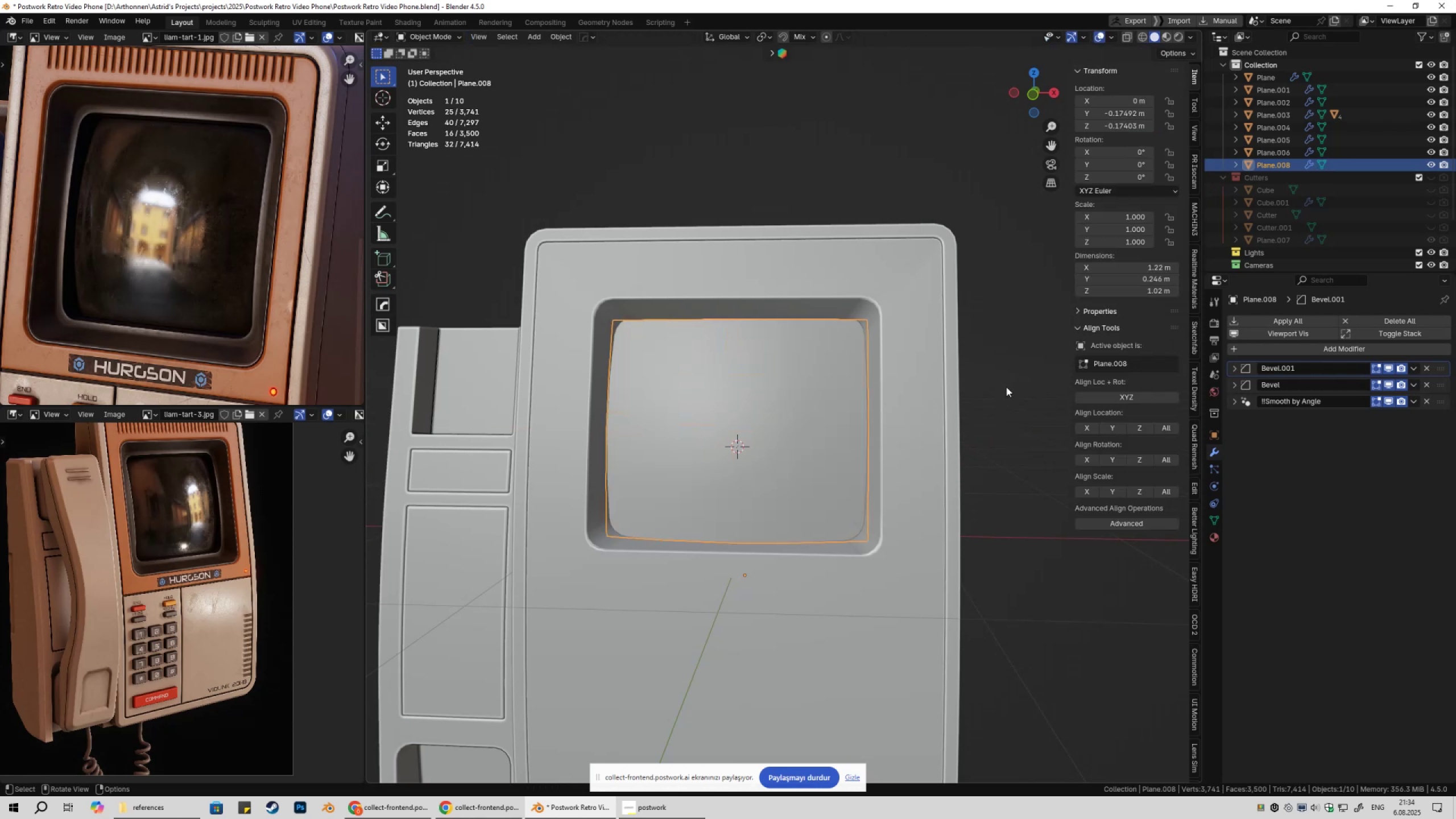 
scroll: coordinate [1006, 387], scroll_direction: down, amount: 2.0
 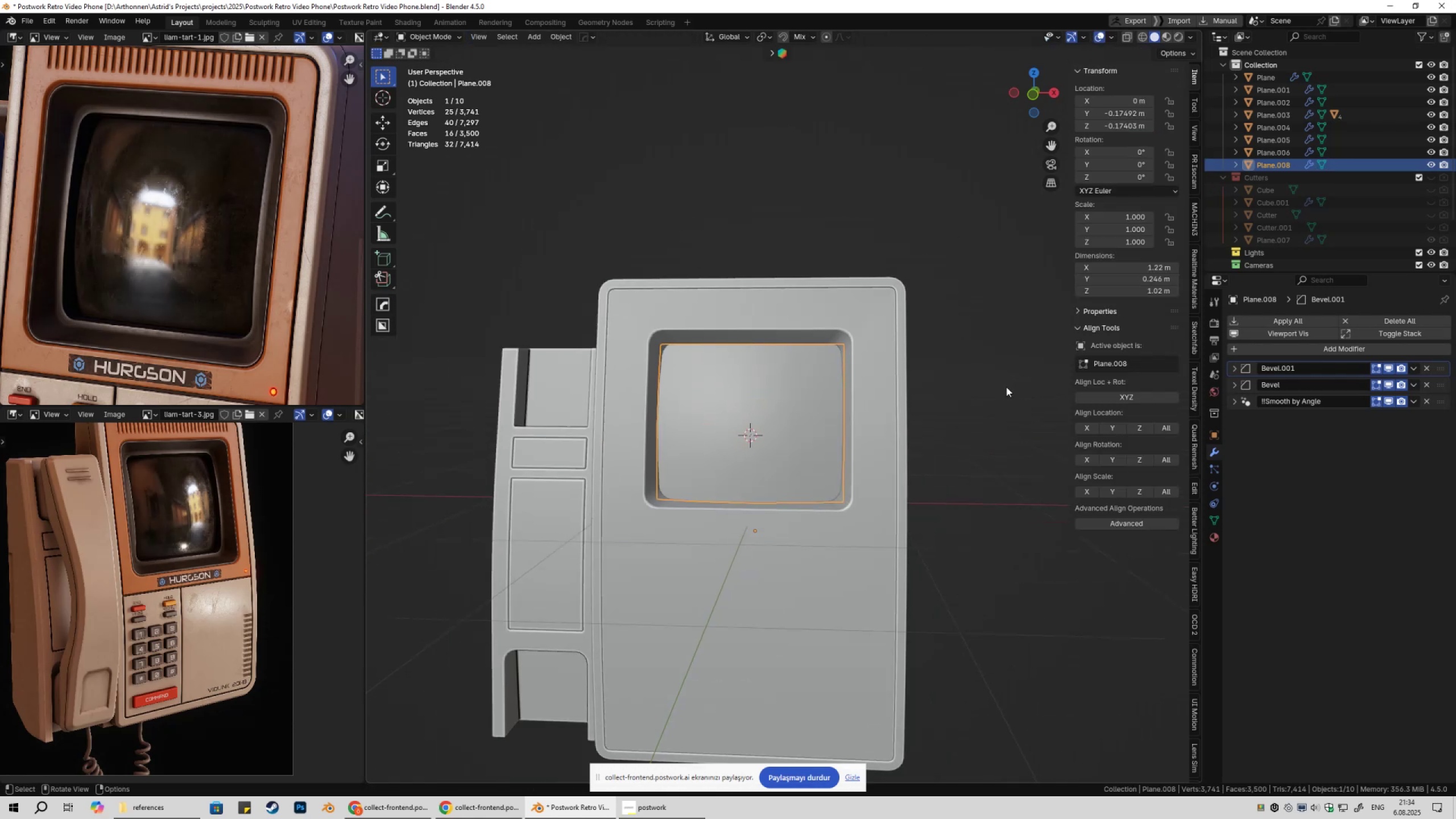 
left_click([1006, 387])
 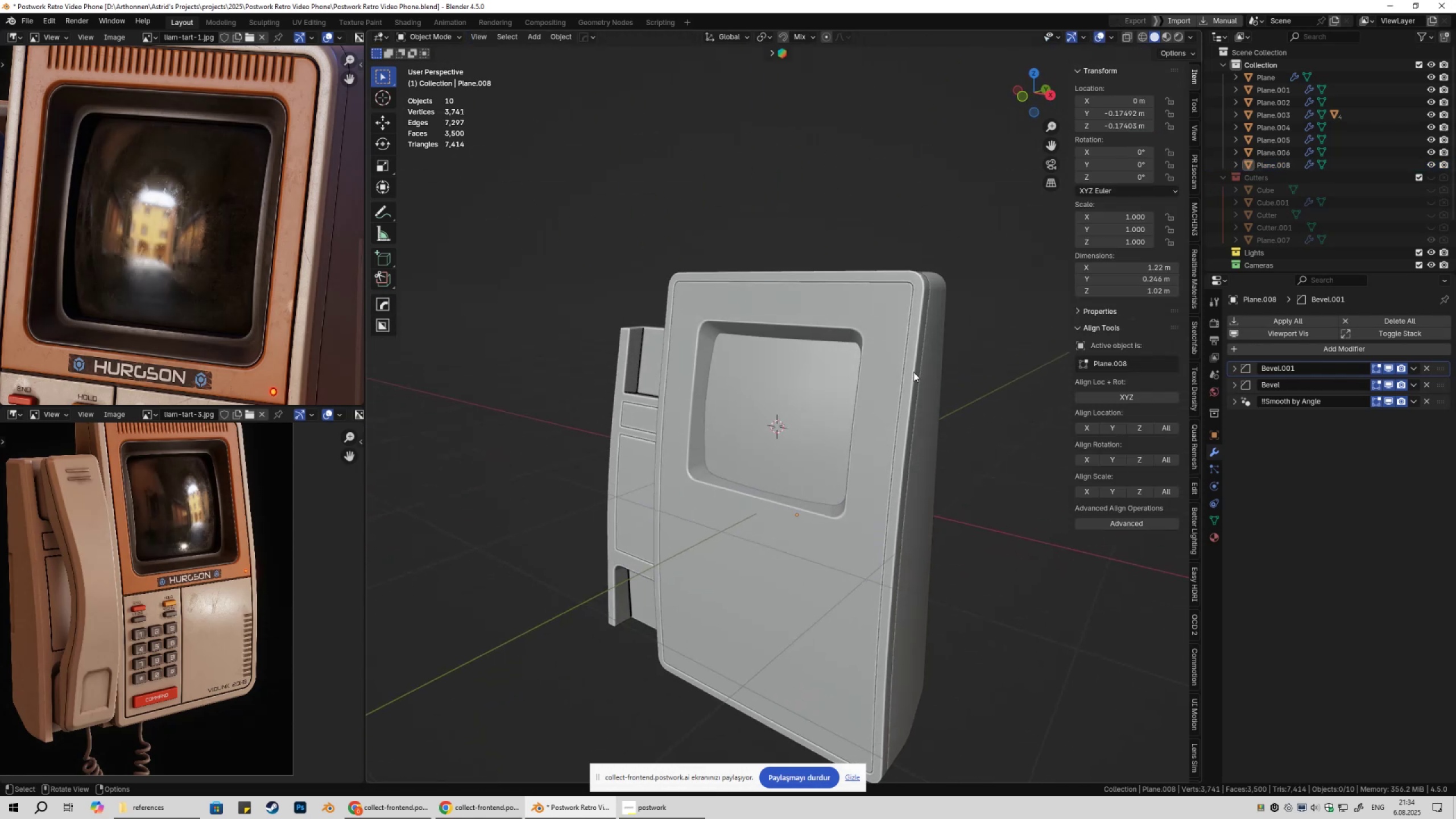 
left_click([709, 320])
 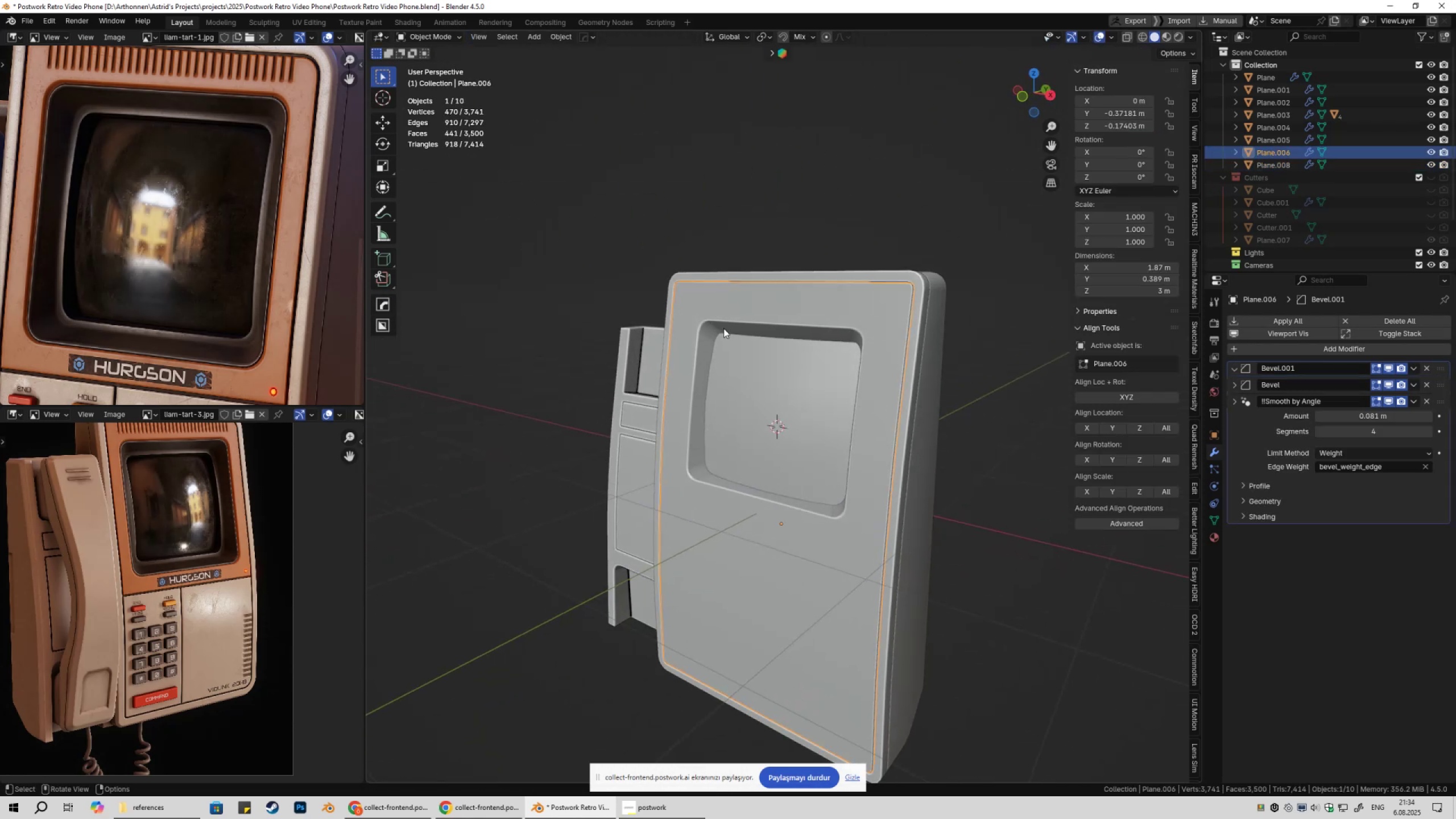 
key(Tab)
 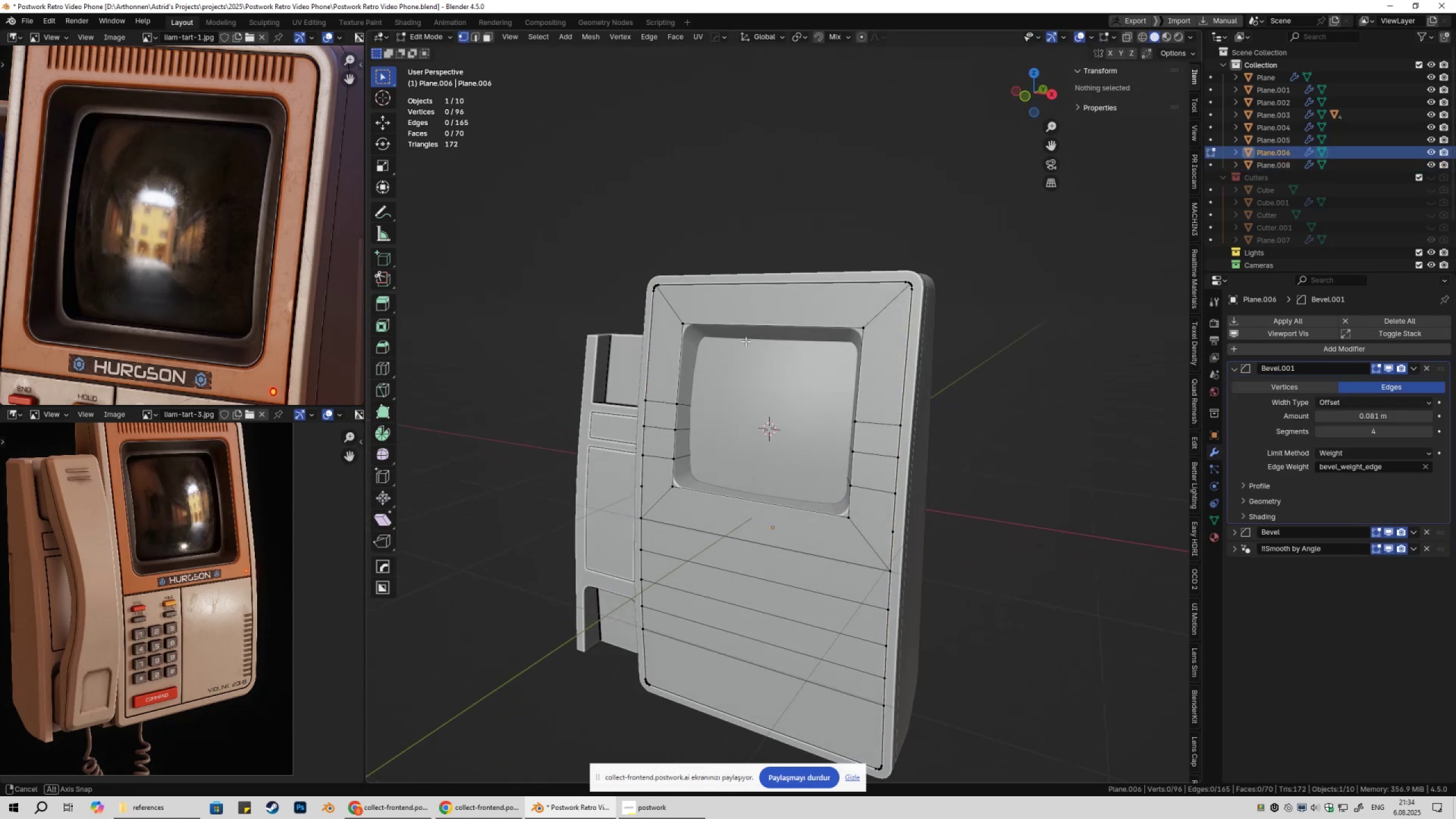 
key(3)
 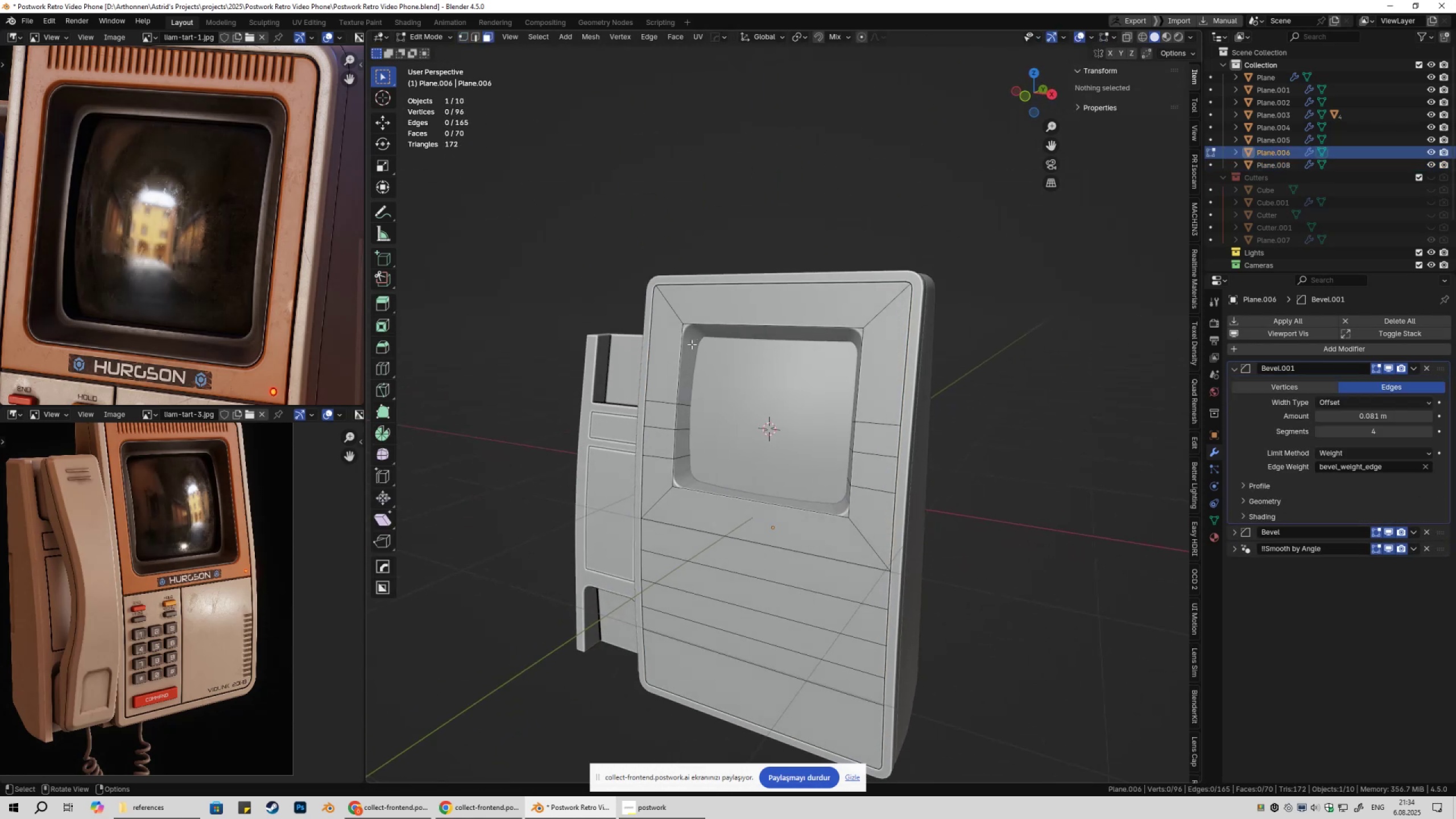 
left_click([692, 344])
 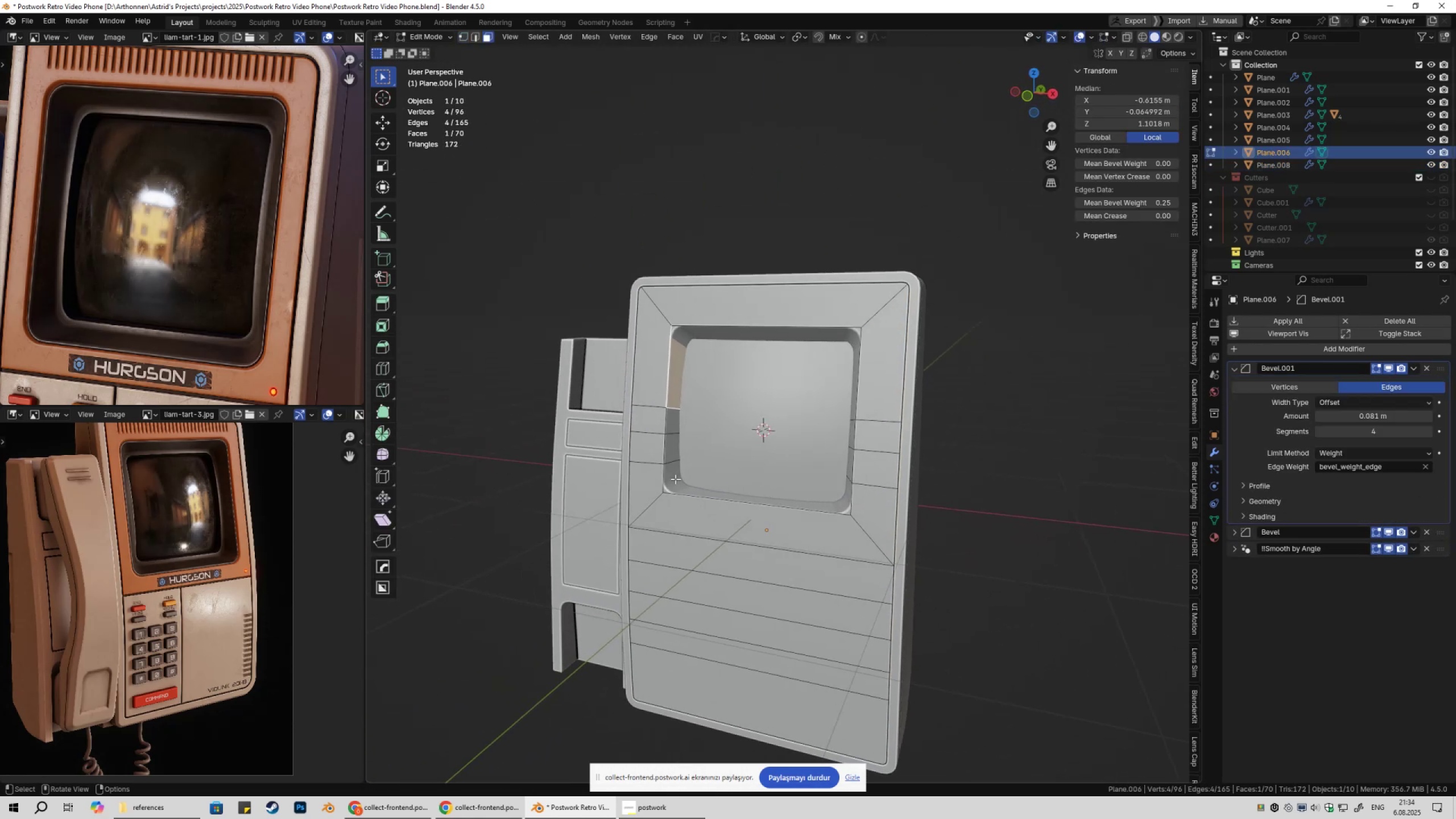 
key(Tab)
 